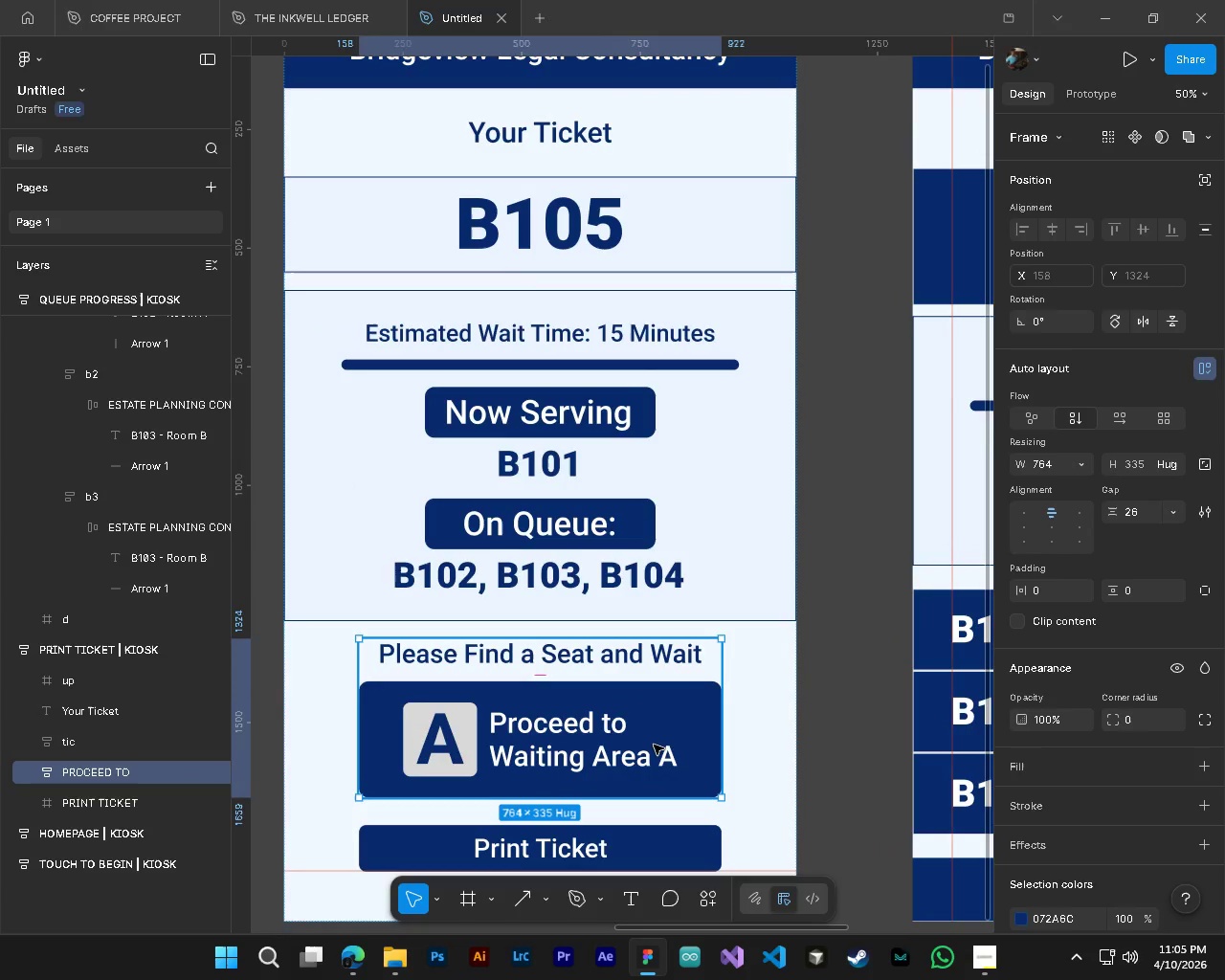 
left_click_drag(start_coordinate=[655, 744], to_coordinate=[660, 743])
 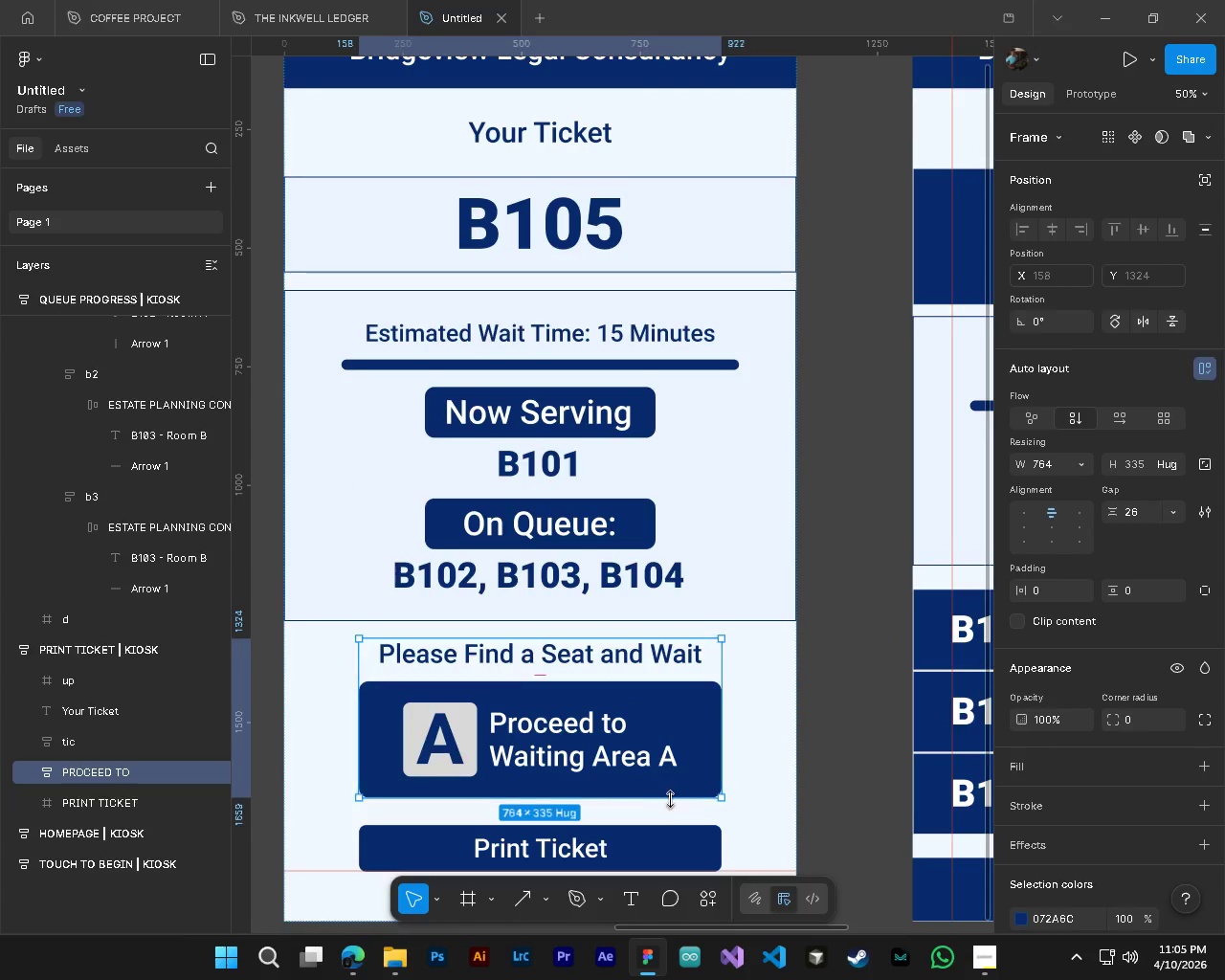 
key(Alt+AltLeft)
 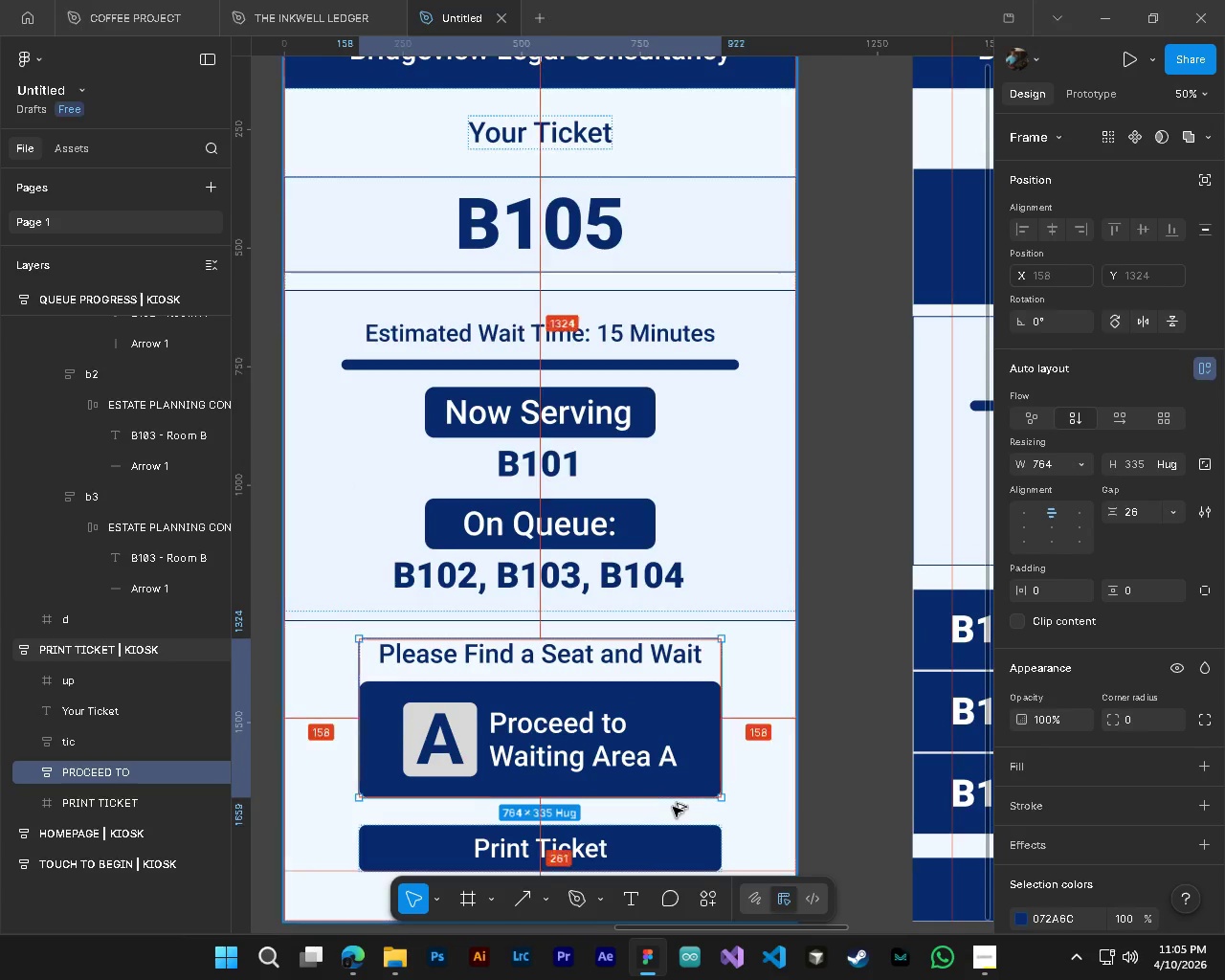 
key(Alt+Control+ControlLeft)
 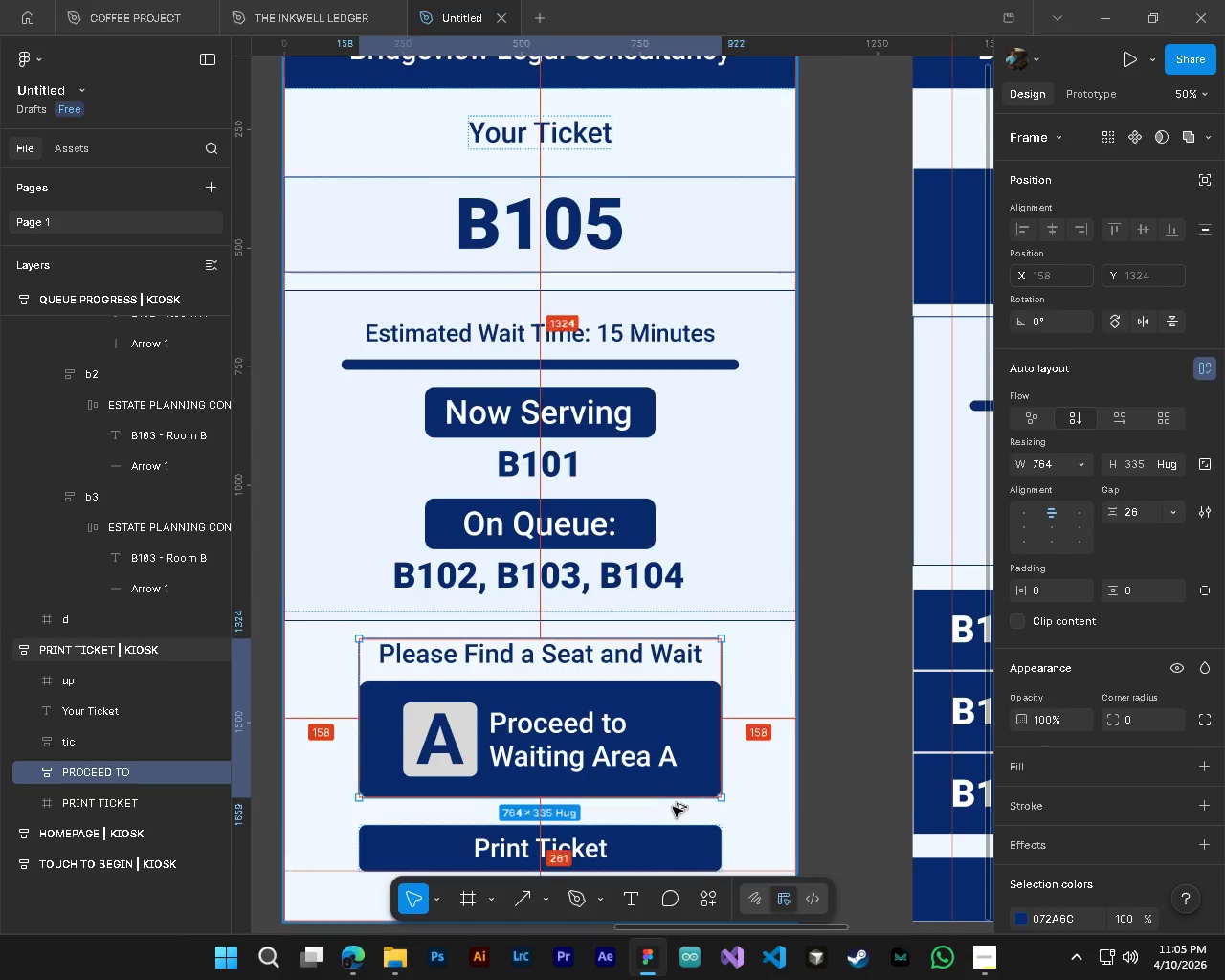 
scroll: coordinate [659, 801], scroll_direction: down, amount: 10.0
 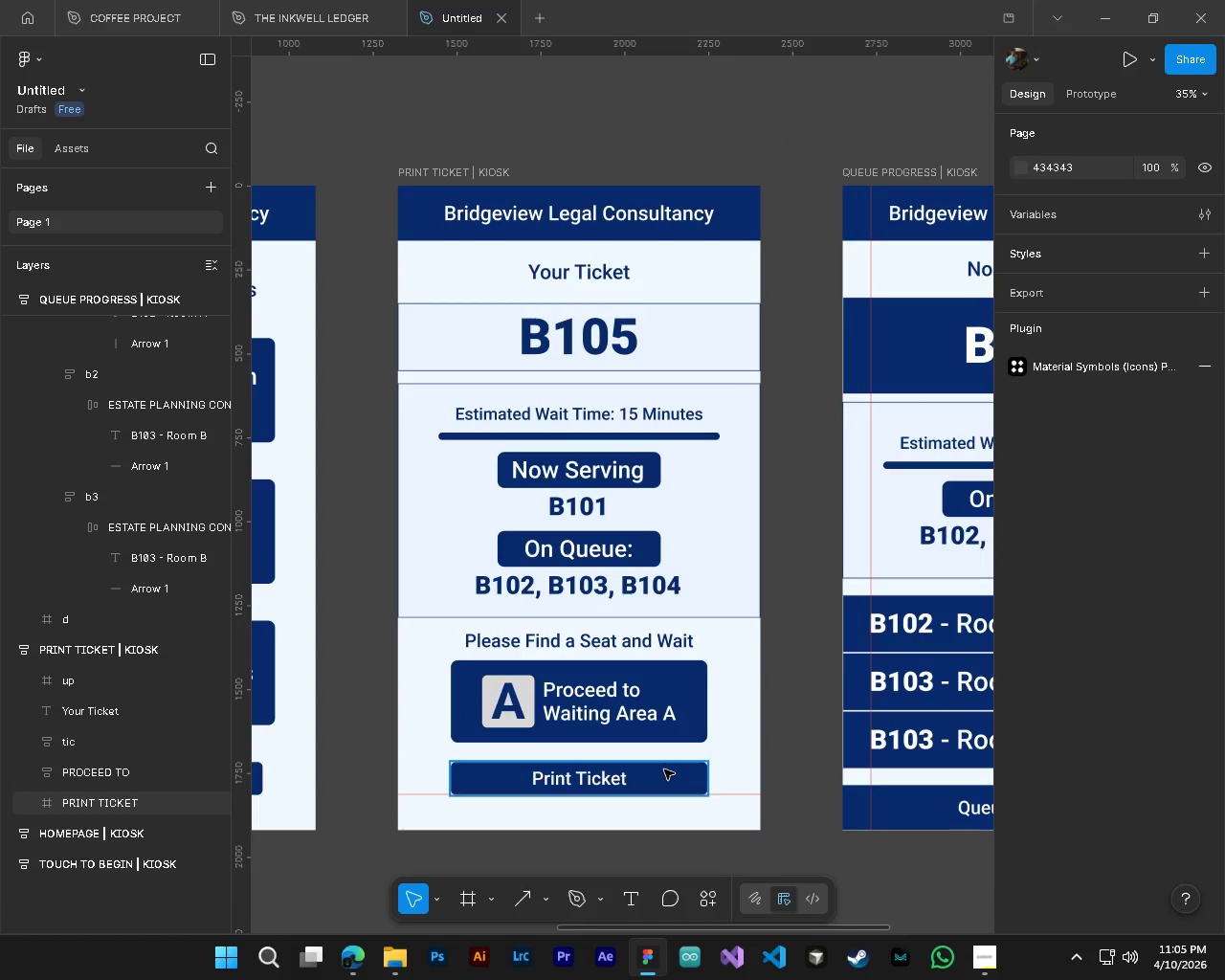 
hold_key(key=AltLeft, duration=1.44)
 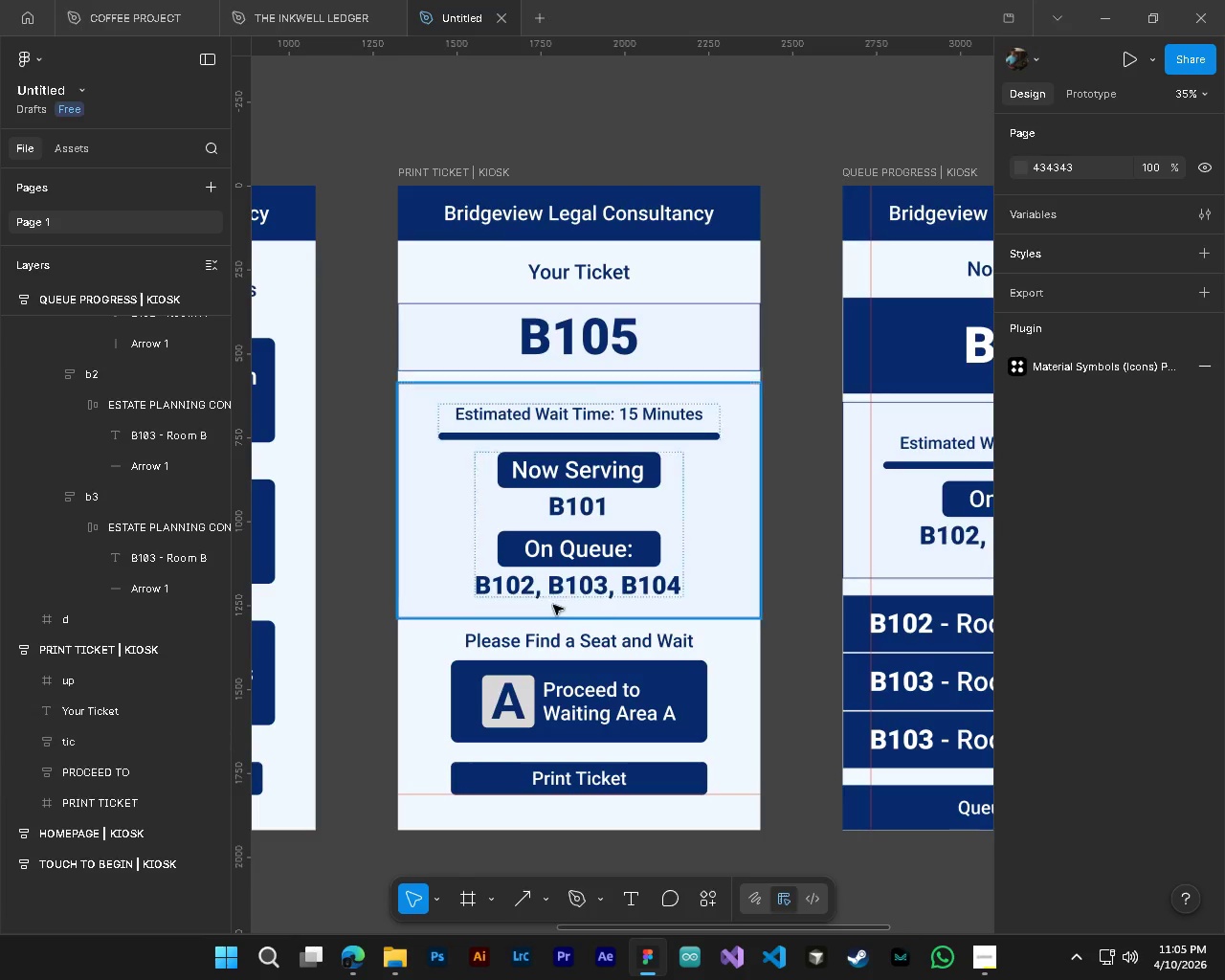 
hold_key(key=ControlLeft, duration=1.47)
 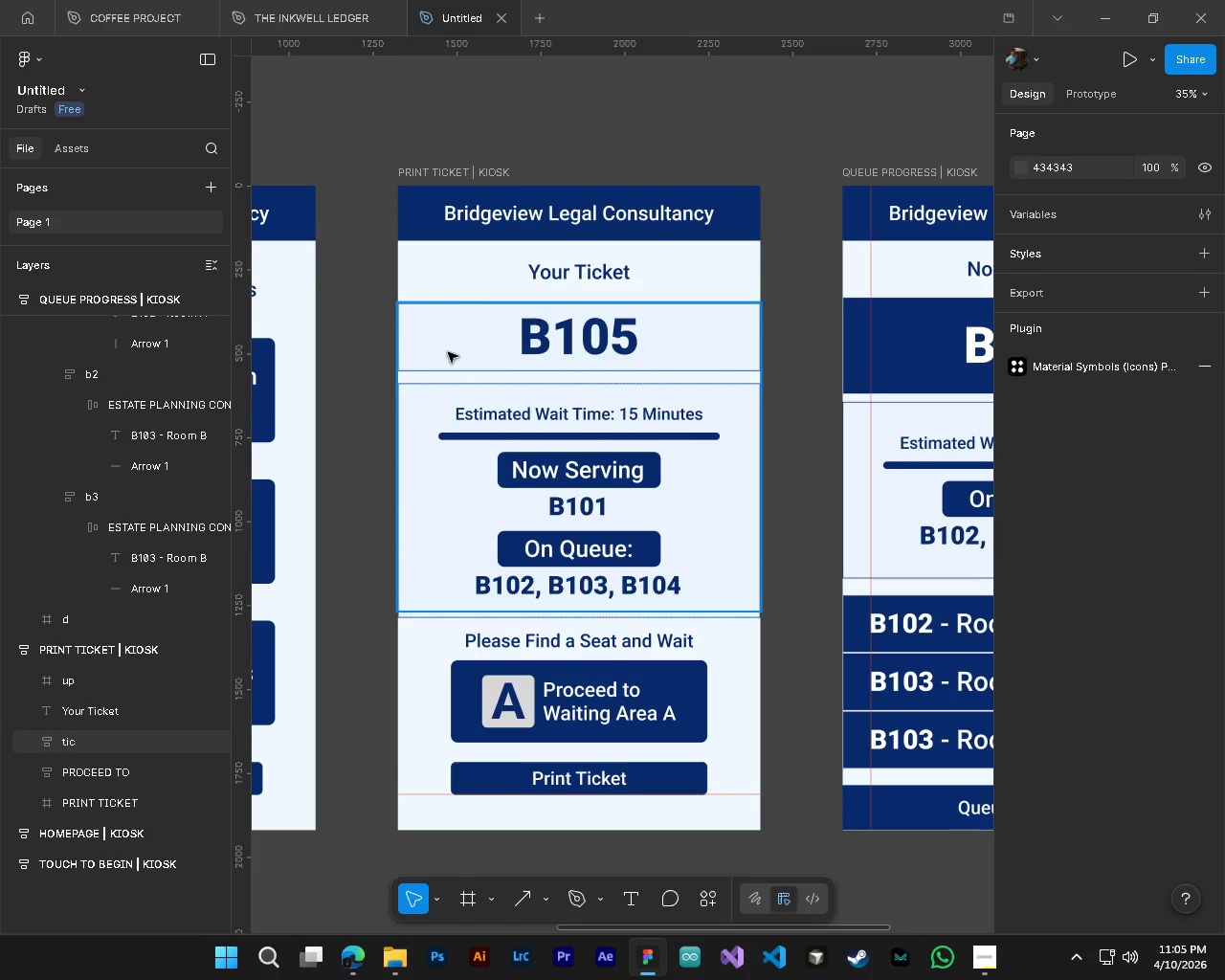 
hold_key(key=ShiftLeft, duration=1.27)
scroll: coordinate [537, 401], scroll_direction: up, amount: 4.0
 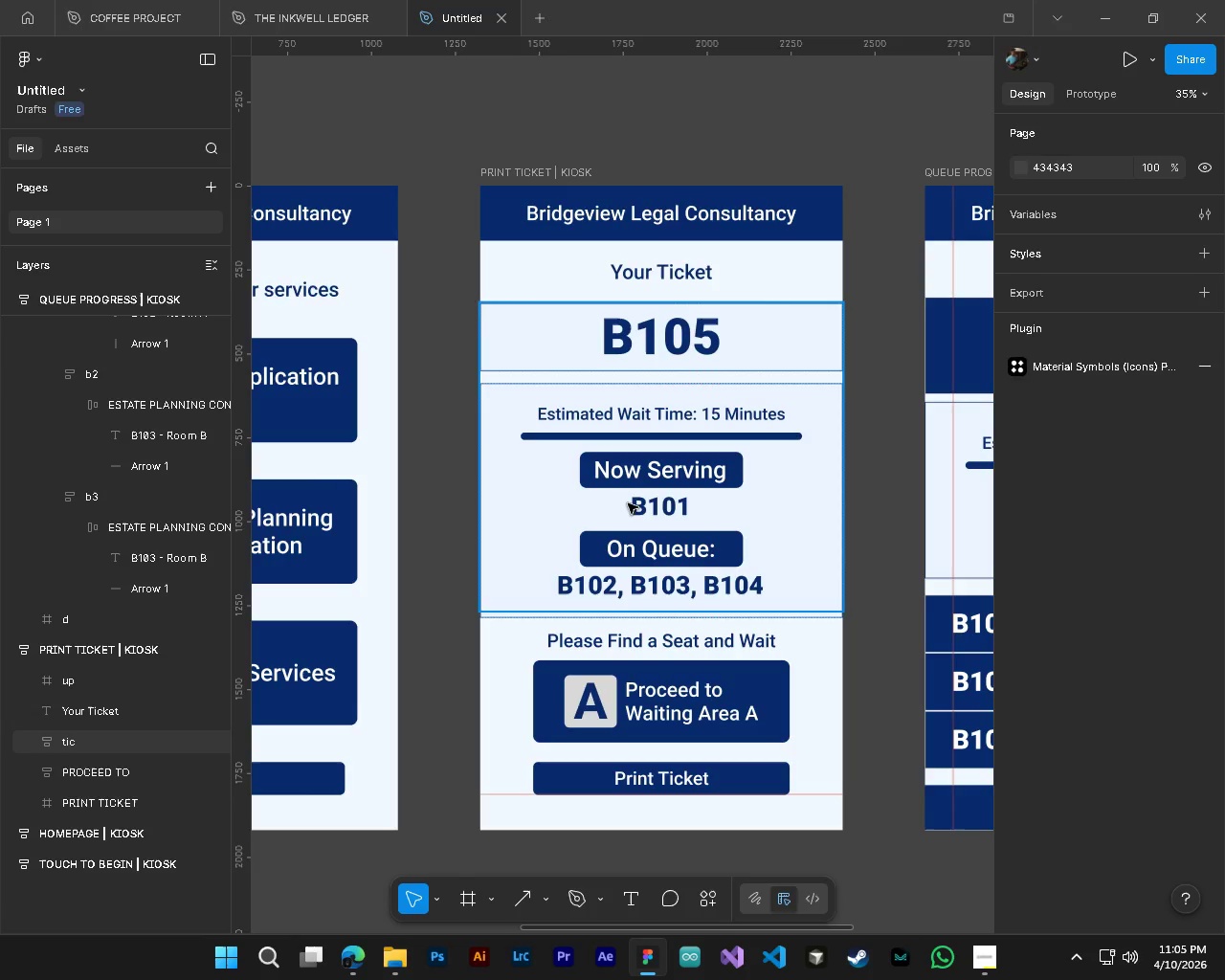 
scroll: coordinate [625, 510], scroll_direction: down, amount: 4.0
 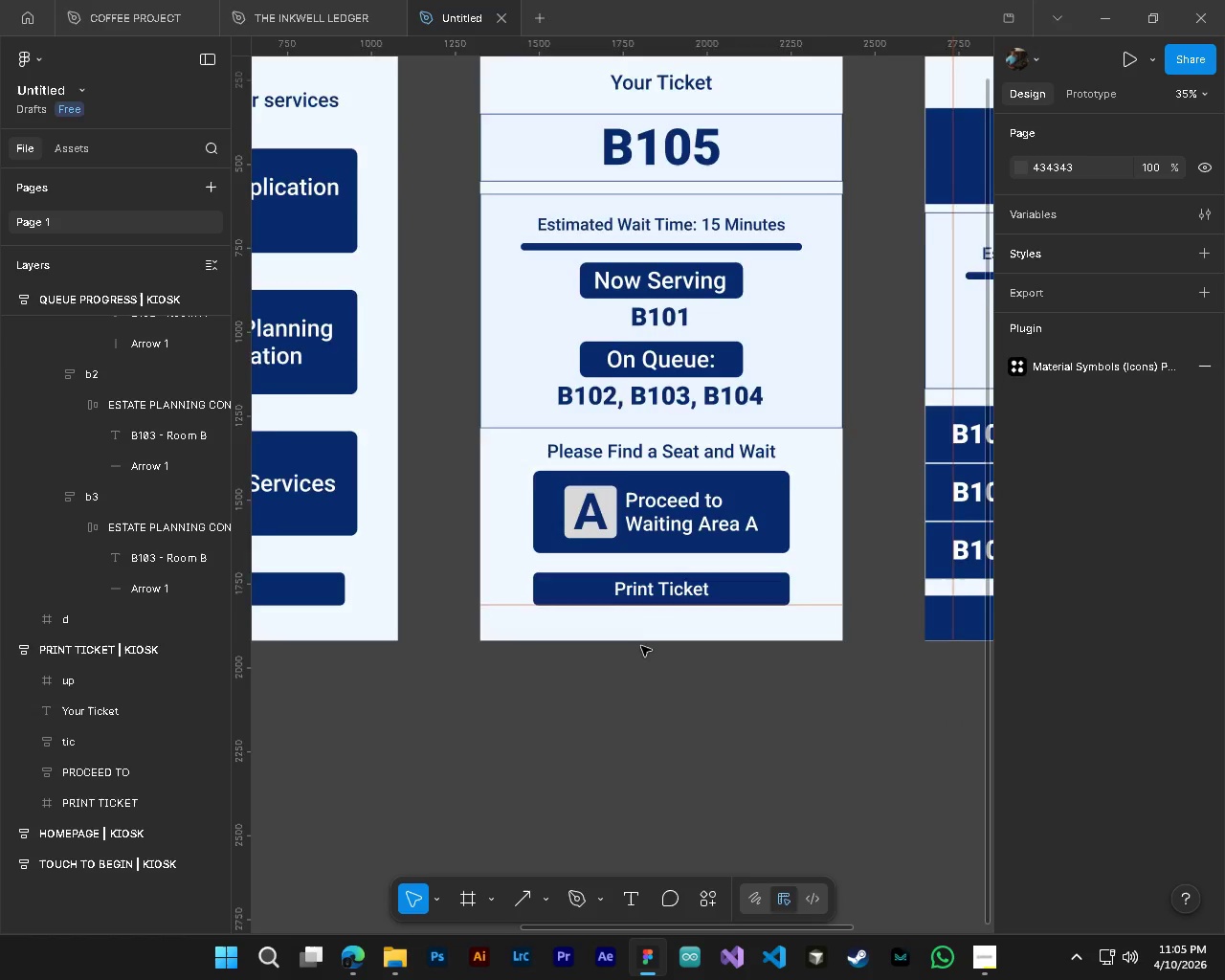 
scroll: coordinate [640, 643], scroll_direction: up, amount: 4.0
 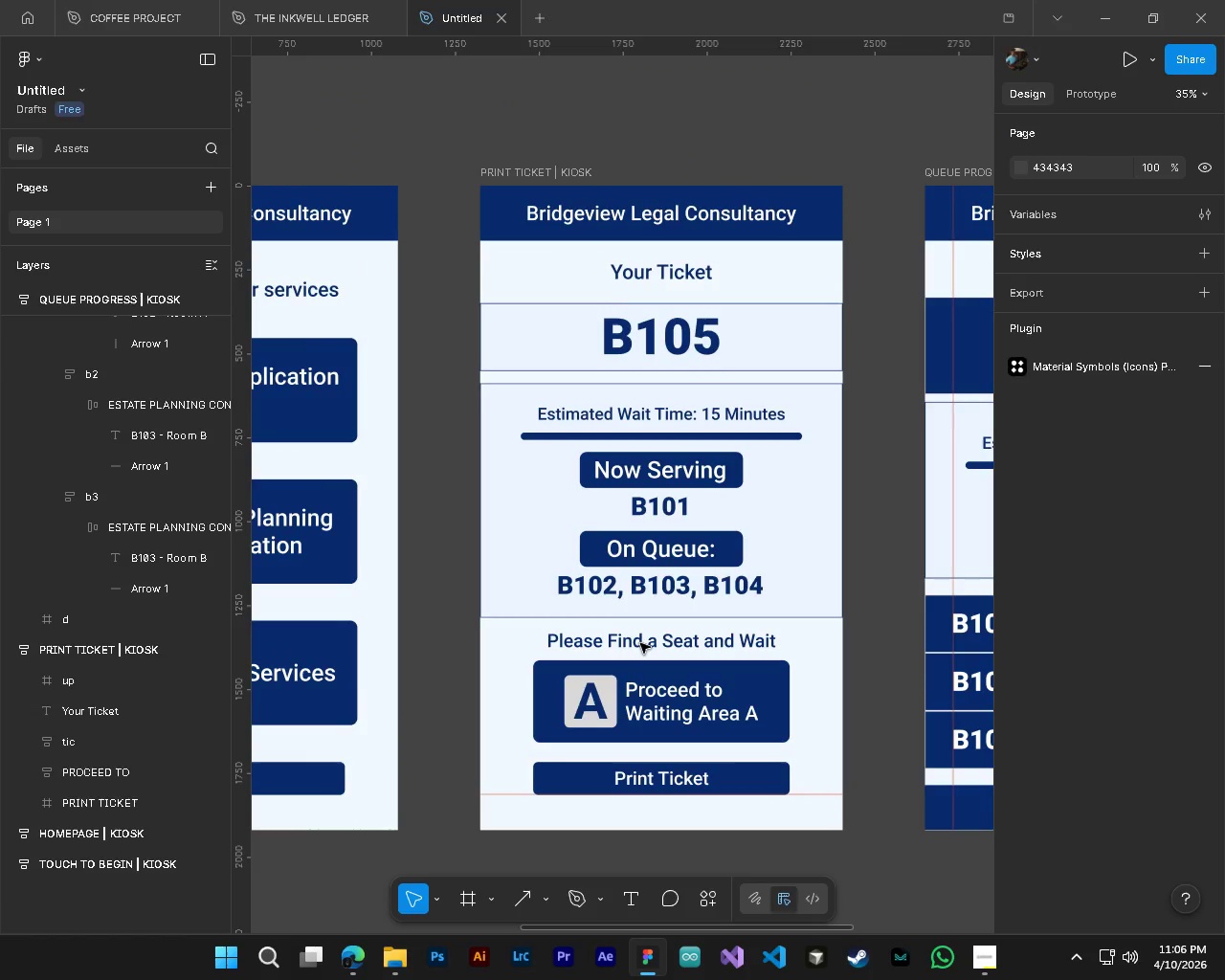 
hold_key(key=ShiftLeft, duration=1.5)
 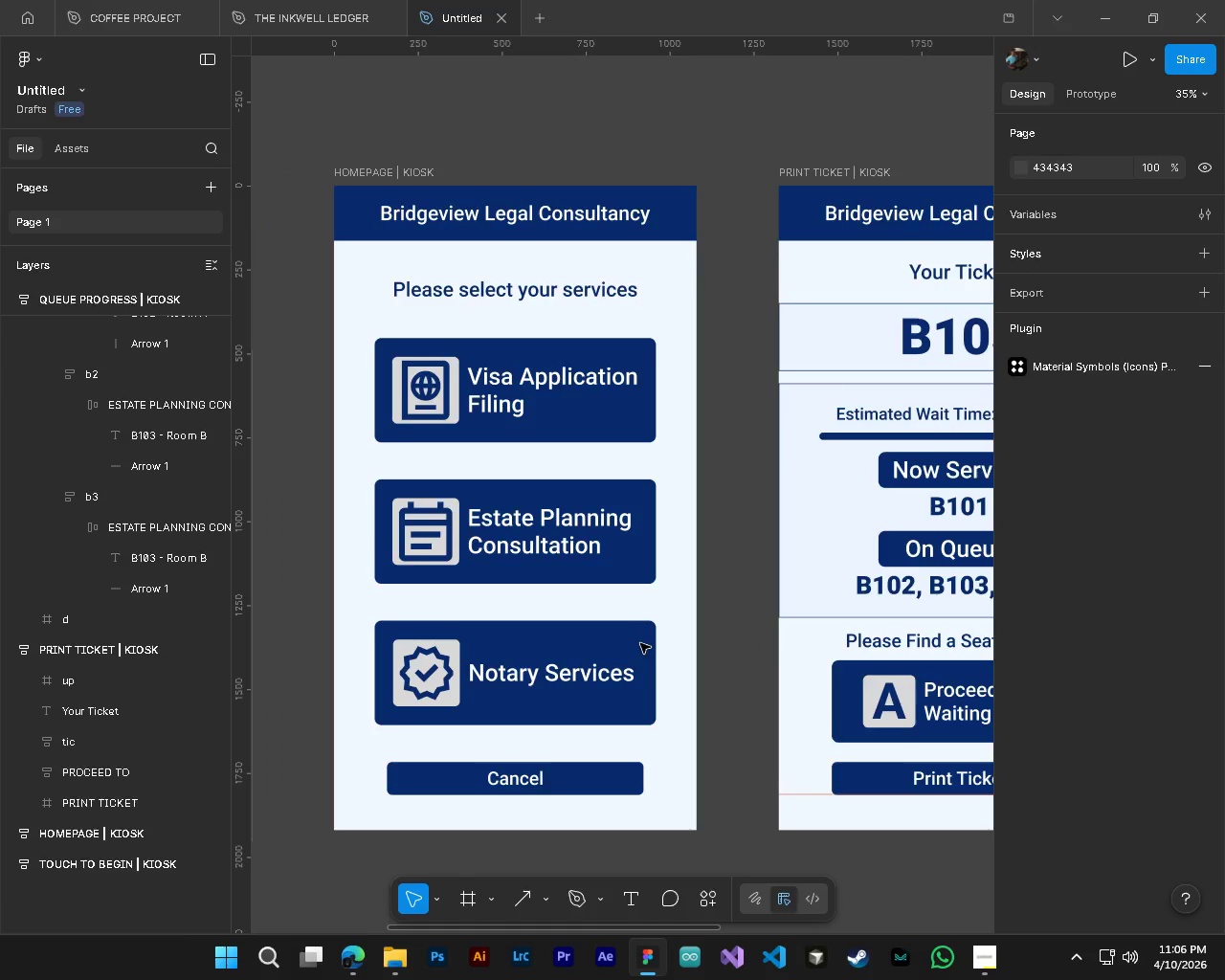 
hold_key(key=ShiftLeft, duration=0.86)
 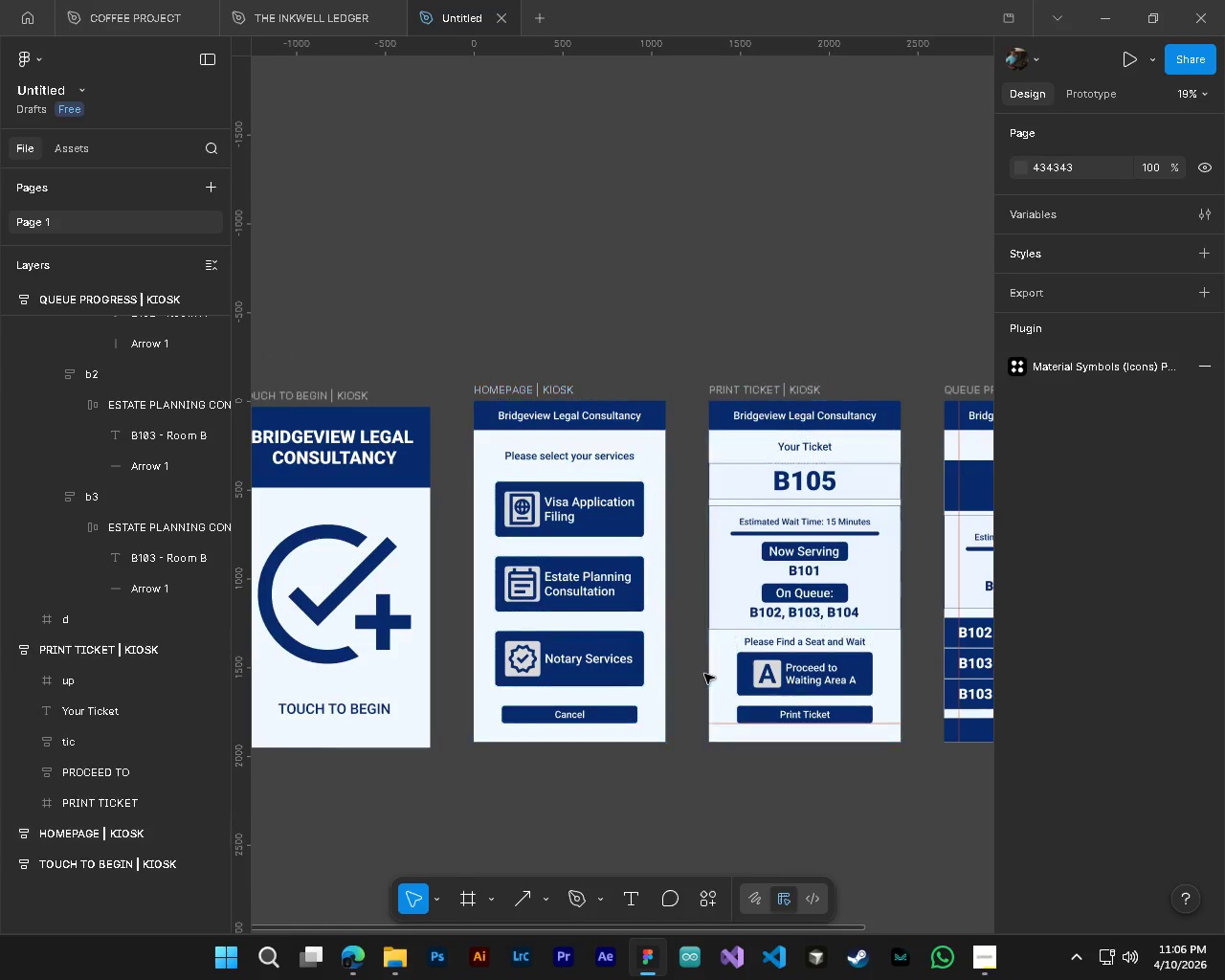 
key(Alt+AltLeft)
 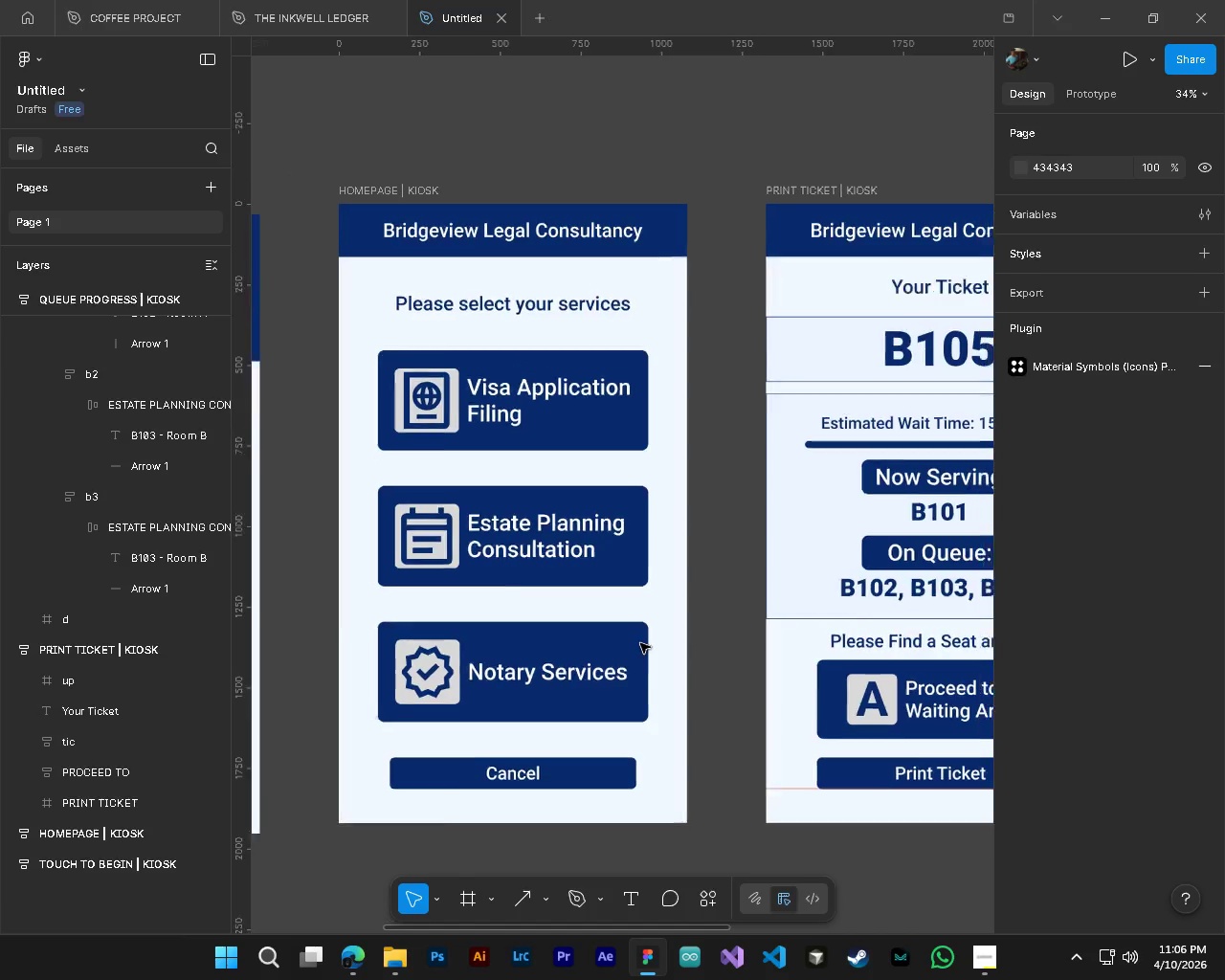 
hold_key(key=ControlLeft, duration=0.31)
 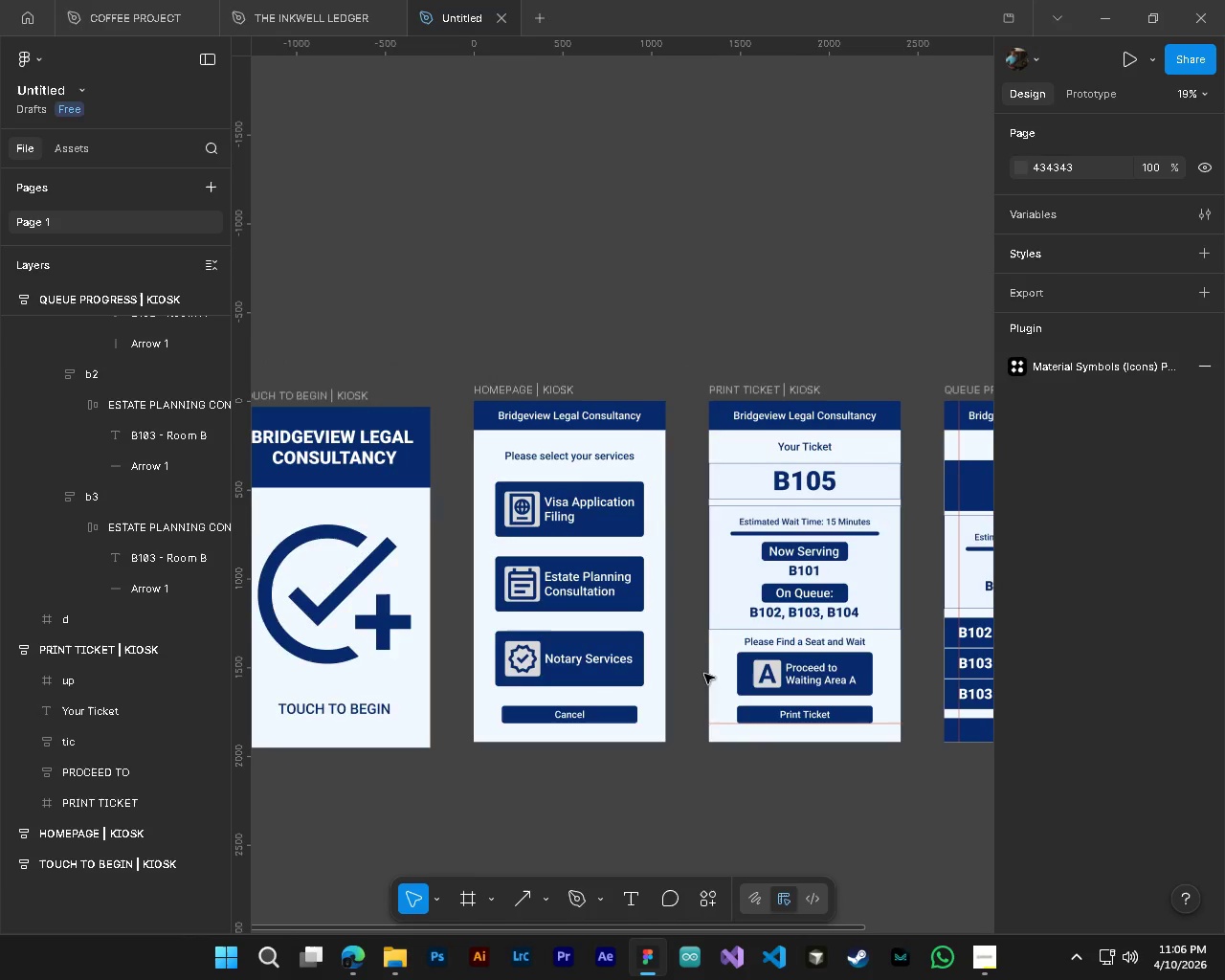 
key(Shift+ShiftLeft)
 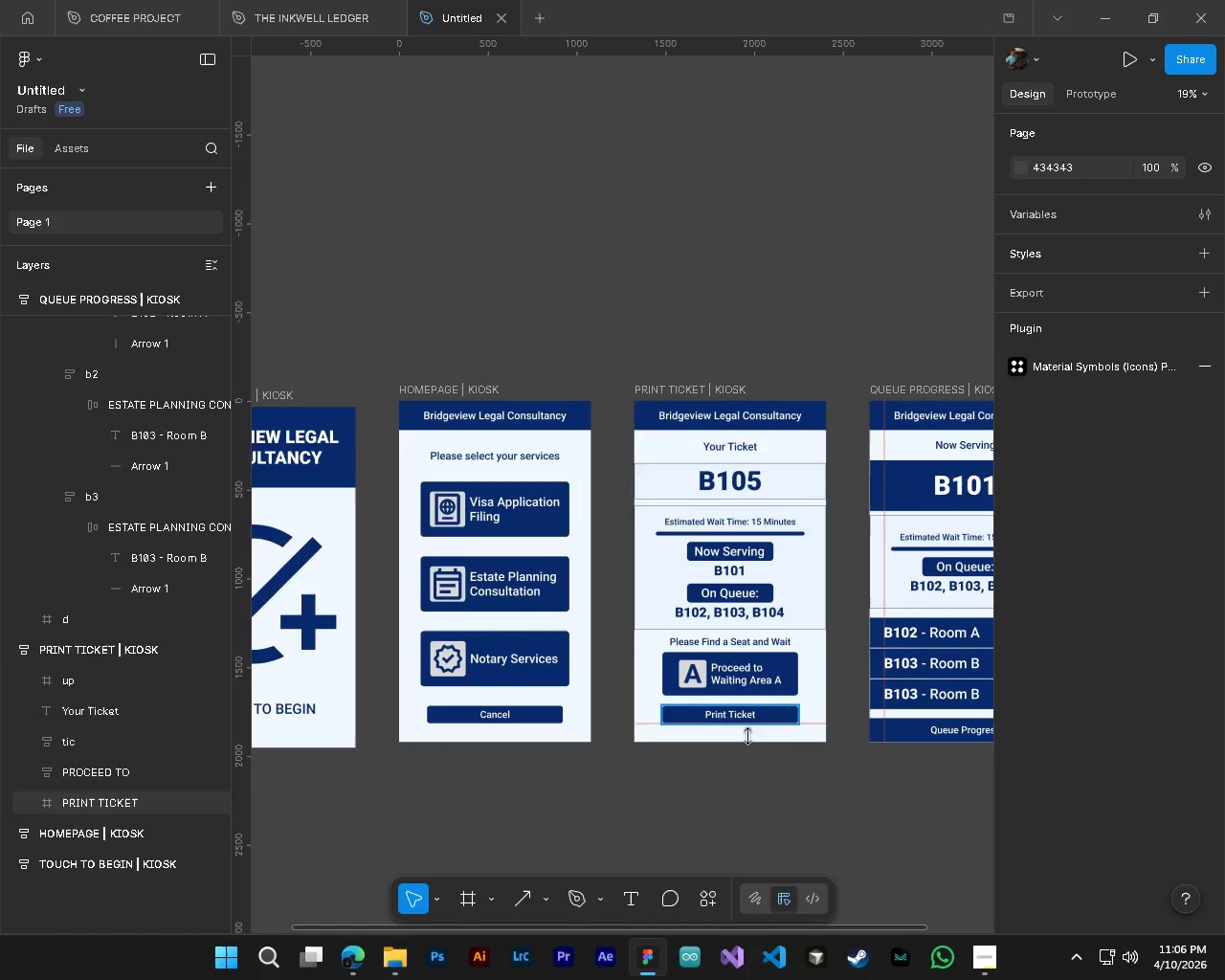 
key(Control+S)
 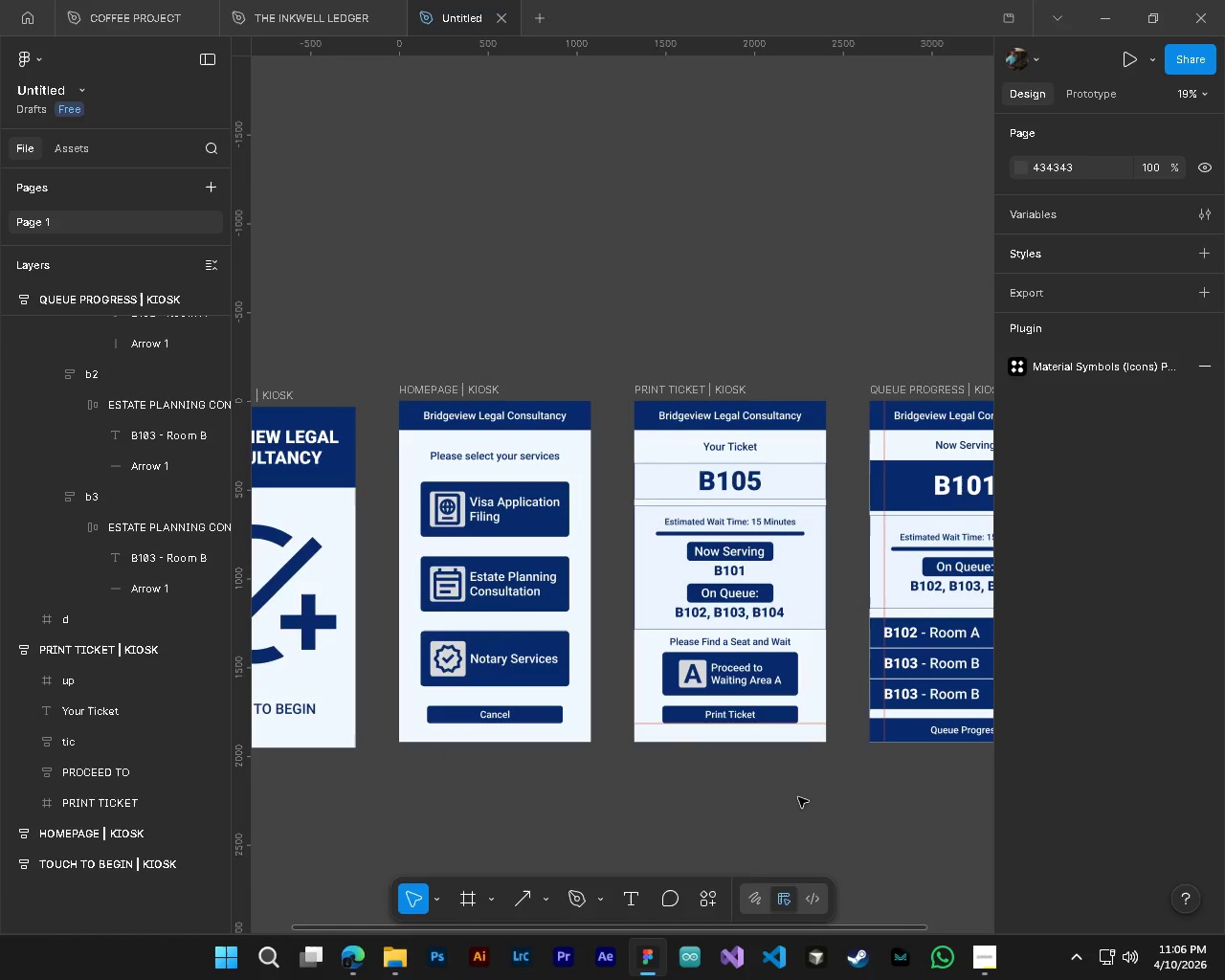 
scroll: coordinate [701, 674], scroll_direction: down, amount: 9.0
 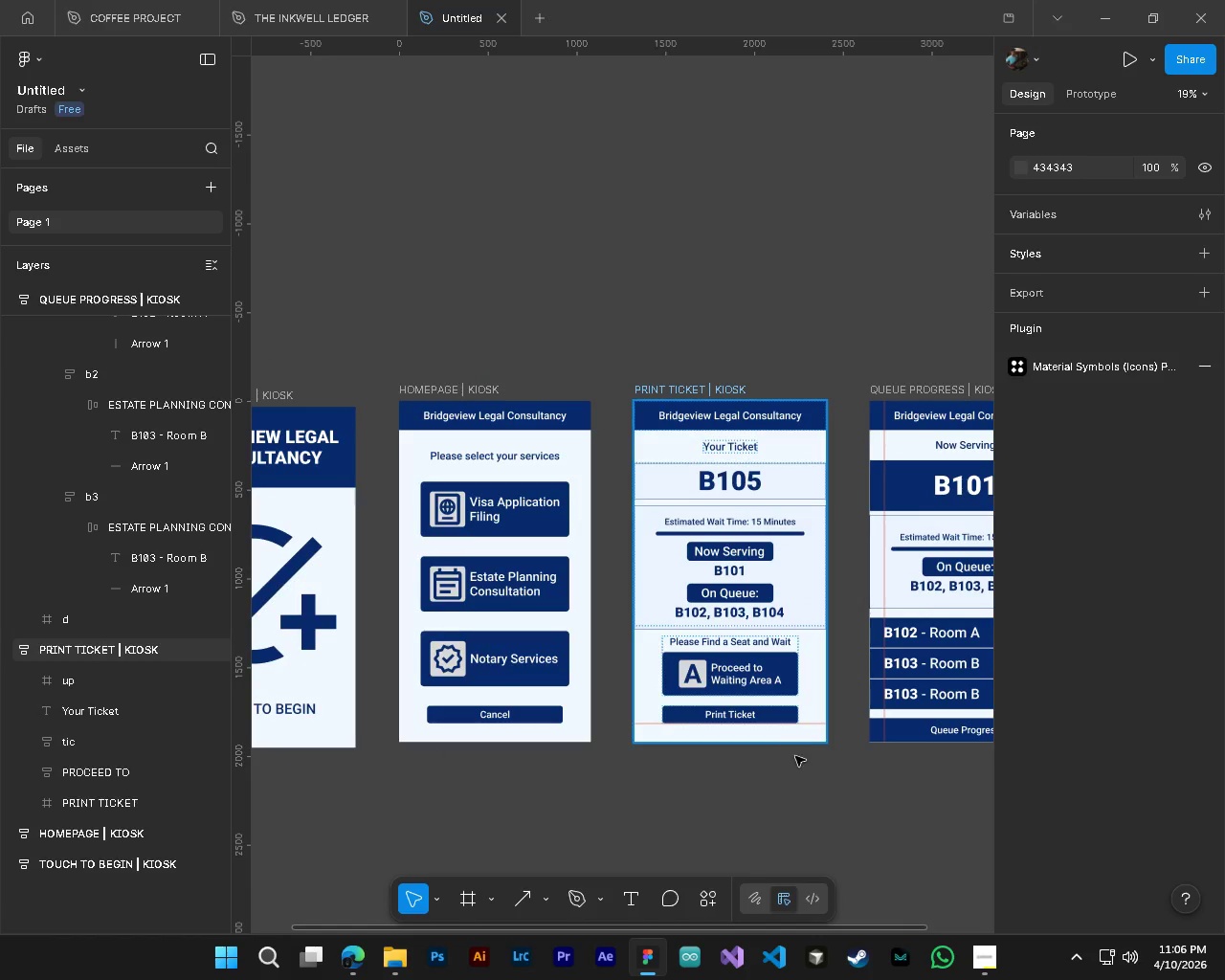 
left_click([798, 797])
 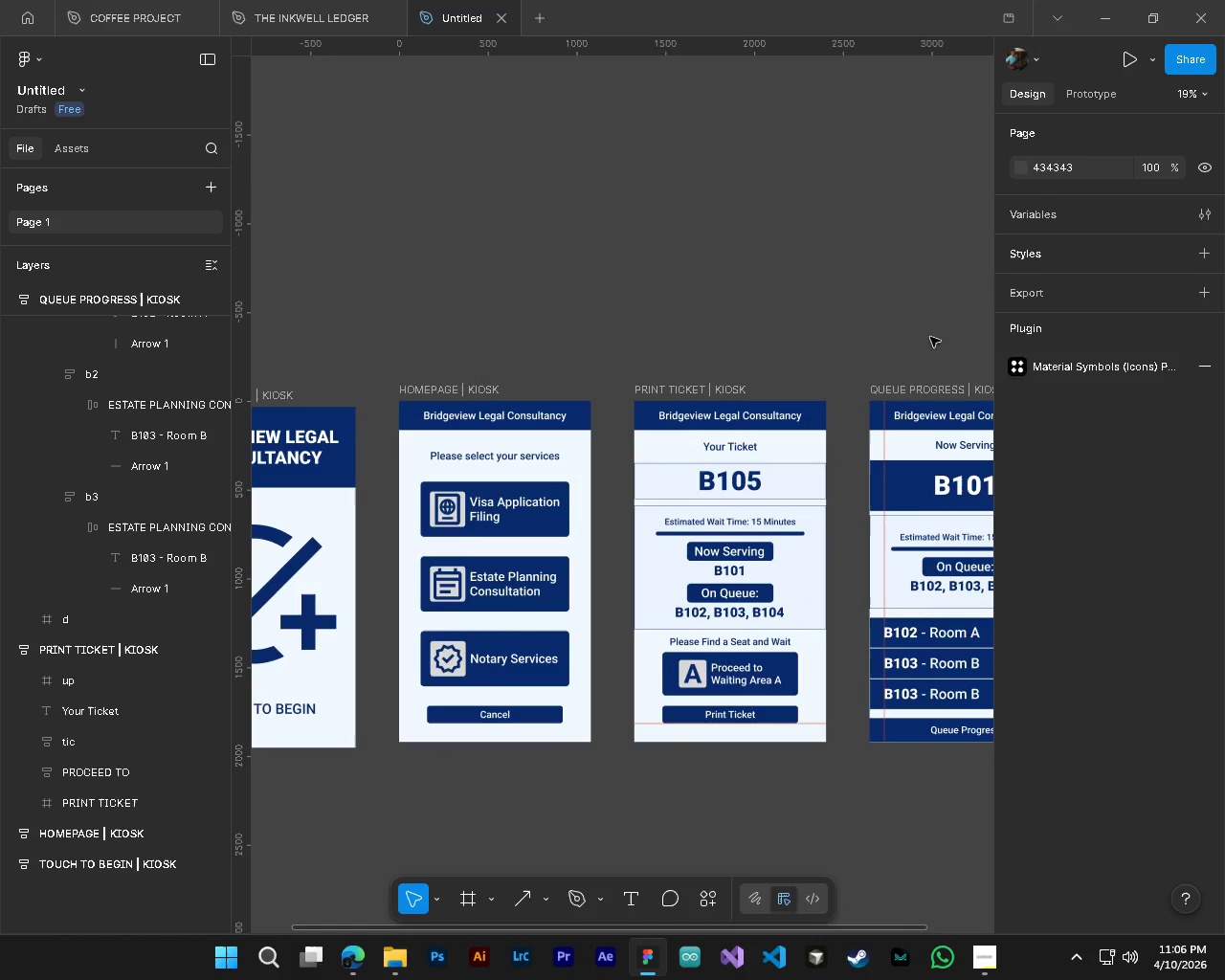 
hold_key(key=ControlLeft, duration=0.59)
left_click([777, 416])
 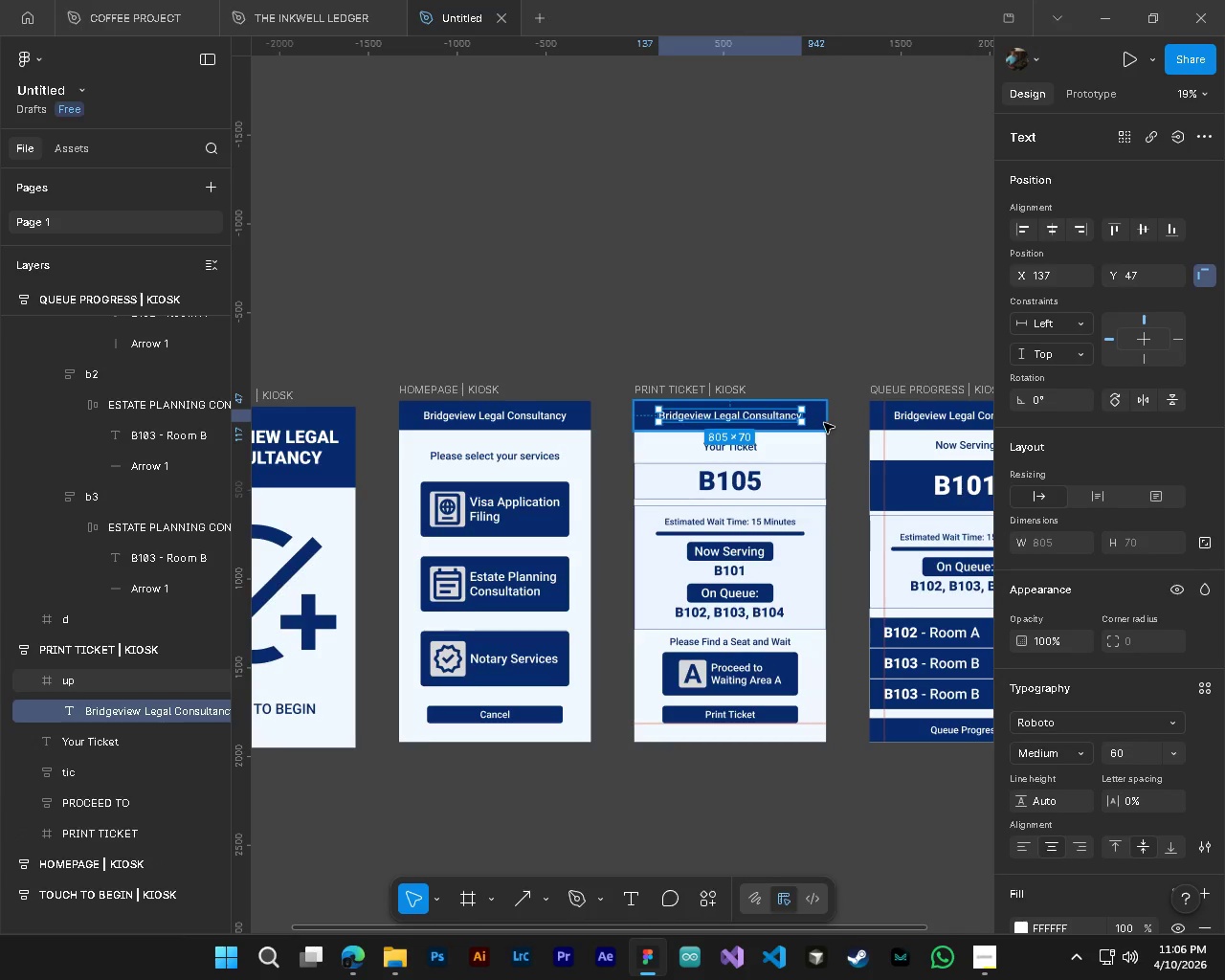 
left_click([819, 421])
 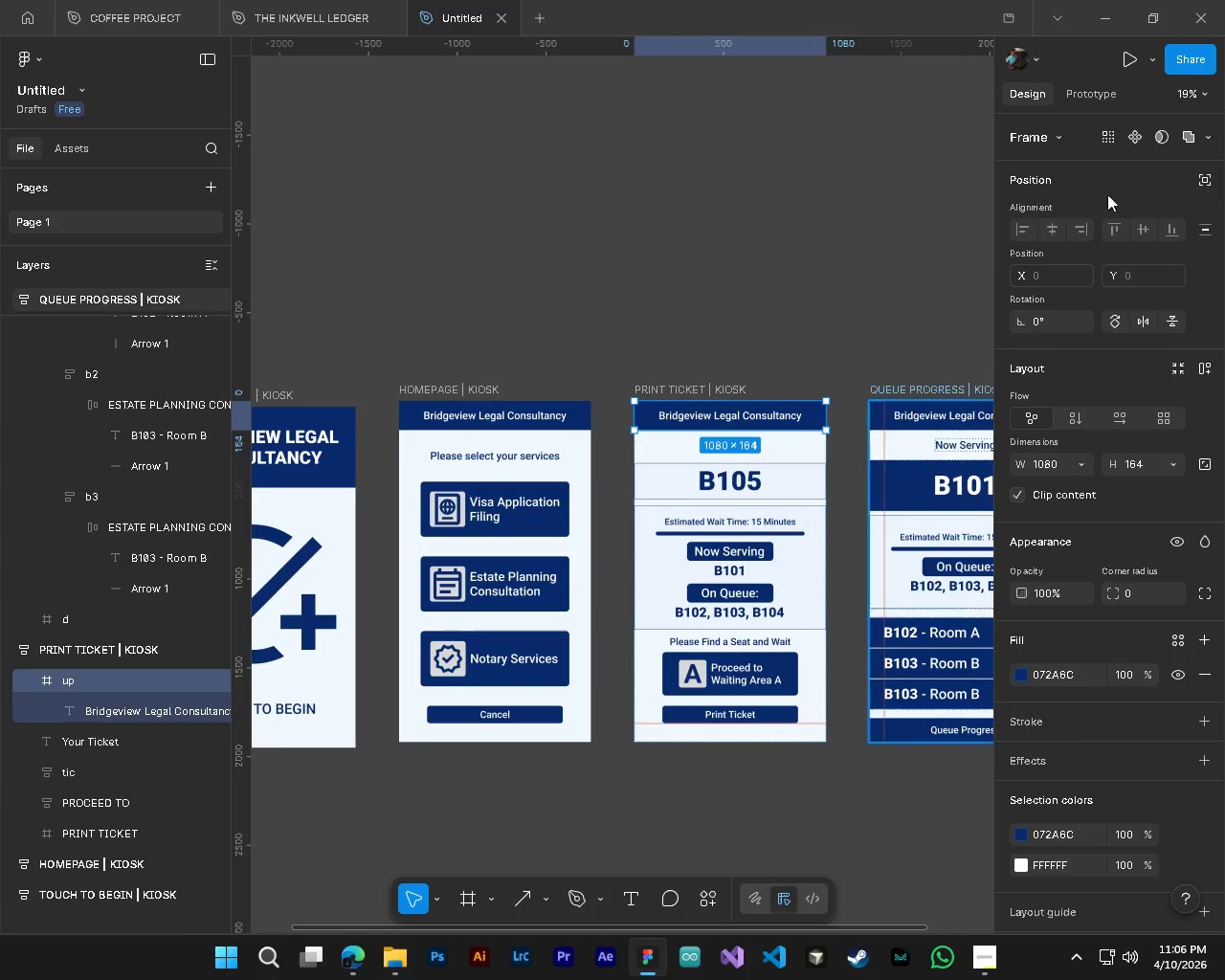 
left_click([1077, 93])
 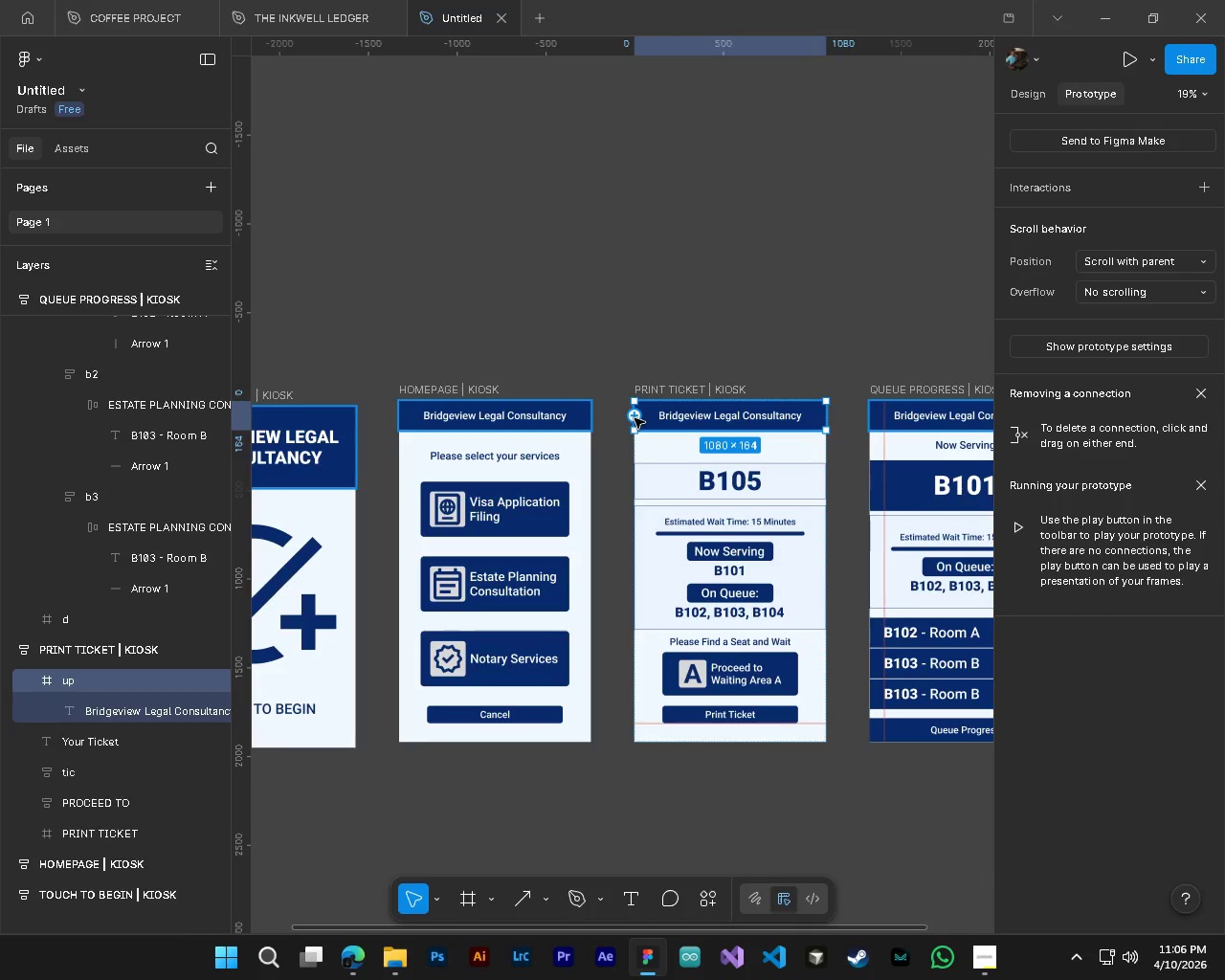 
left_click_drag(start_coordinate=[635, 418], to_coordinate=[586, 562])
 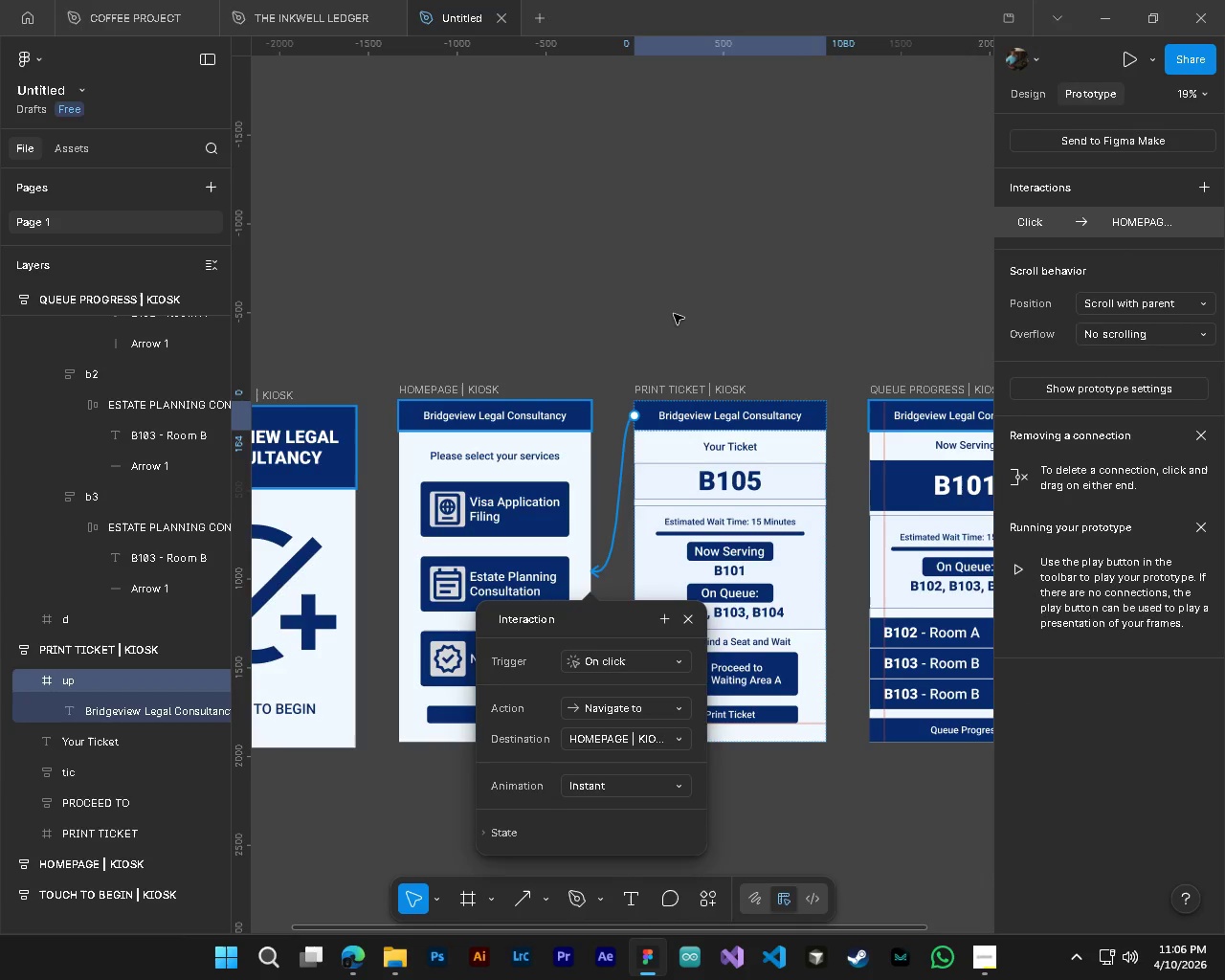 
hold_key(key=ShiftLeft, duration=0.41)
scroll: coordinate [709, 327], scroll_direction: down, amount: 4.0
 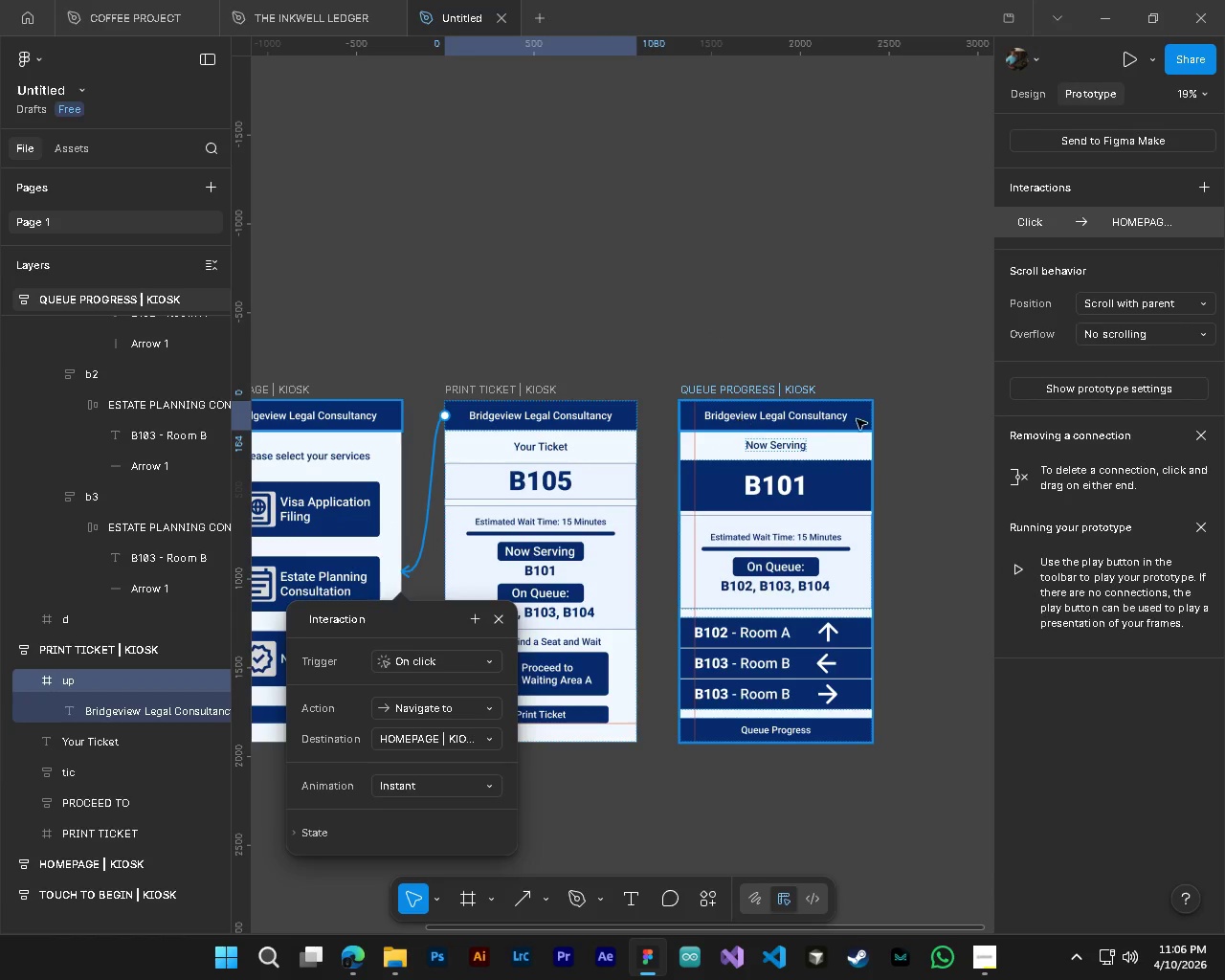 
hold_key(key=ControlLeft, duration=0.42)
left_click([856, 420])
 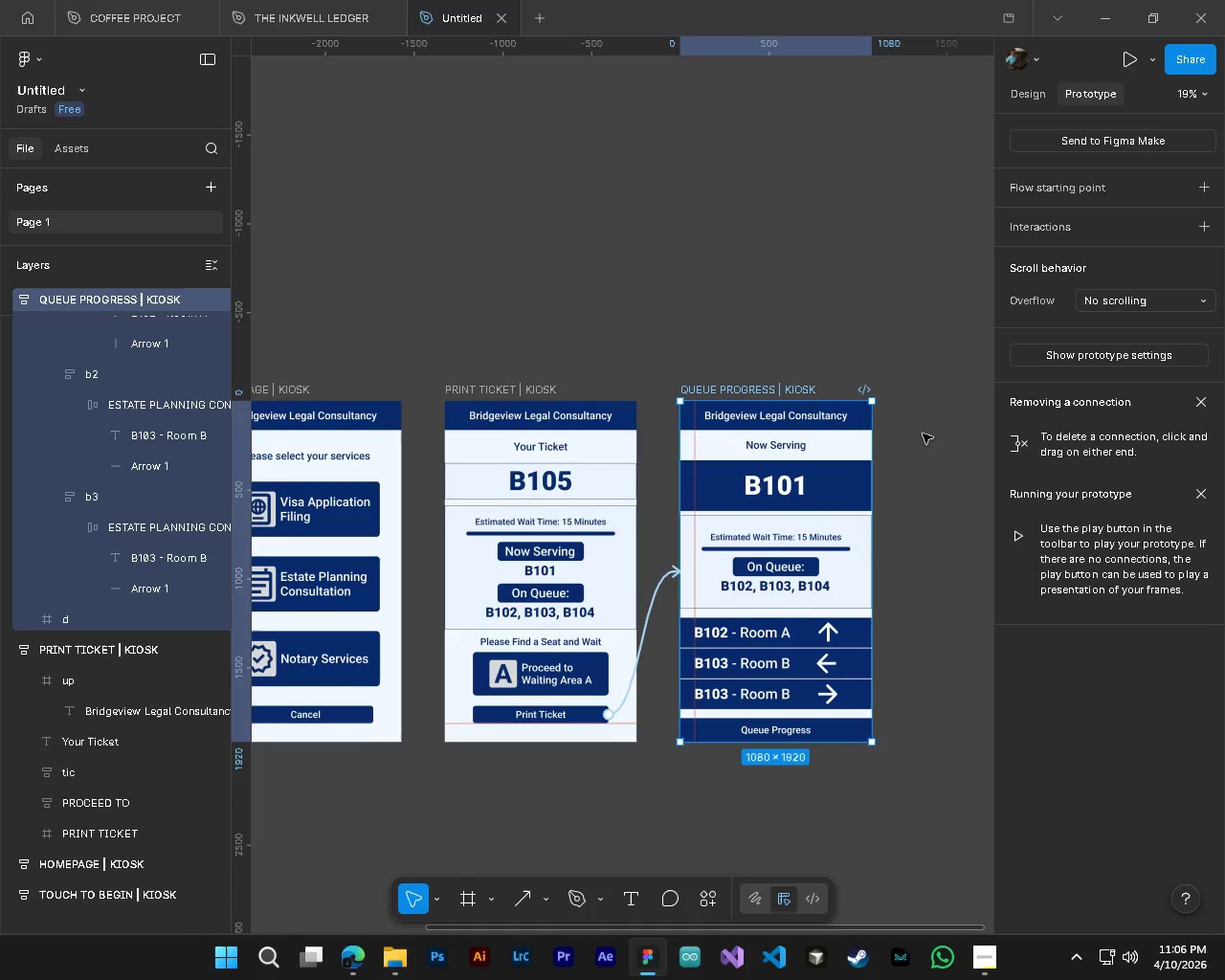 
left_click_drag(start_coordinate=[923, 434], to_coordinate=[916, 433])
 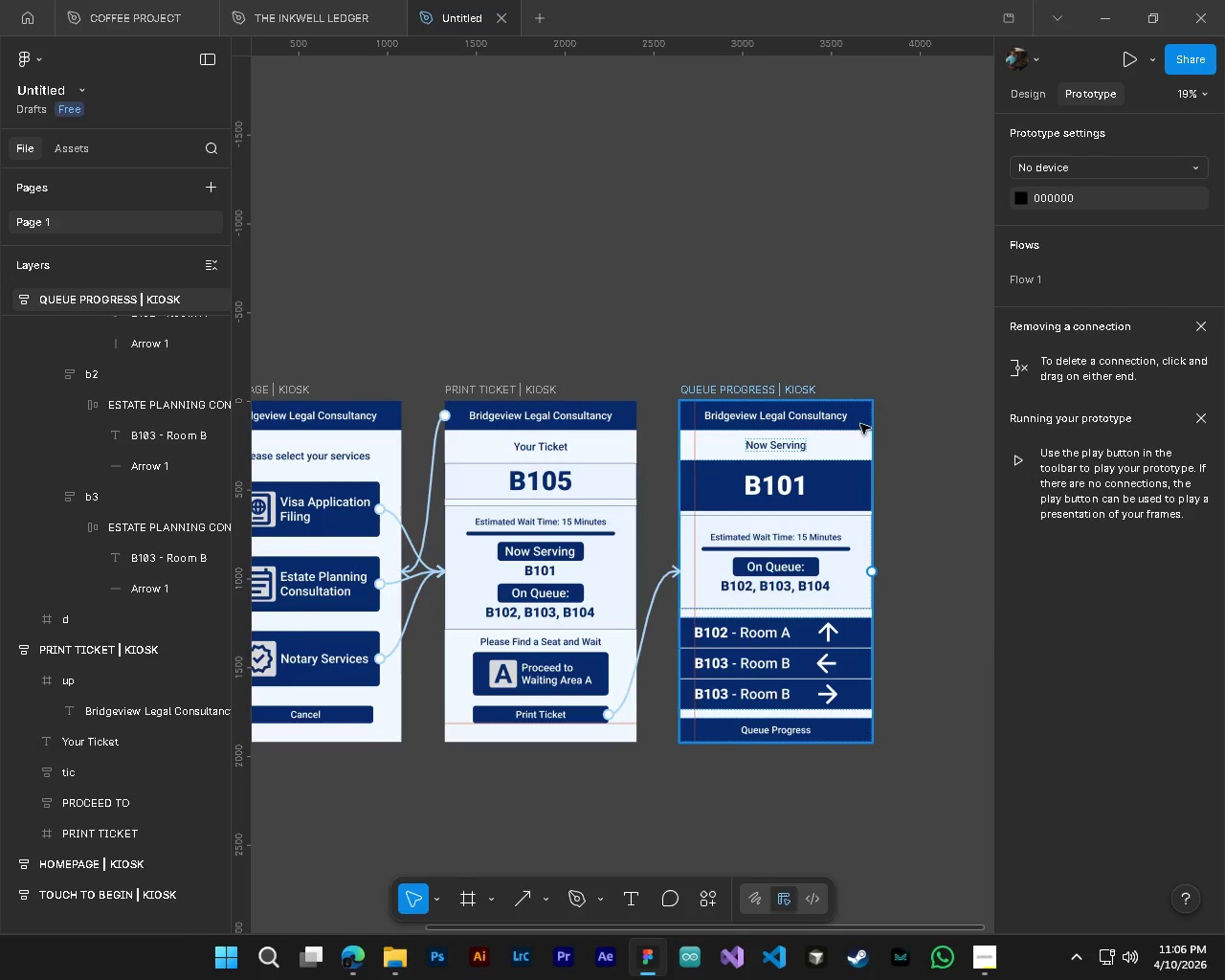 
hold_key(key=ControlLeft, duration=0.53)
left_click([858, 422])
 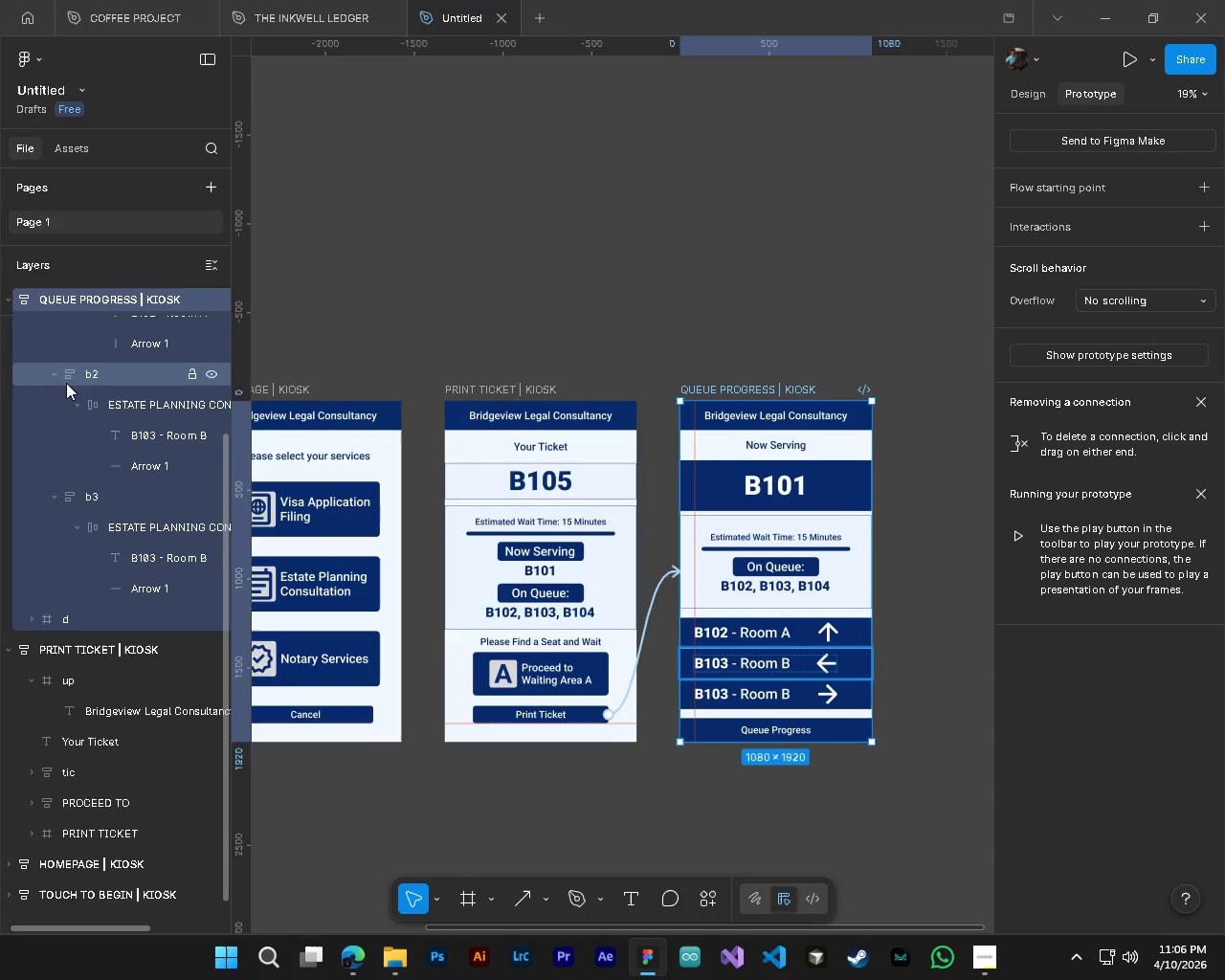 
left_click([53, 377])
 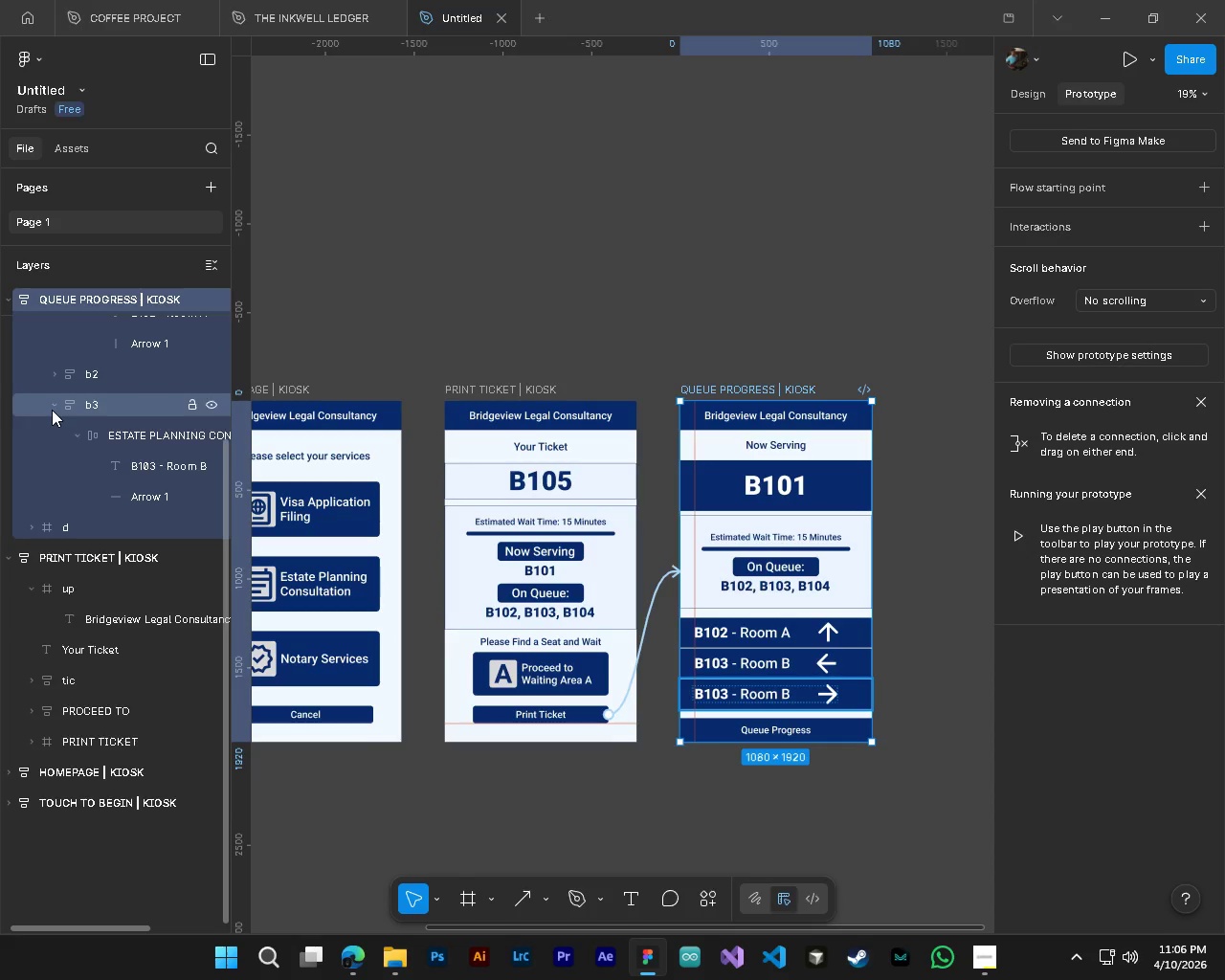 
left_click([52, 410])
 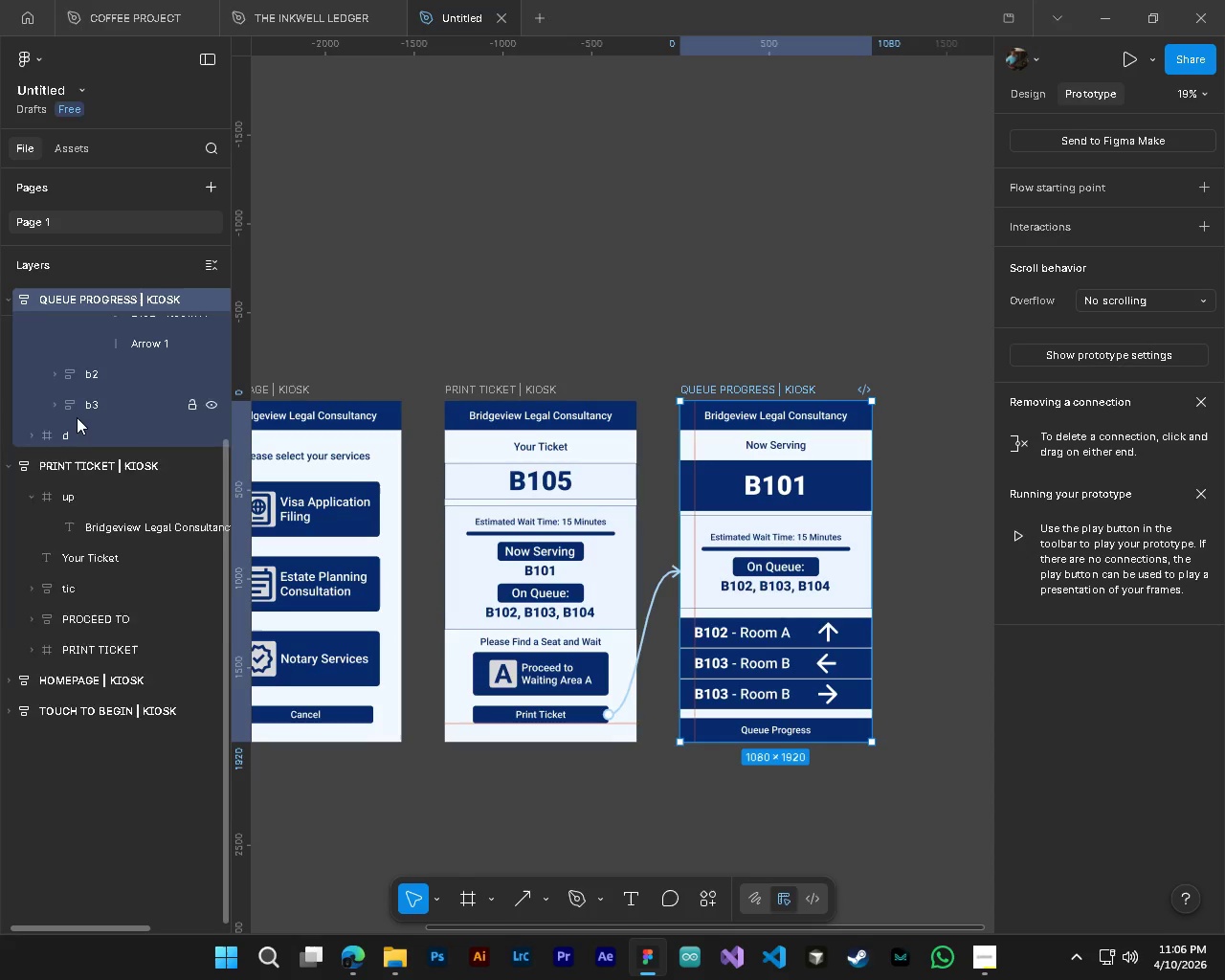 
scroll: coordinate [77, 417], scroll_direction: up, amount: 3.0
 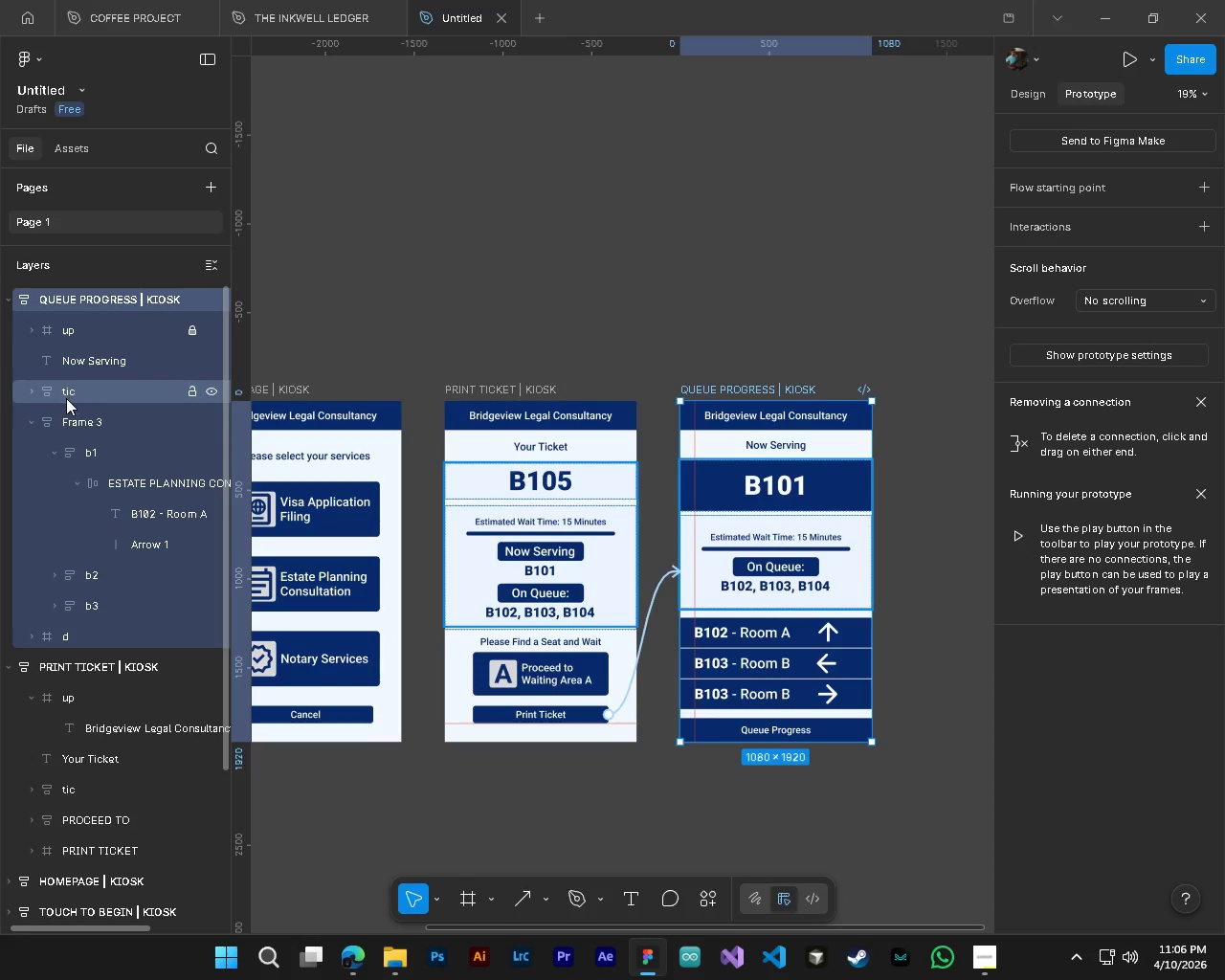 
left_click([23, 426])
 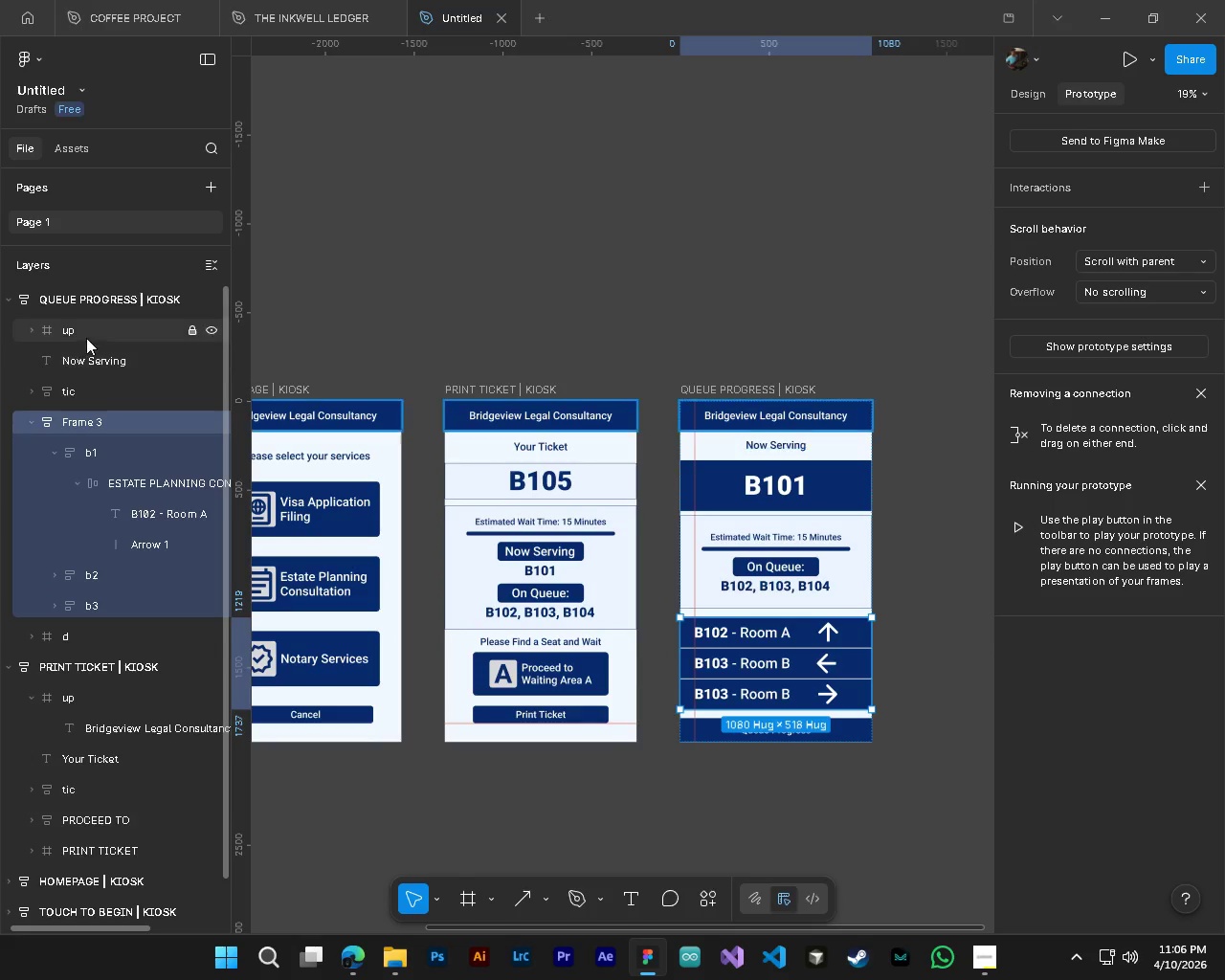 
left_click([86, 338])
 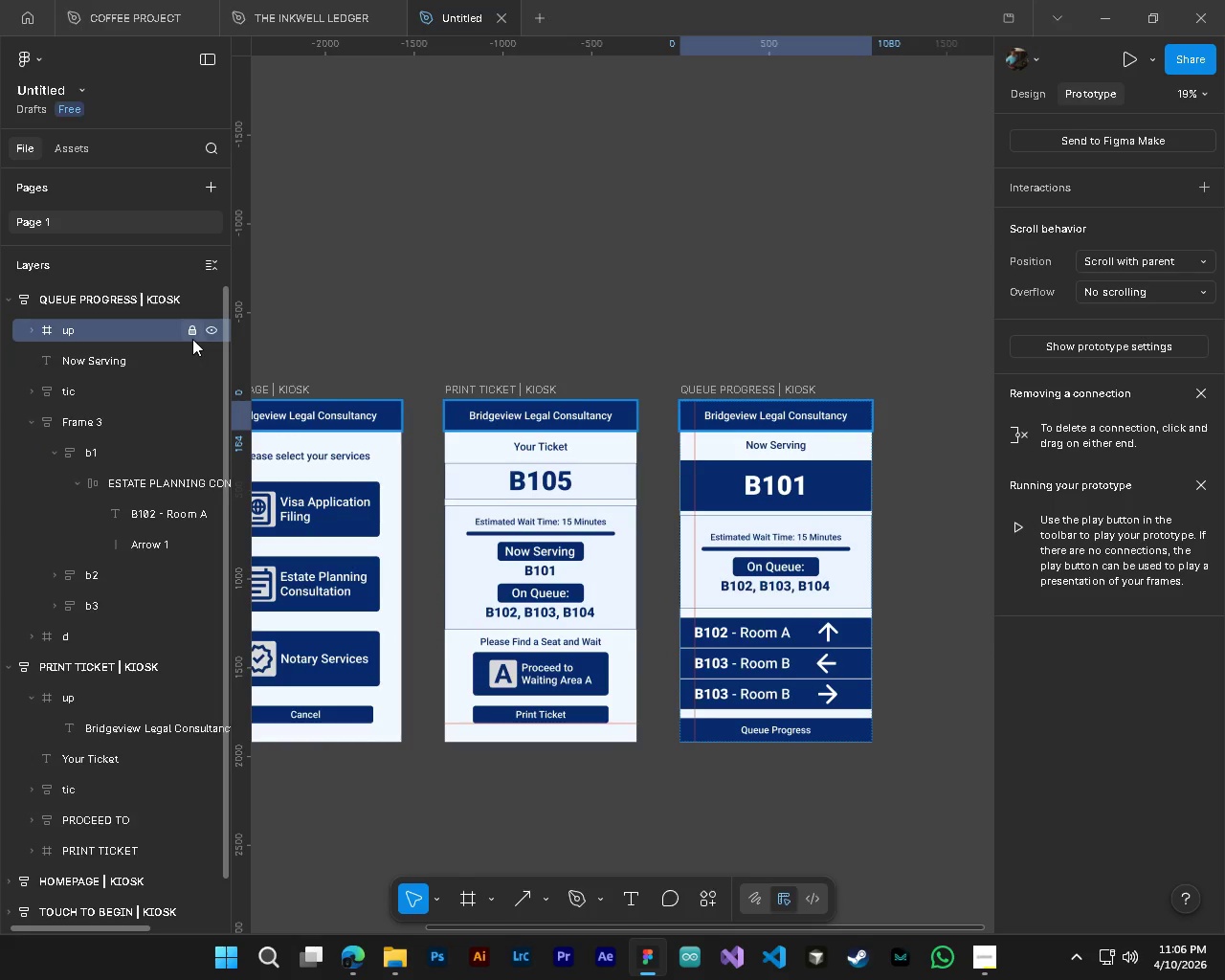 
left_click([194, 327])
 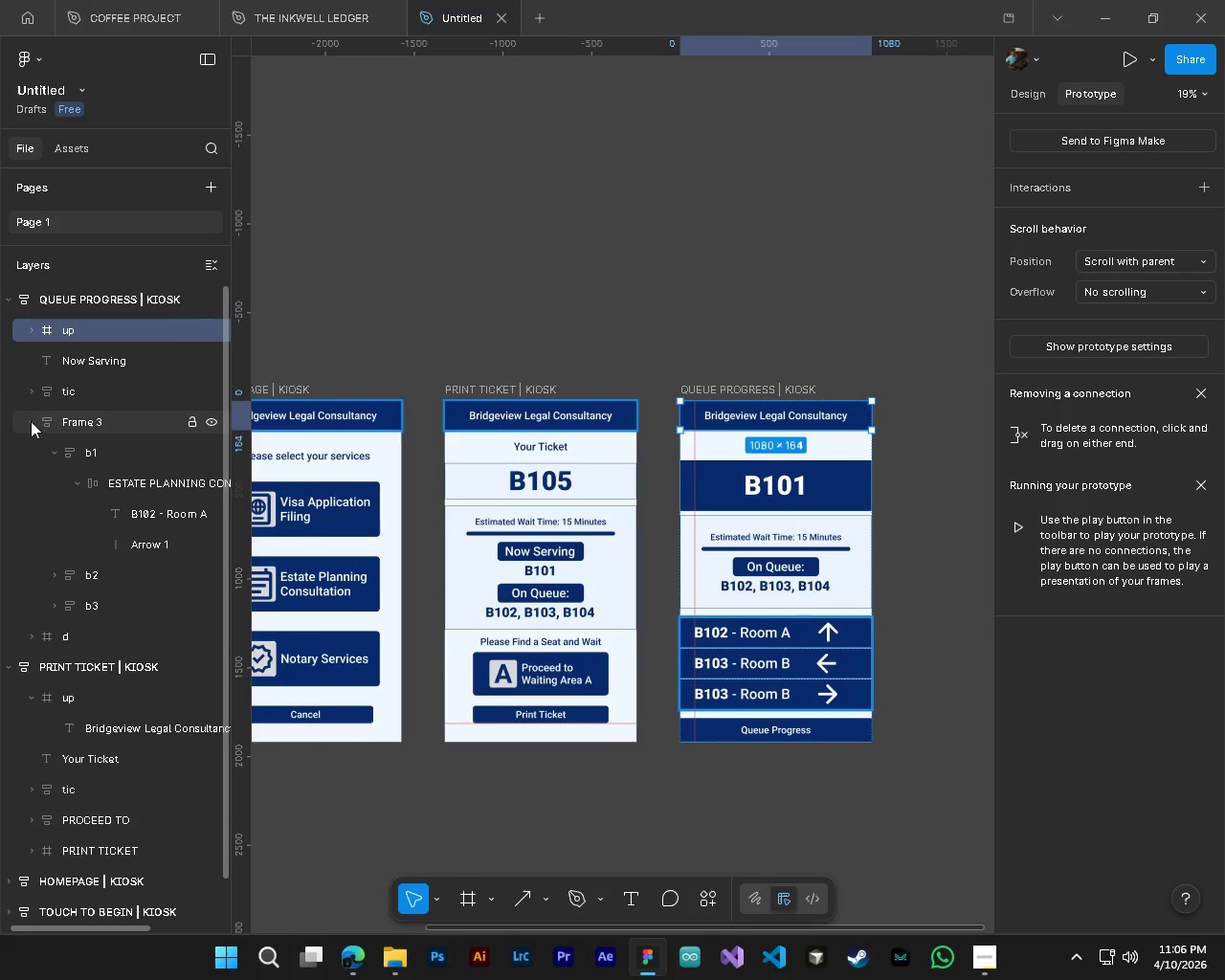 
left_click([31, 421])
 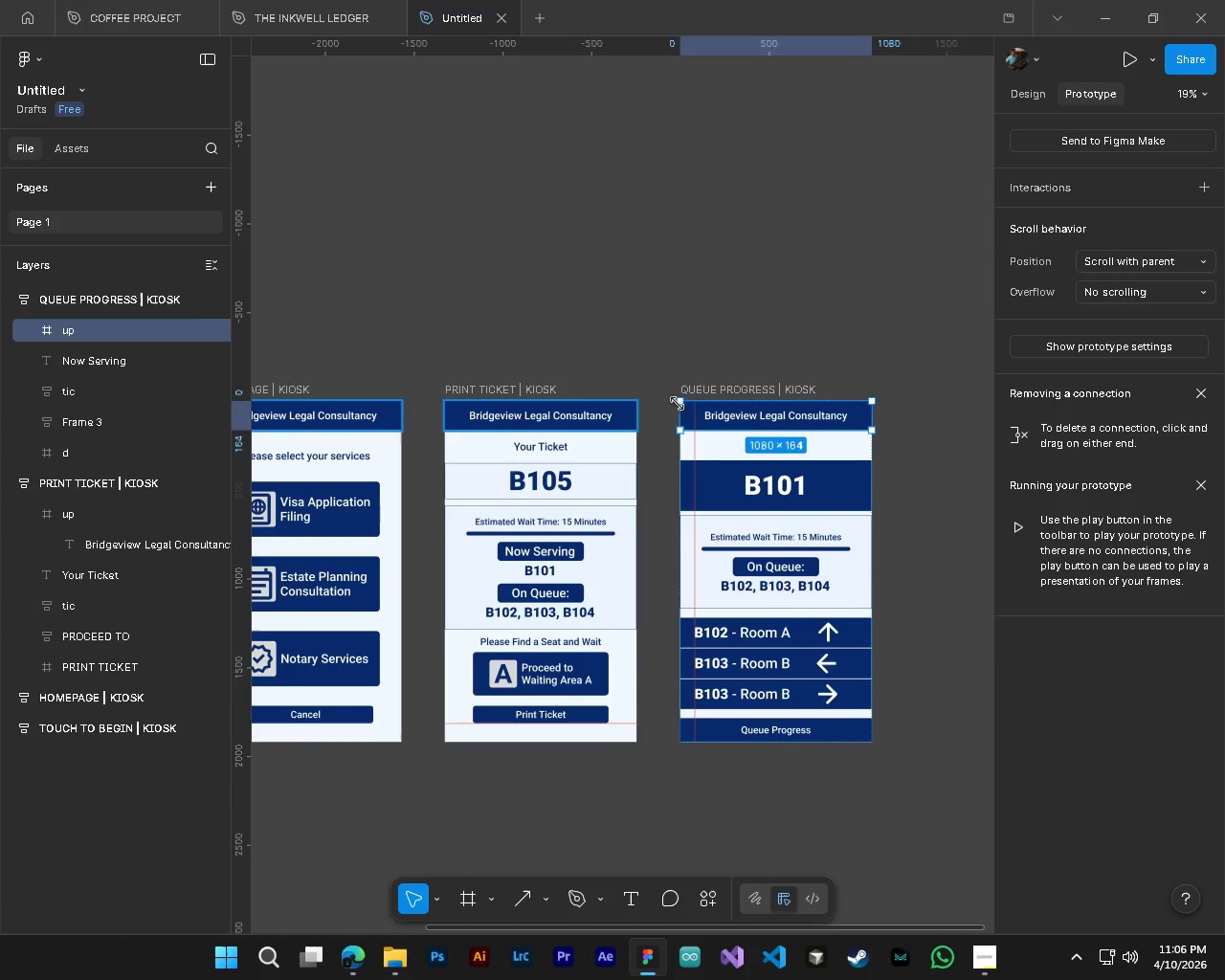 
left_click_drag(start_coordinate=[682, 420], to_coordinate=[634, 586])
 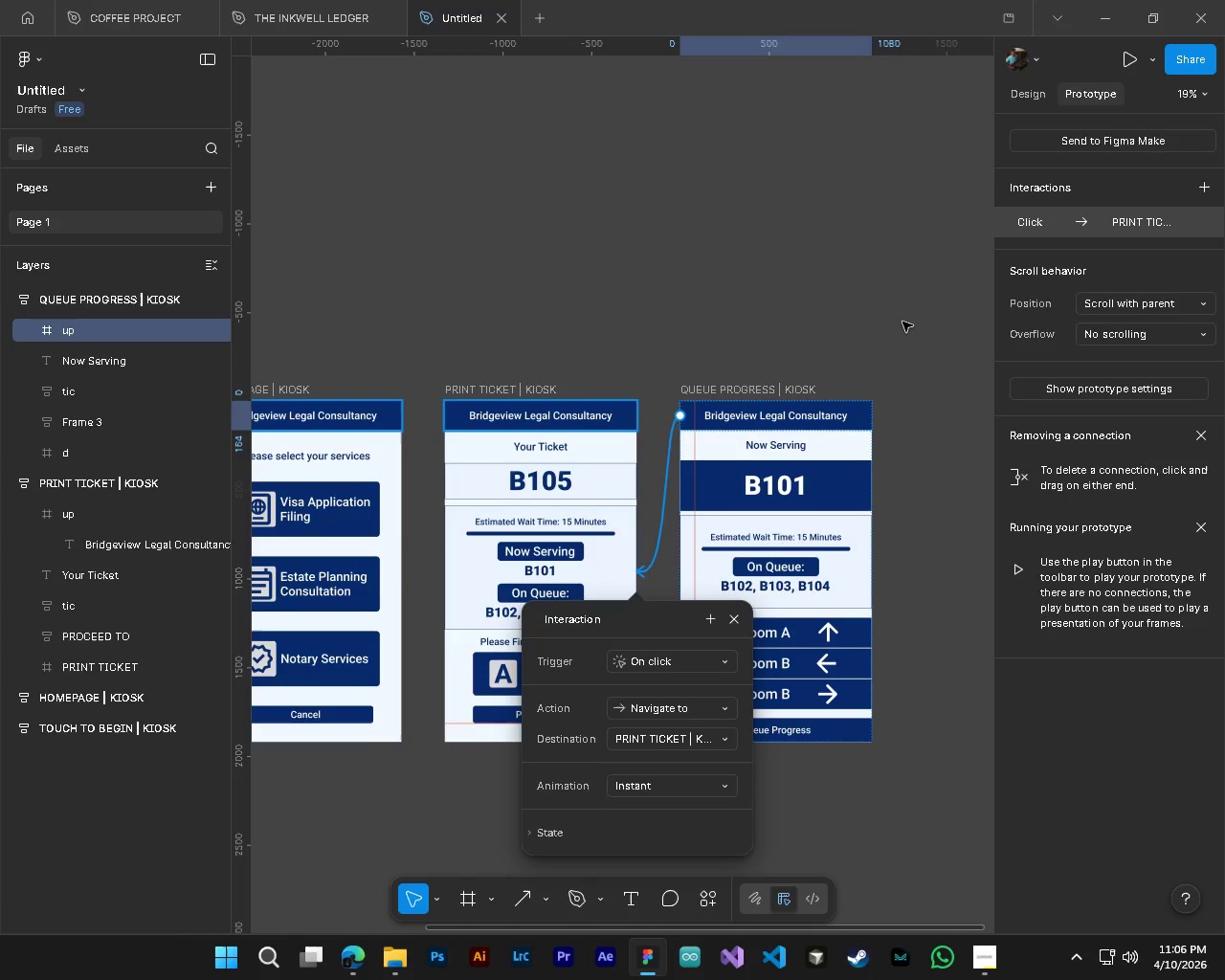 
left_click([902, 322])
 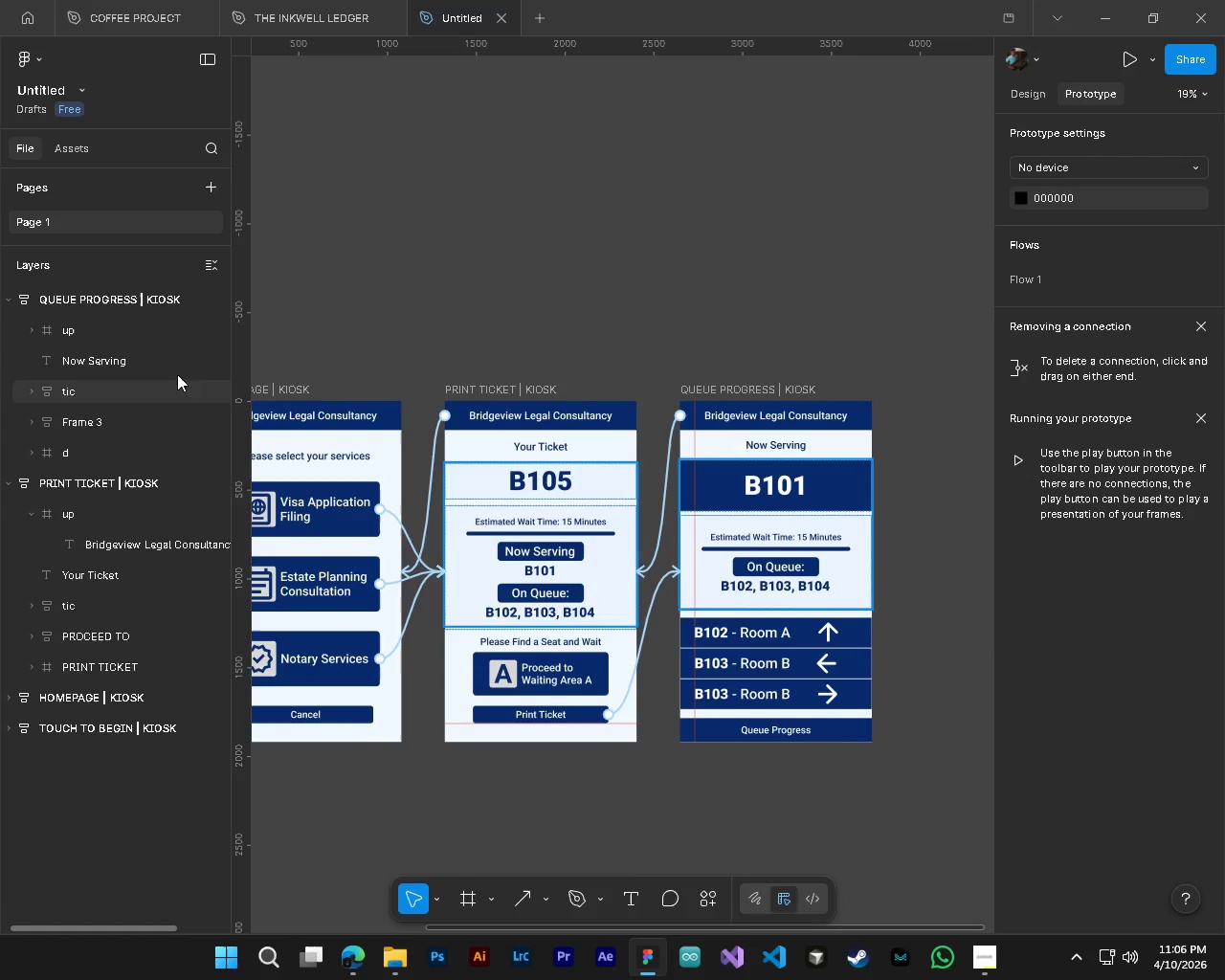 
left_click([8, 296])
 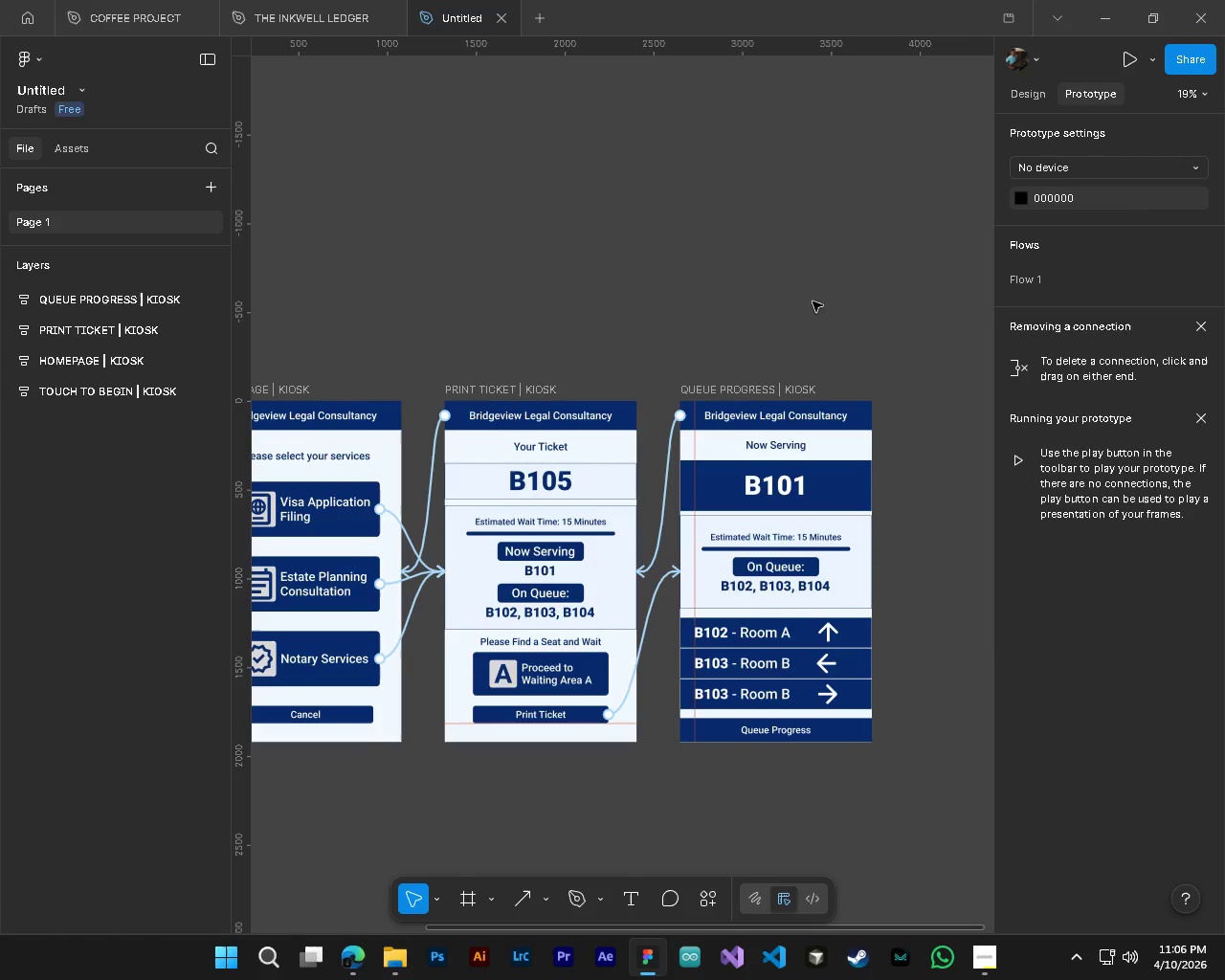 
left_click([830, 276])
 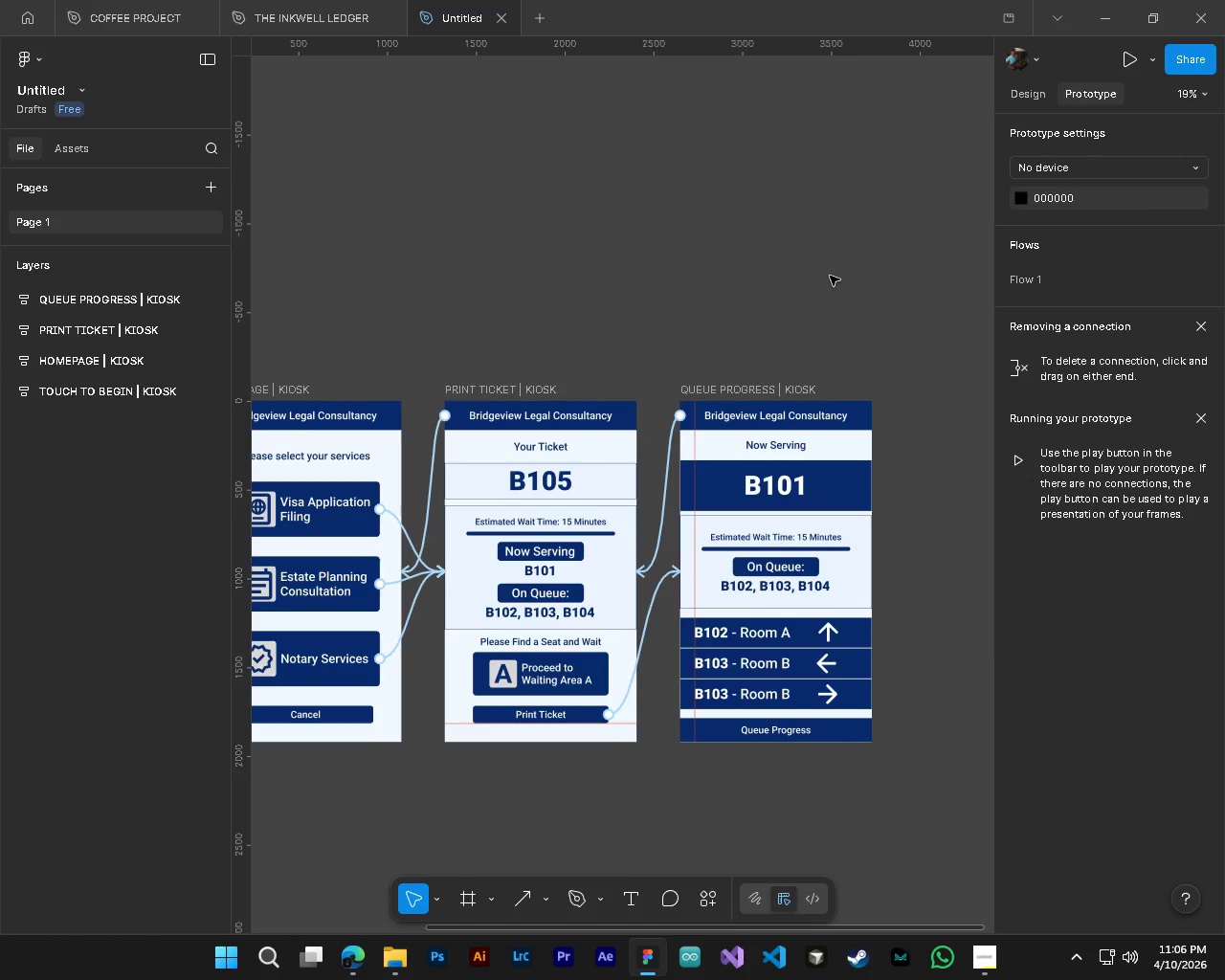 
key(Control+S)
 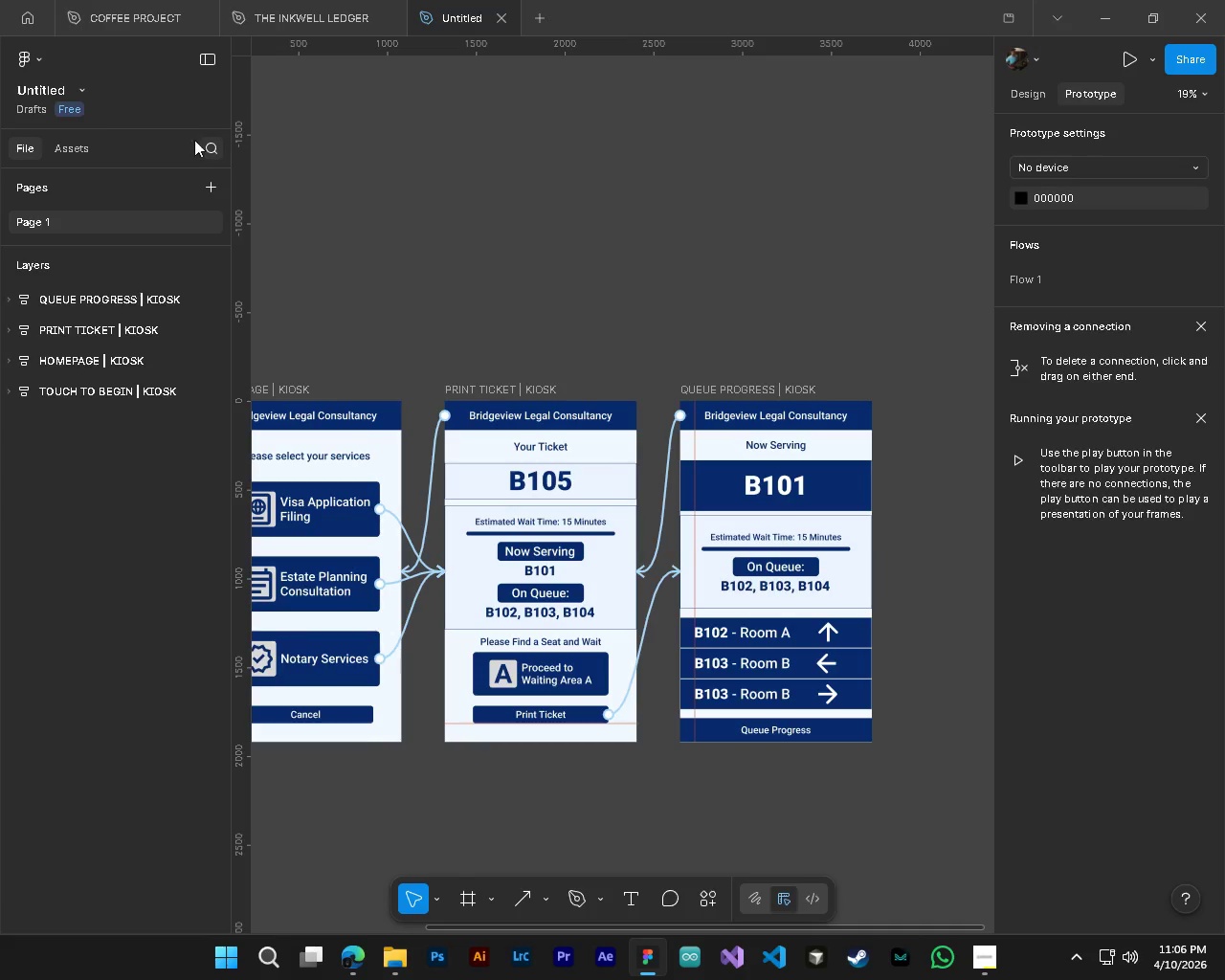 
left_click([62, 91])
 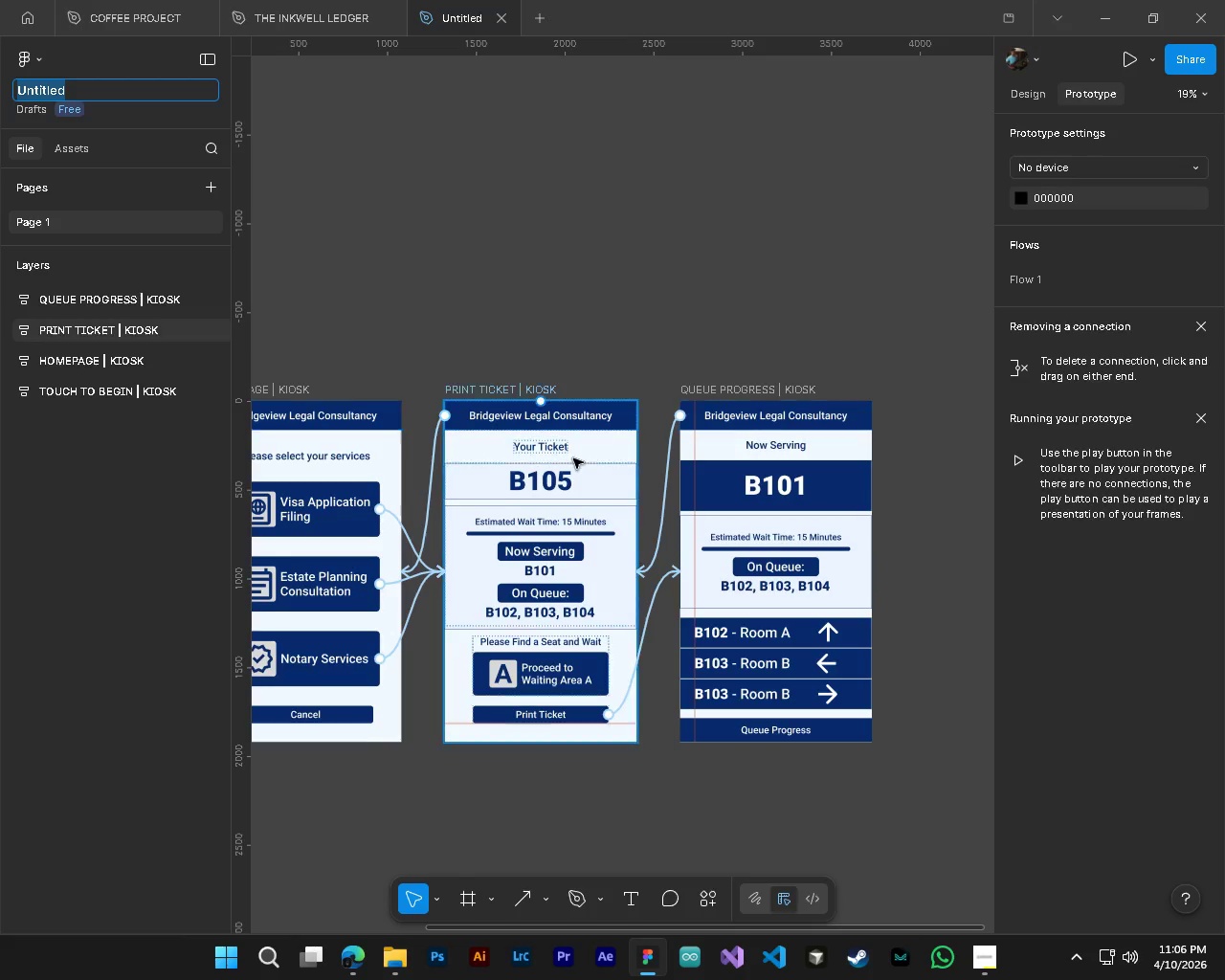 
hold_key(key=ShiftLeft, duration=0.53)
scroll: coordinate [628, 481], scroll_direction: up, amount: 3.0
 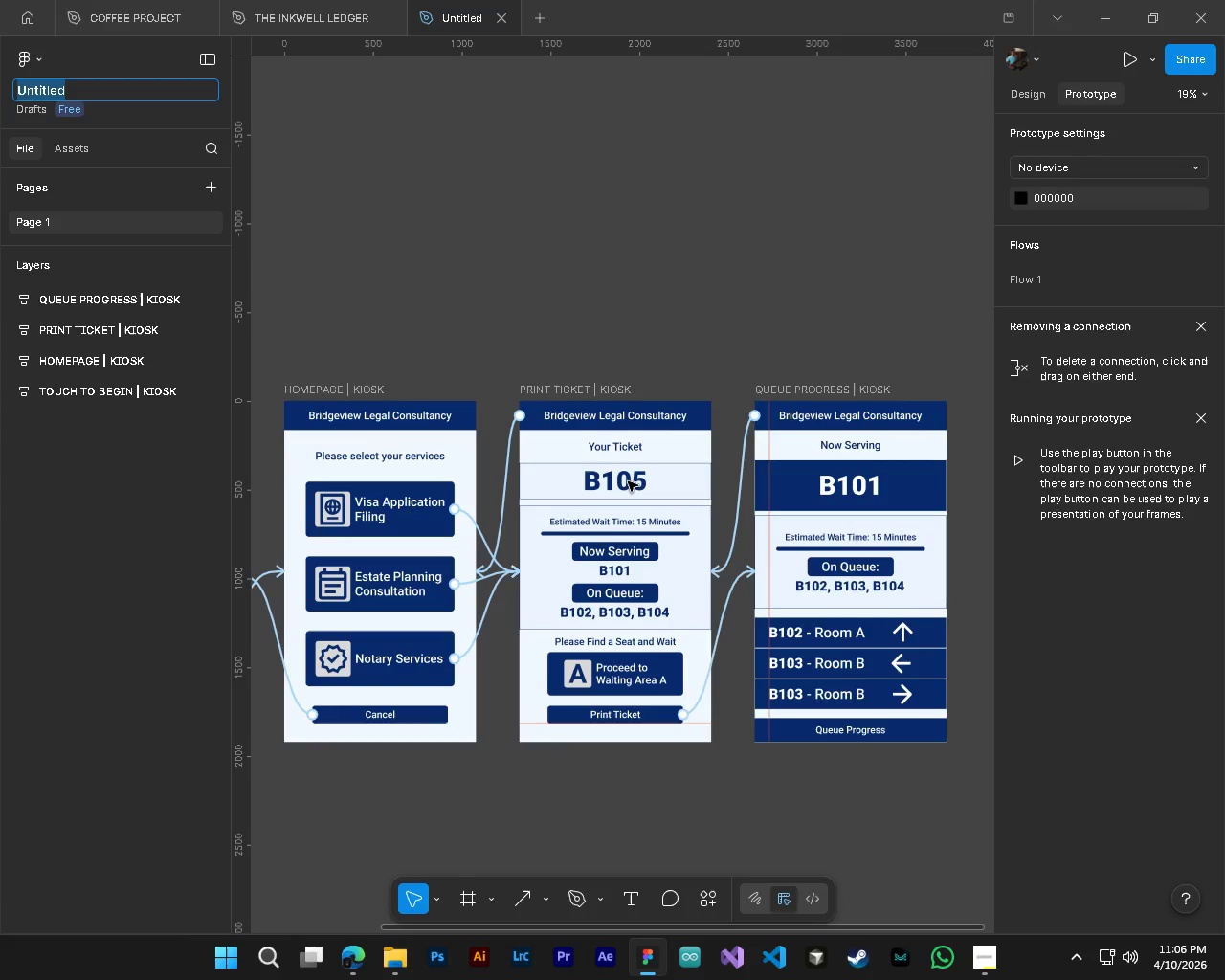 
type(BIDGEVIEW LEGAL CONSULTAC)
key(Backspace)
type(NCY)
 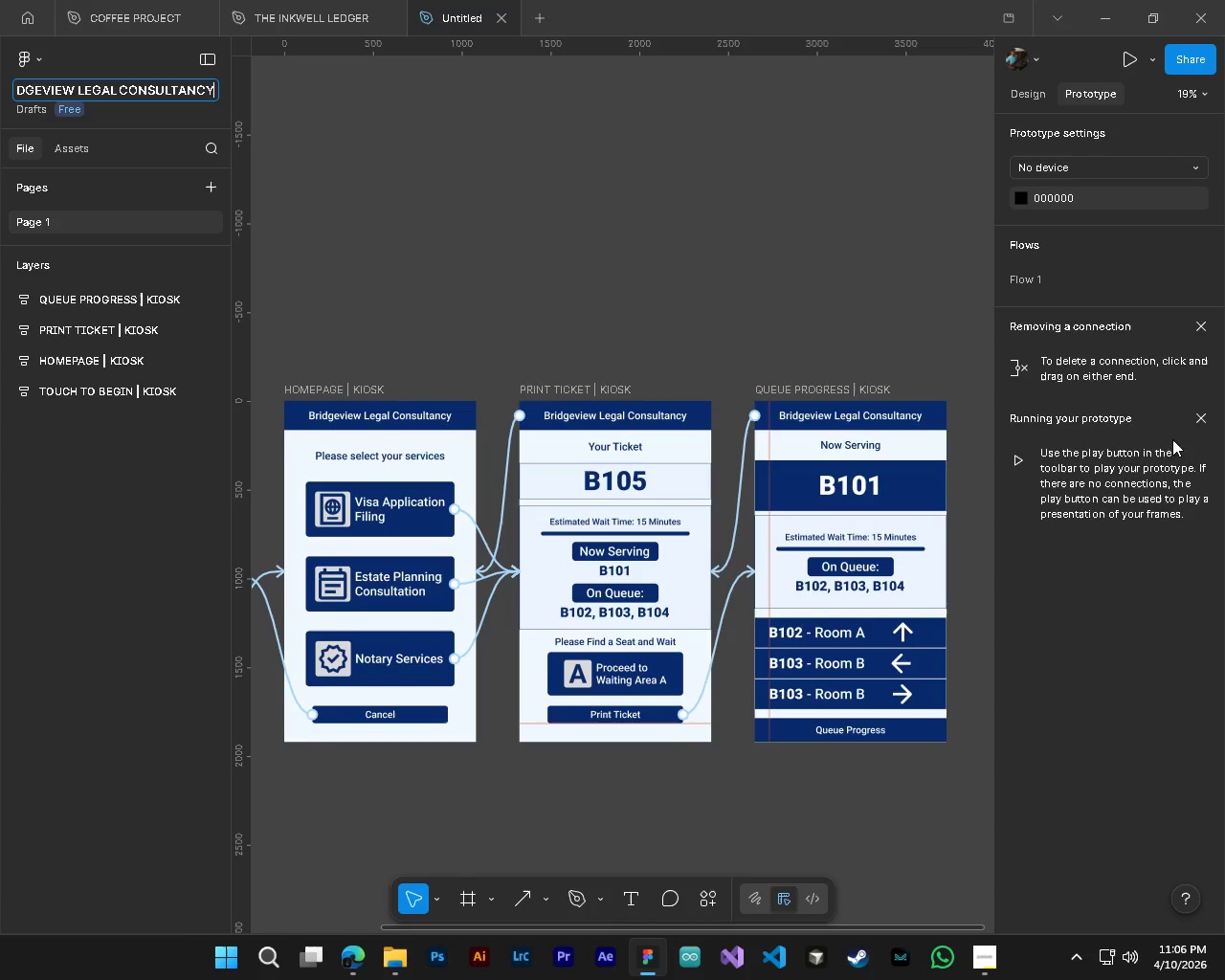 
left_click([731, 302])
 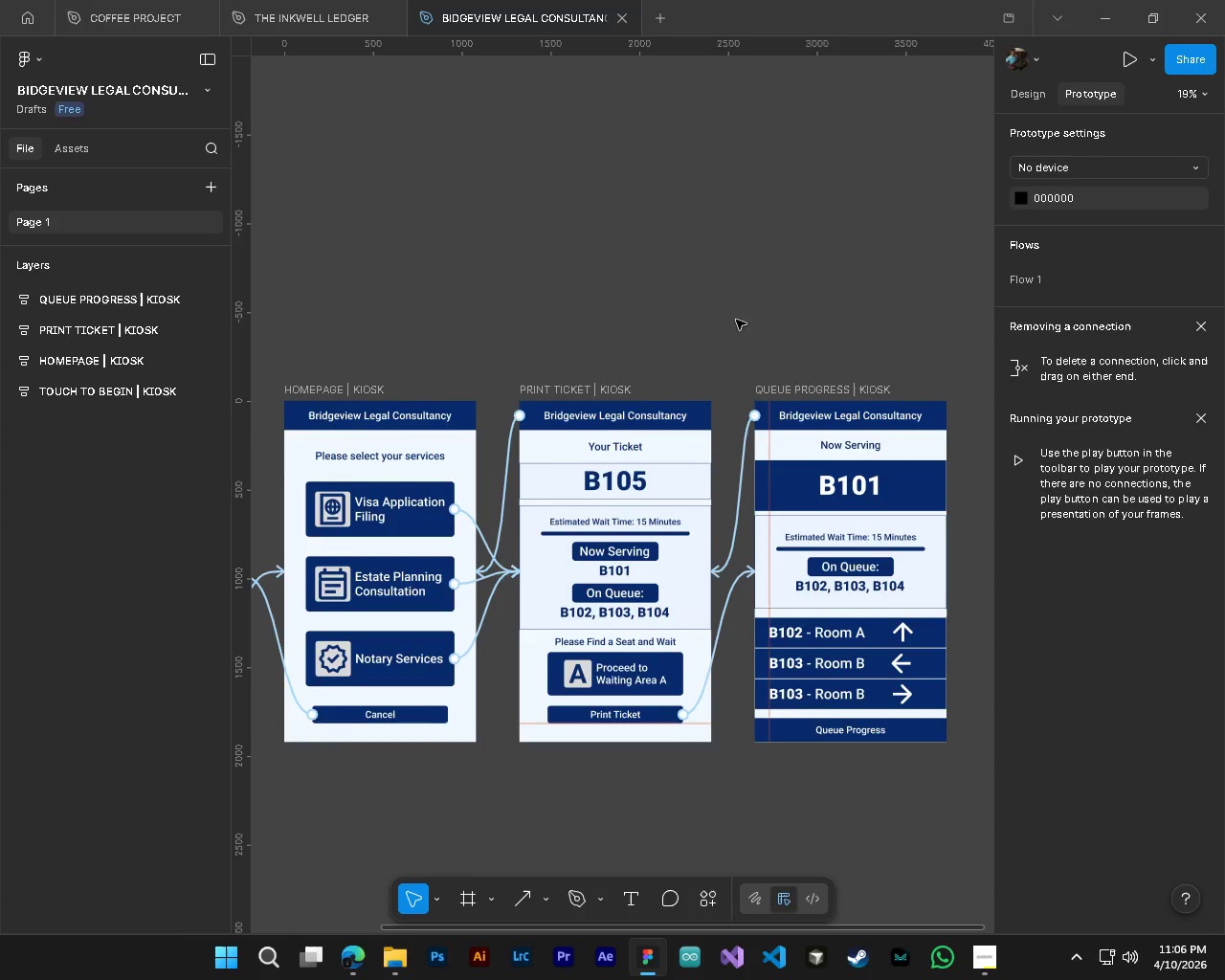 
hold_key(key=ControlLeft, duration=0.38)
 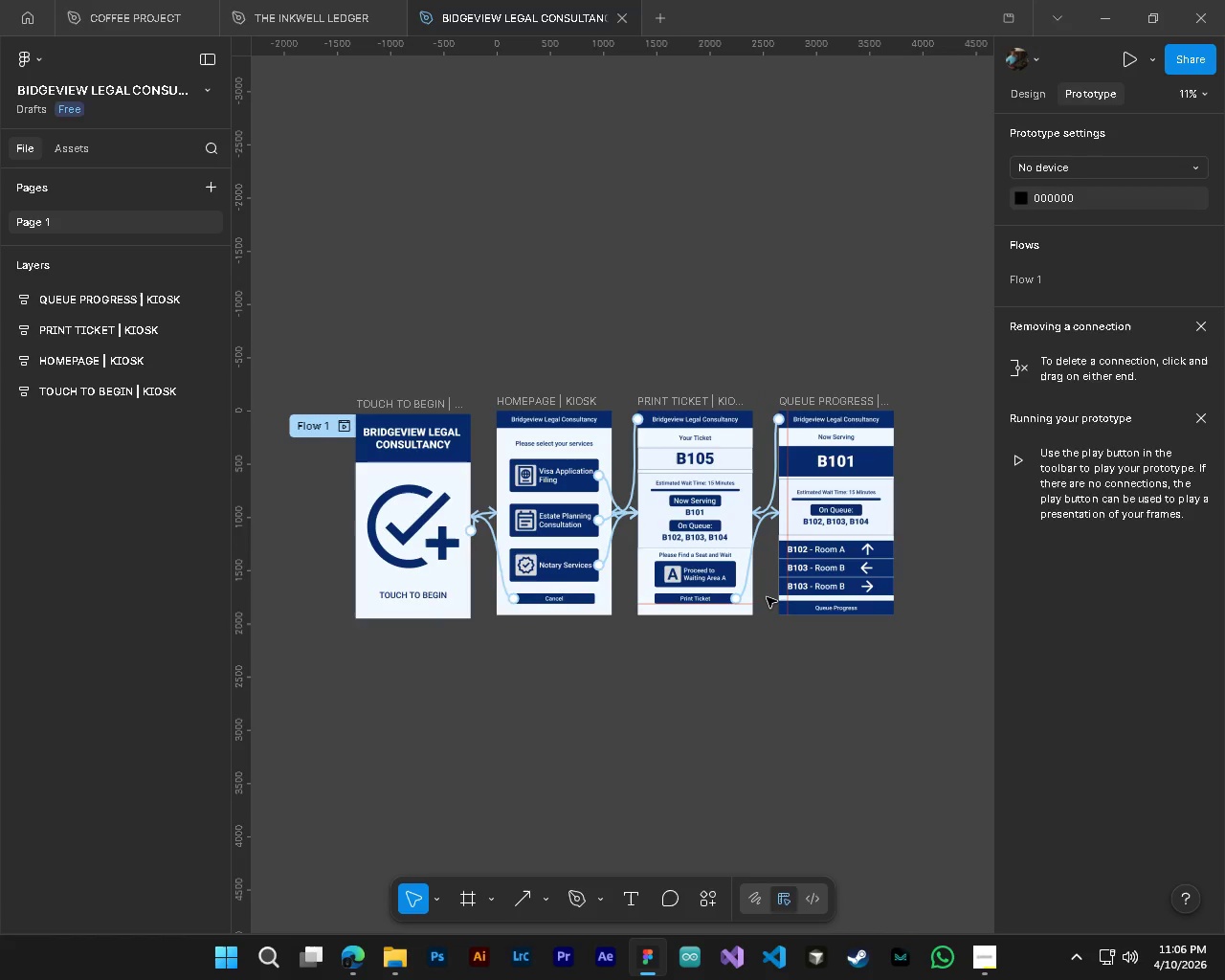 
hold_key(key=AltLeft, duration=0.33)
 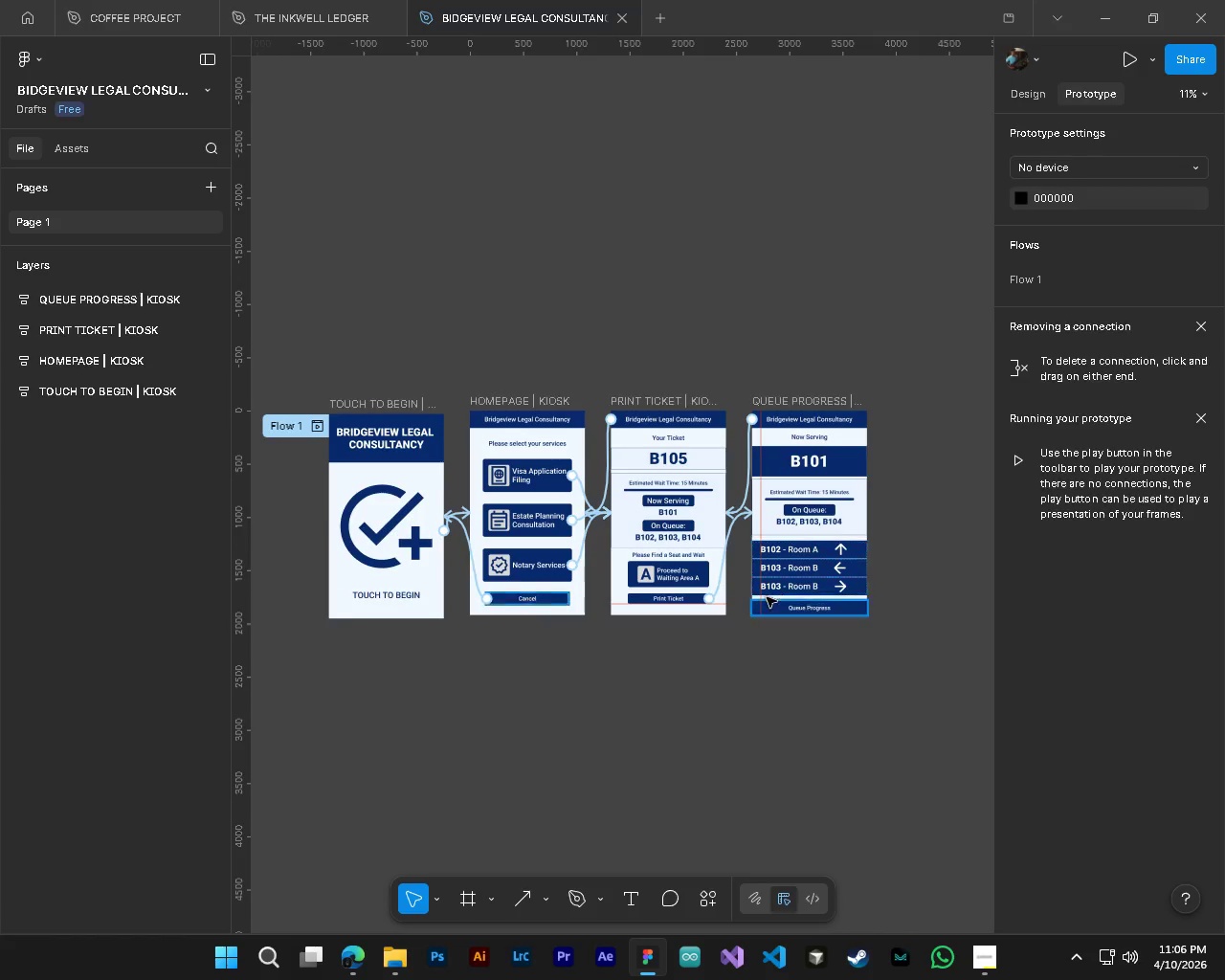 
key(Shift+ShiftLeft)
 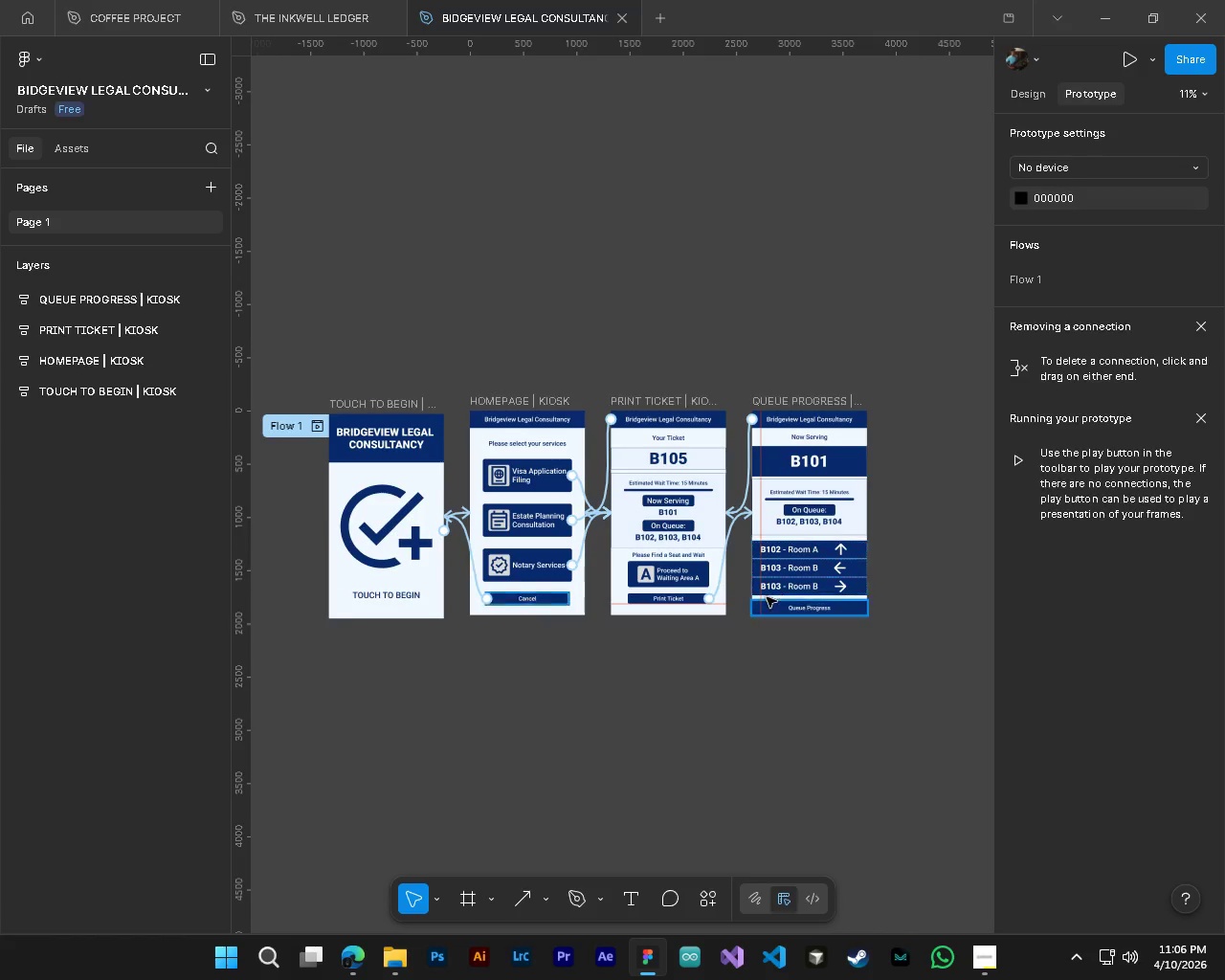 
scroll: coordinate [746, 463], scroll_direction: down, amount: 5.0
 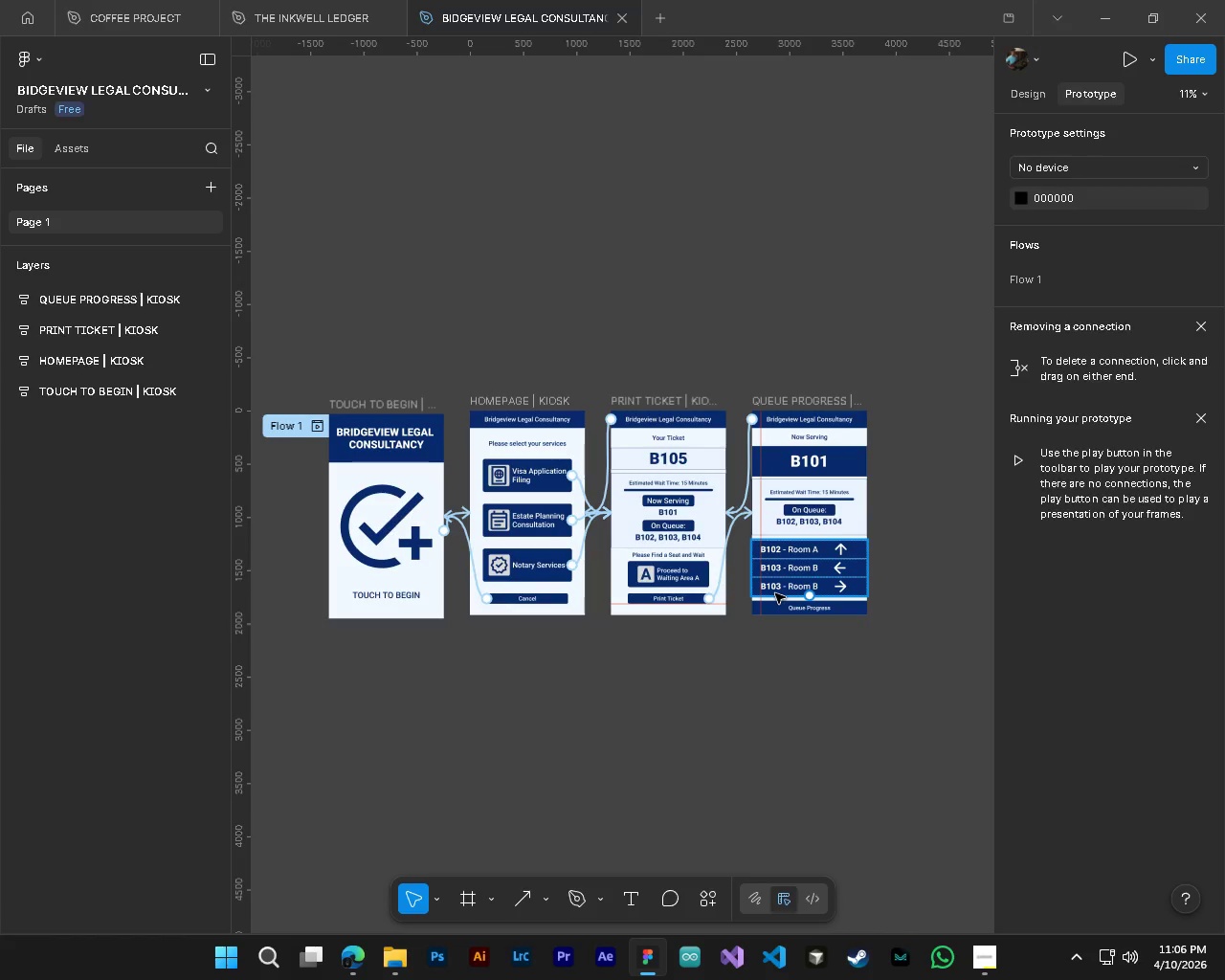 
key(CapsLock)
 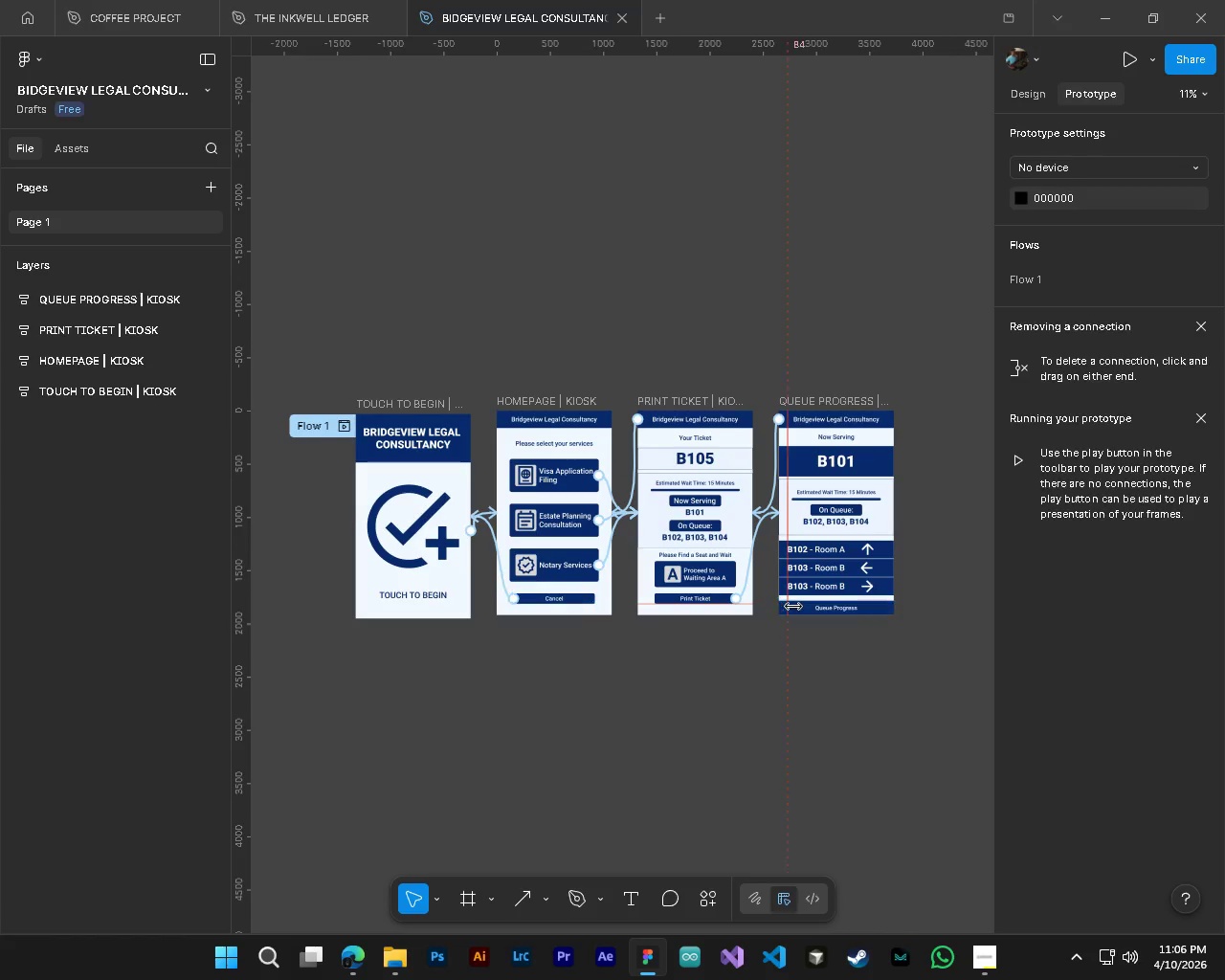 
scroll: coordinate [767, 597], scroll_direction: up, amount: 2.0
 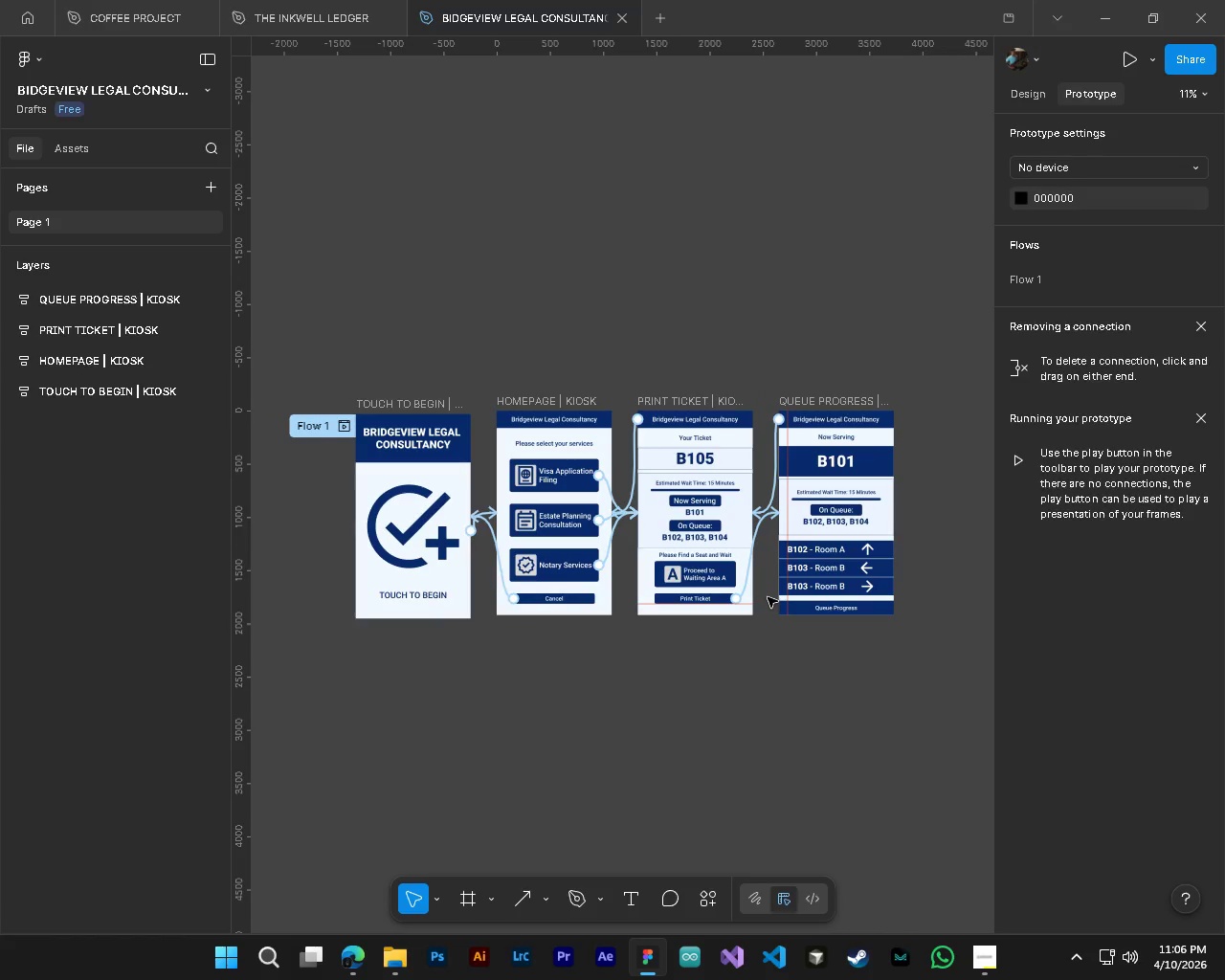 
hold_key(key=ControlLeft, duration=0.38)
 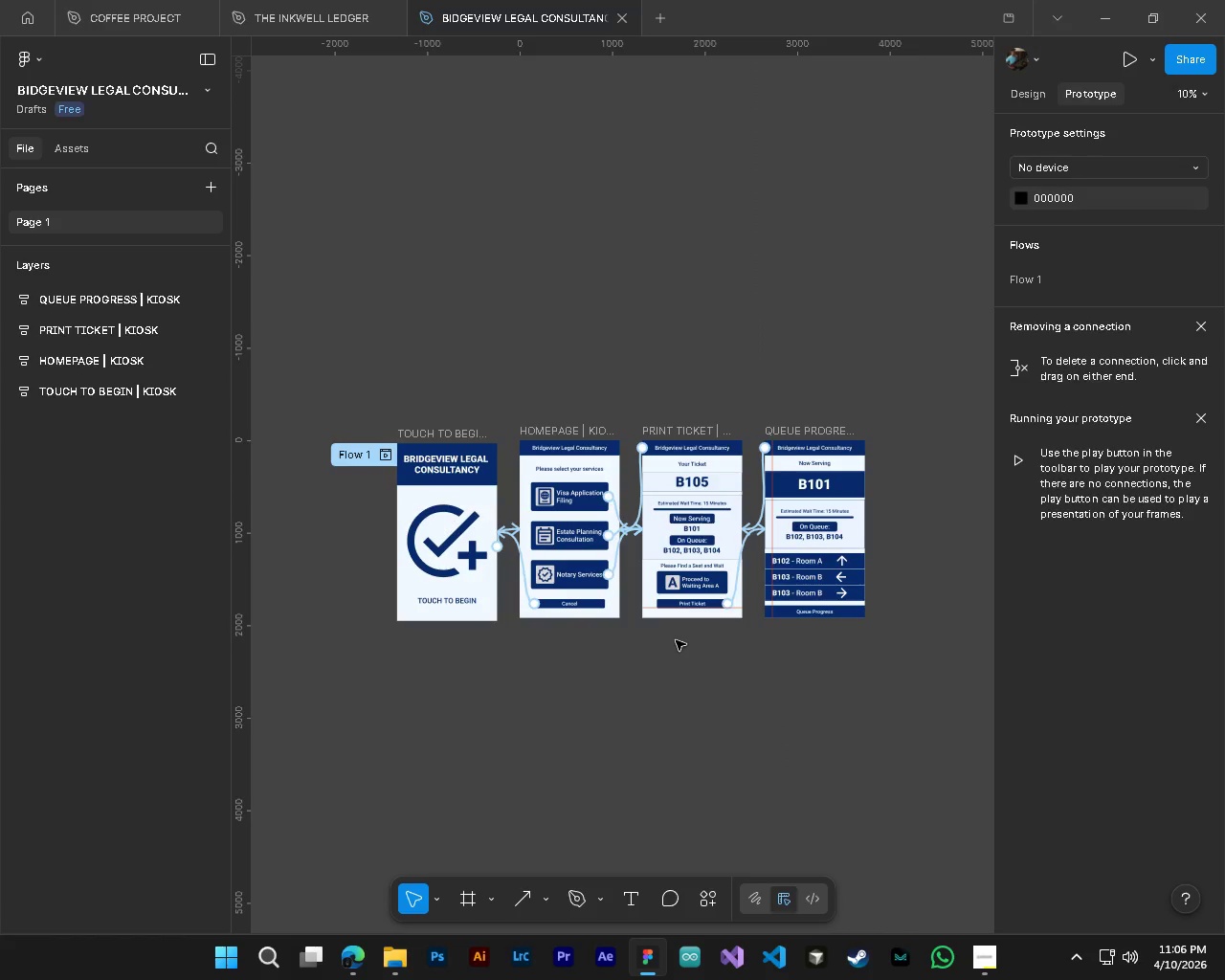 
hold_key(key=AltLeft, duration=0.34)
 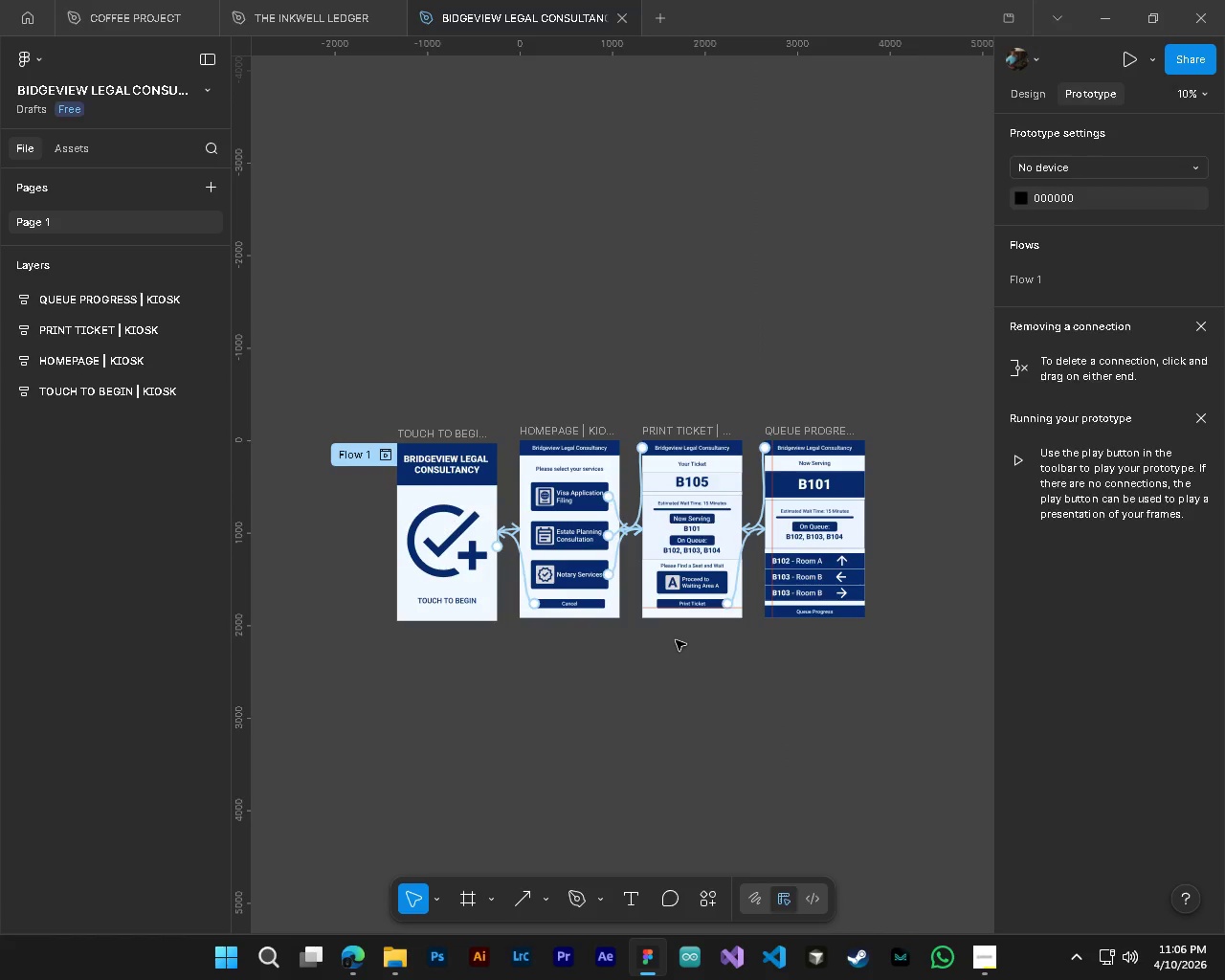 
key(Shift+ShiftLeft)
 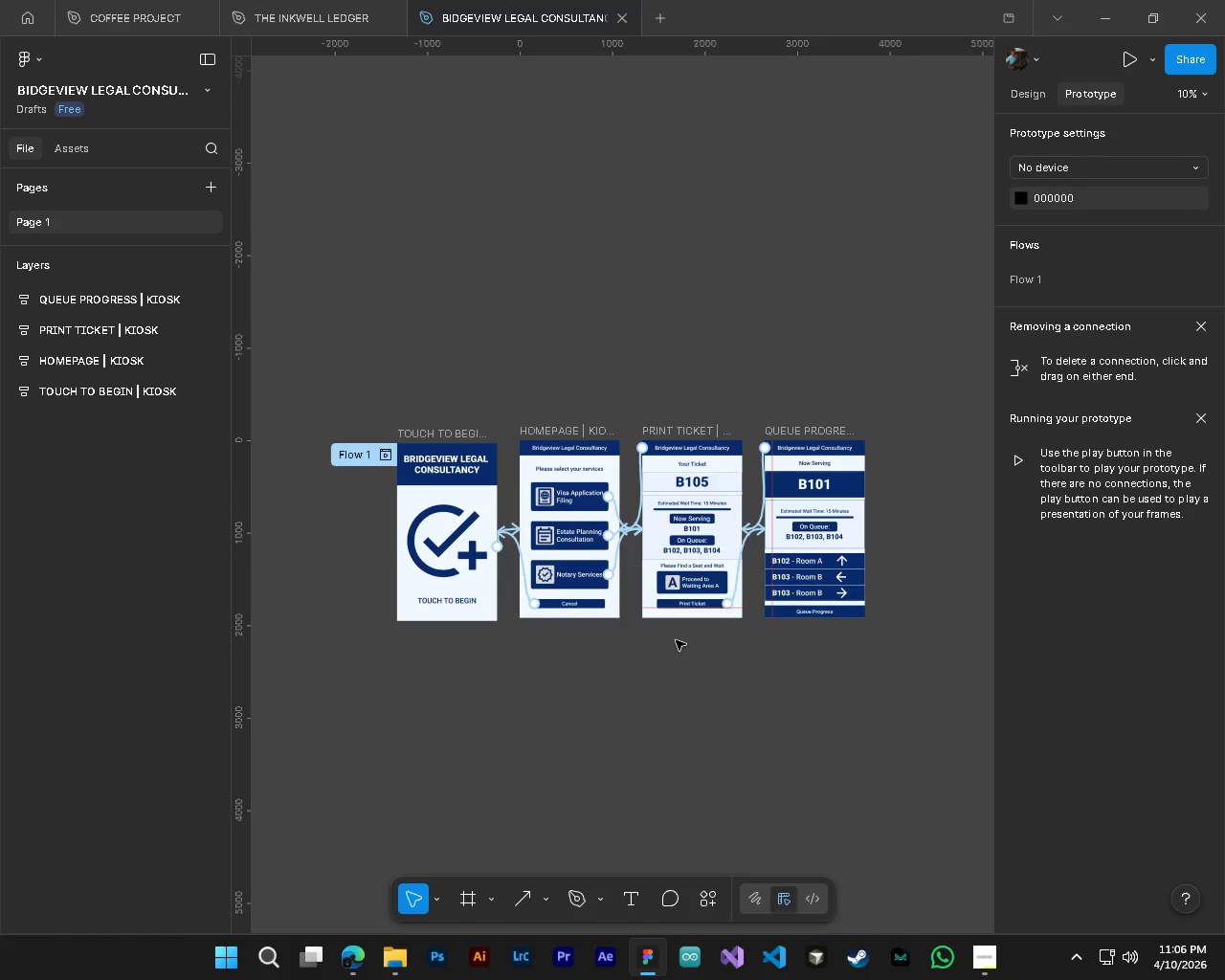 
scroll: coordinate [676, 640], scroll_direction: down, amount: 2.0
 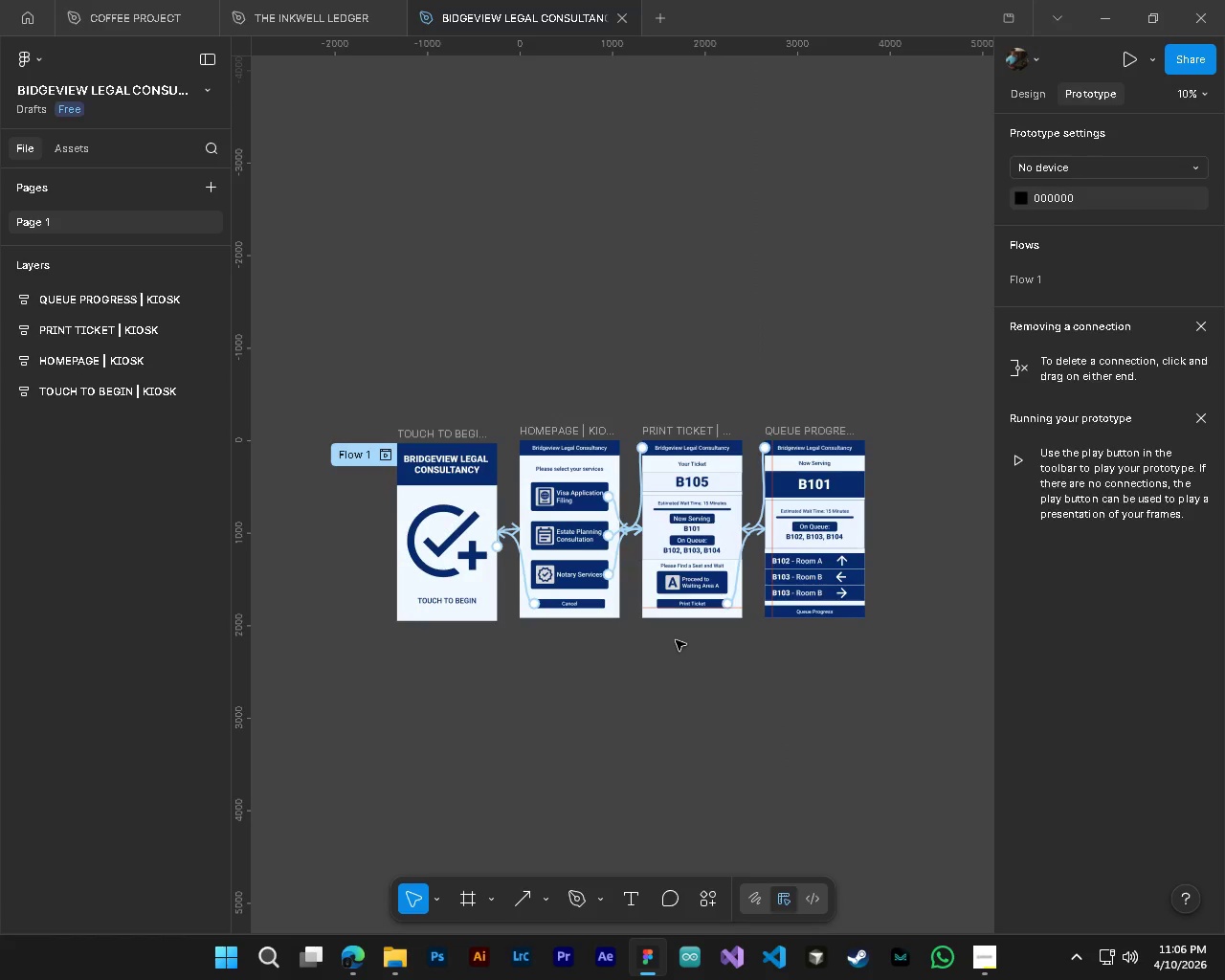 
key(CapsLock)
 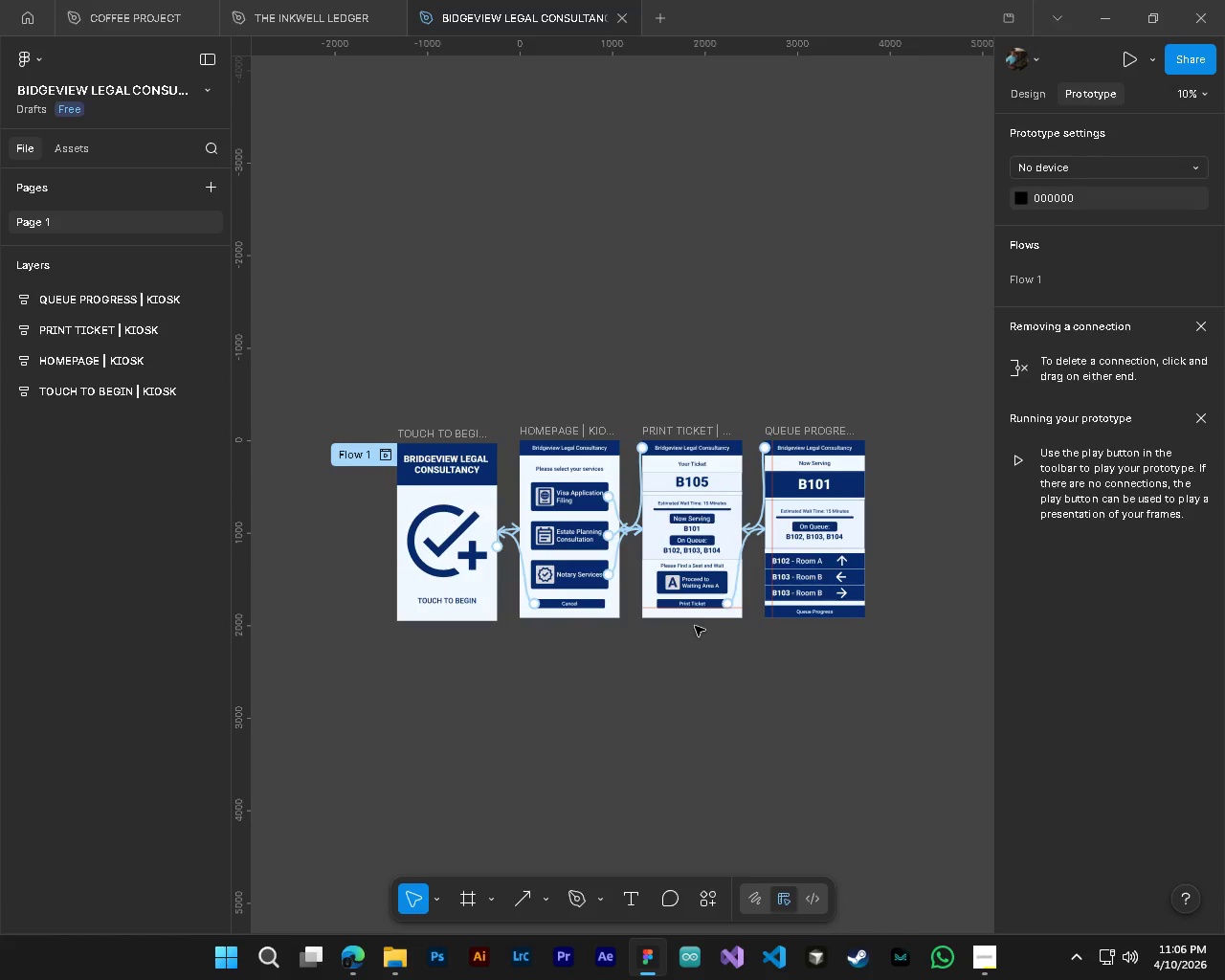 
key(CapsLock)
 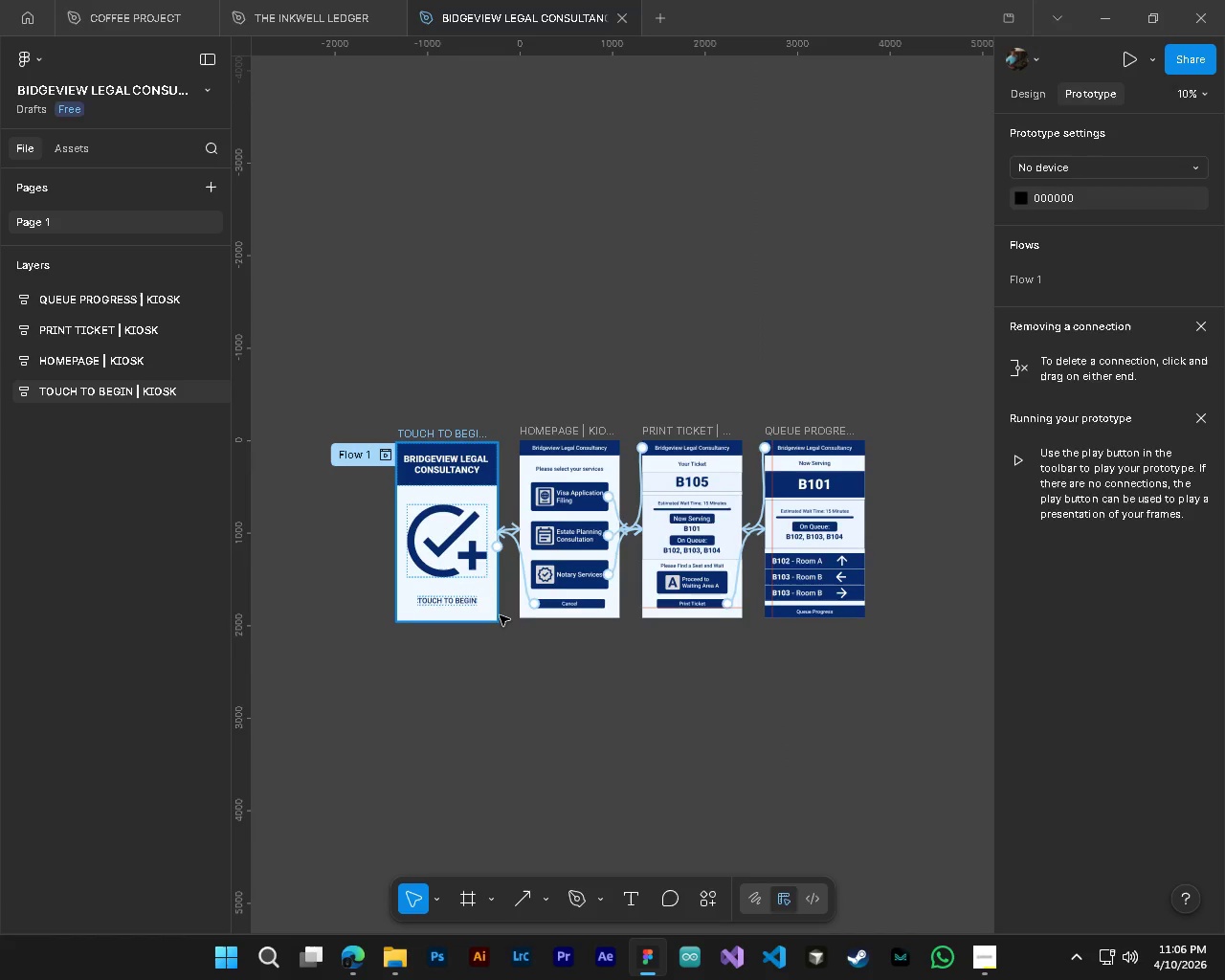 
hold_key(key=ControlLeft, duration=0.31)
 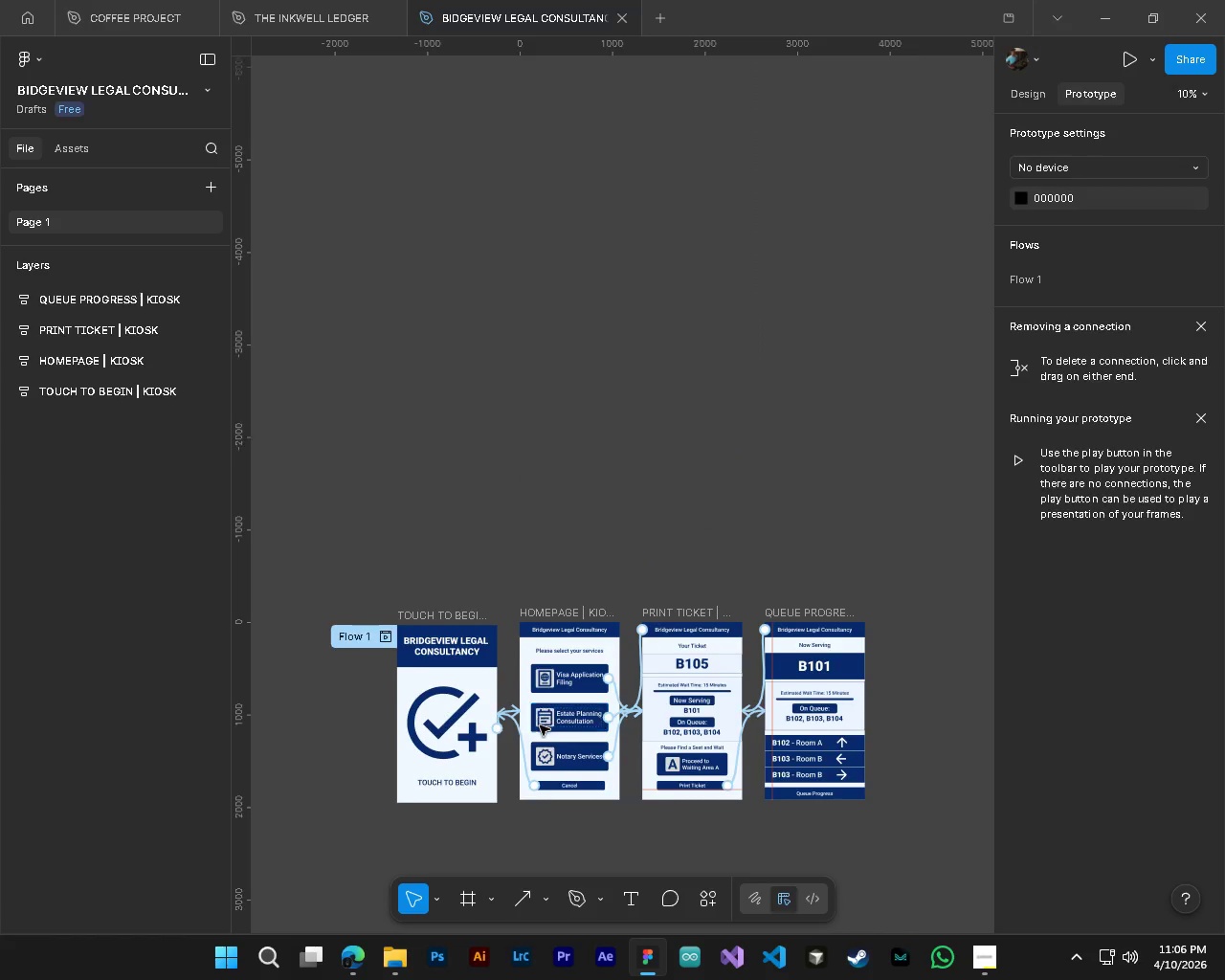 
key(Alt+Control+AltLeft)
 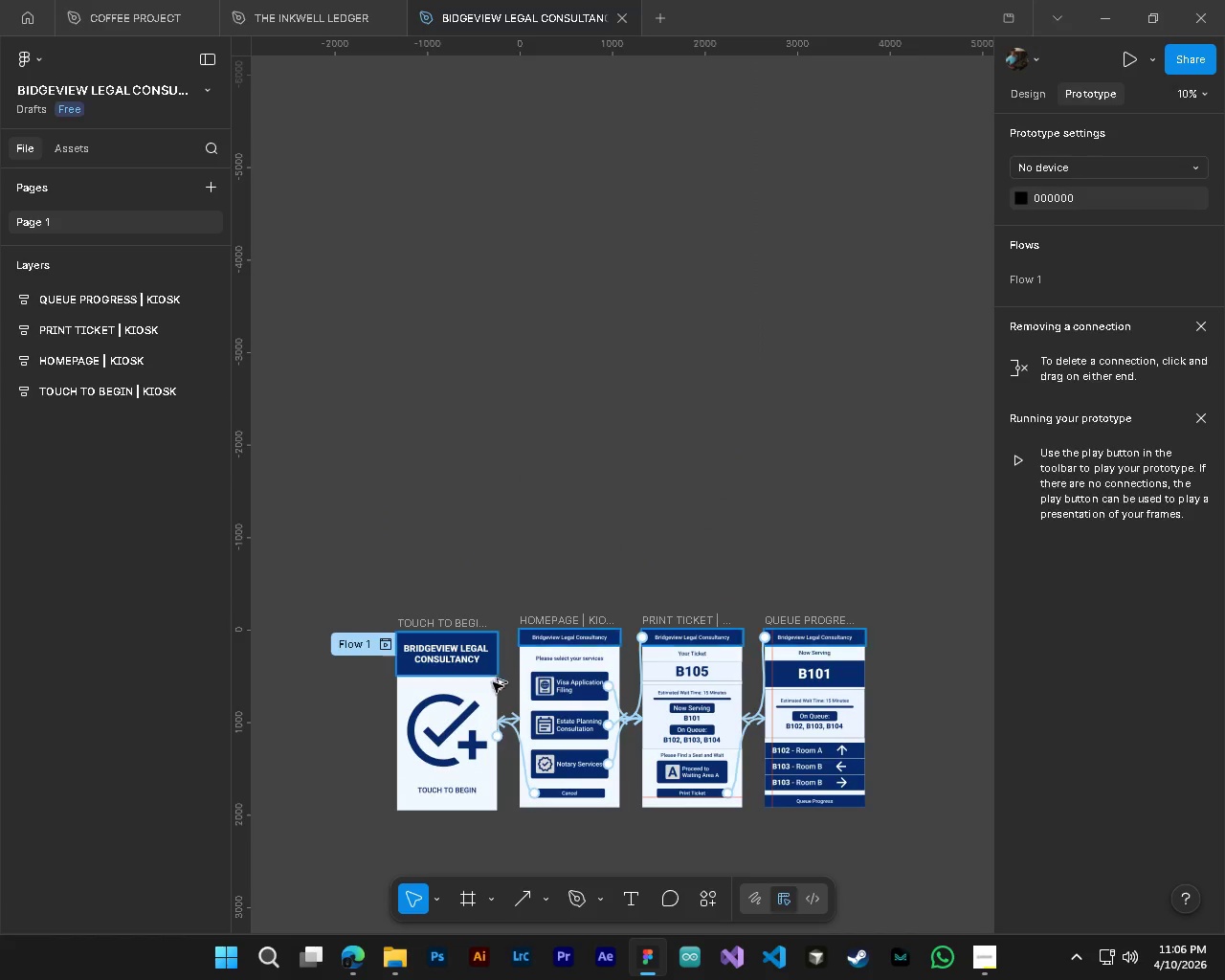 
scroll: coordinate [500, 615], scroll_direction: up, amount: 4.0
 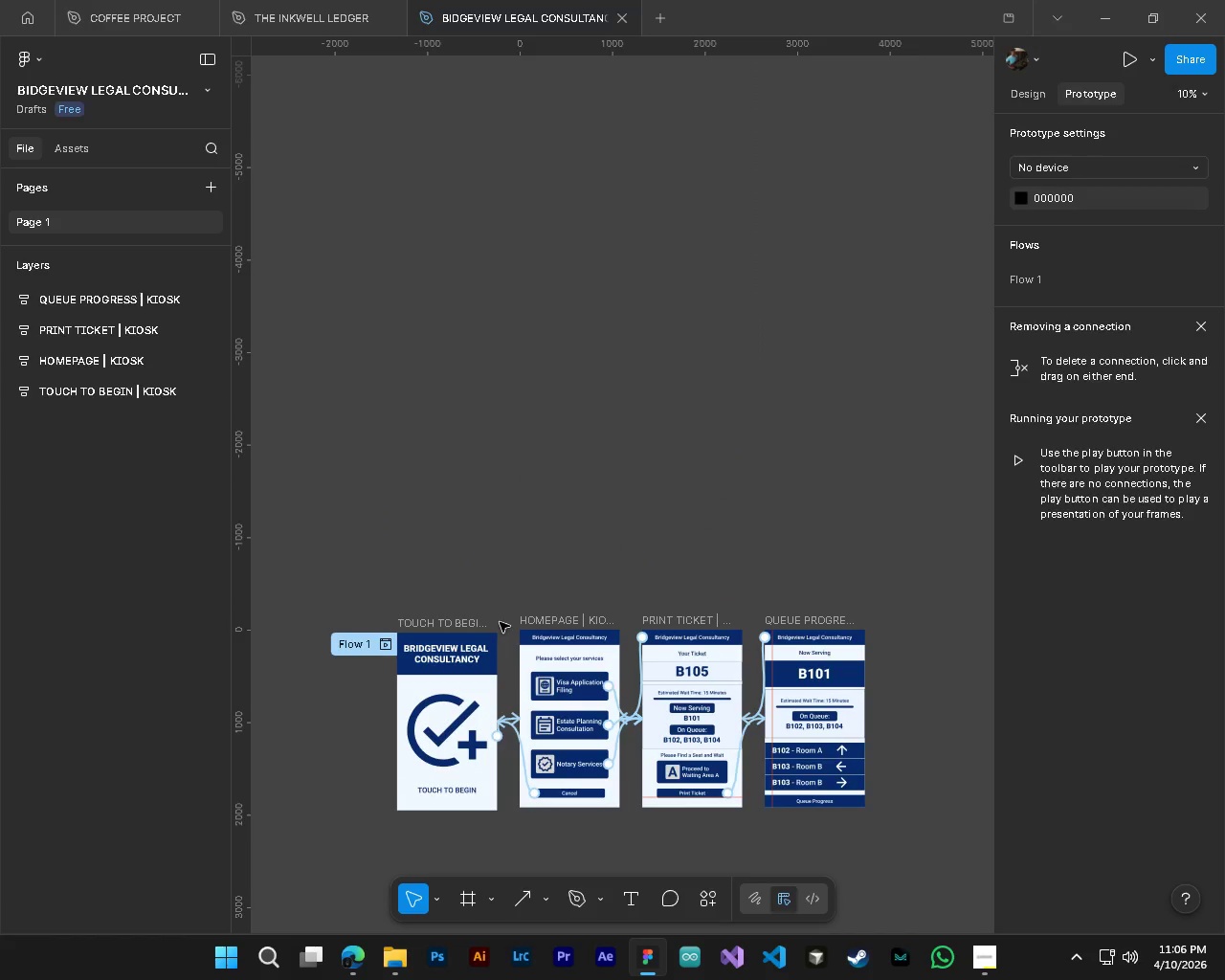 
scroll: coordinate [556, 714], scroll_direction: down, amount: 9.0
 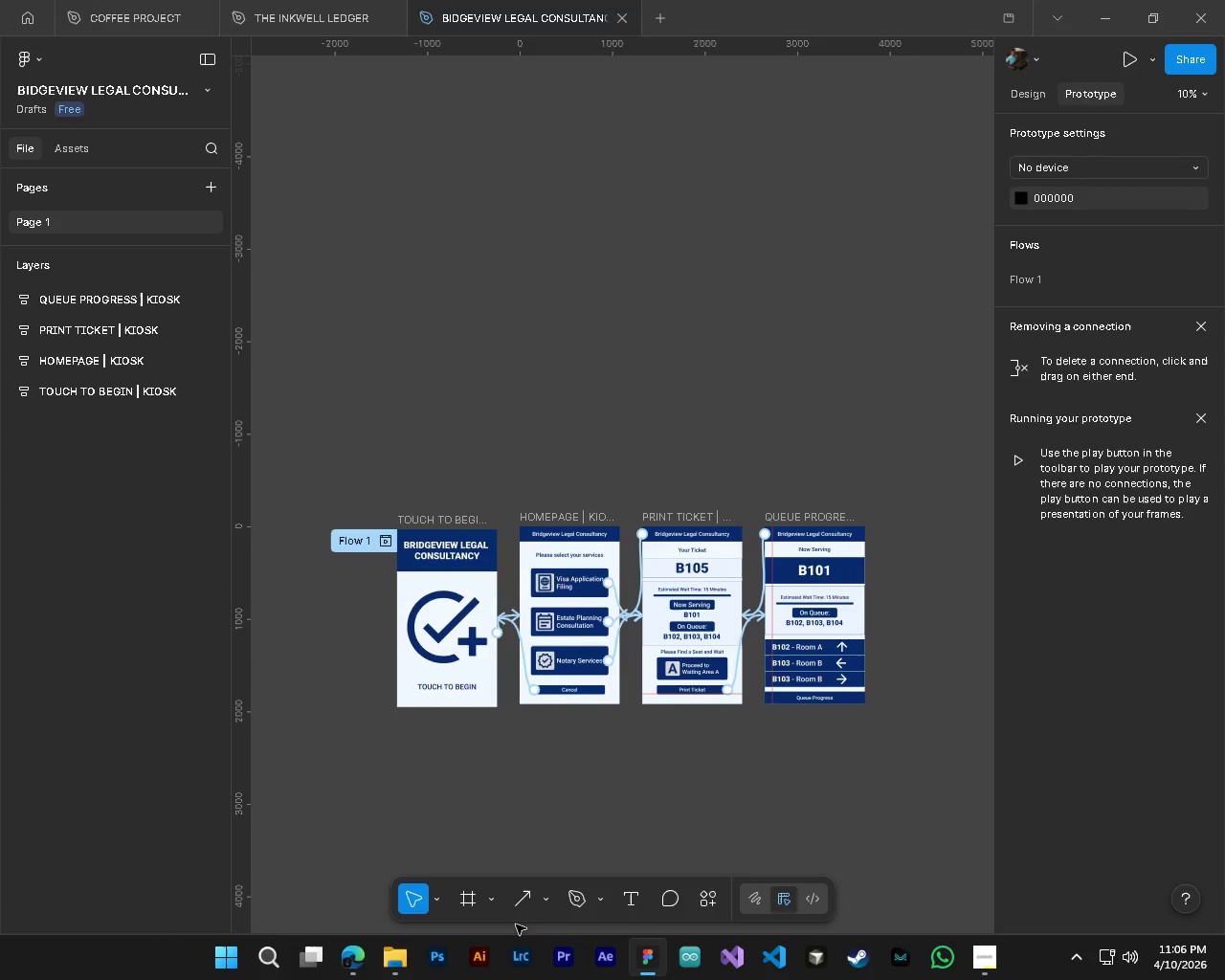 
left_click([473, 901])
 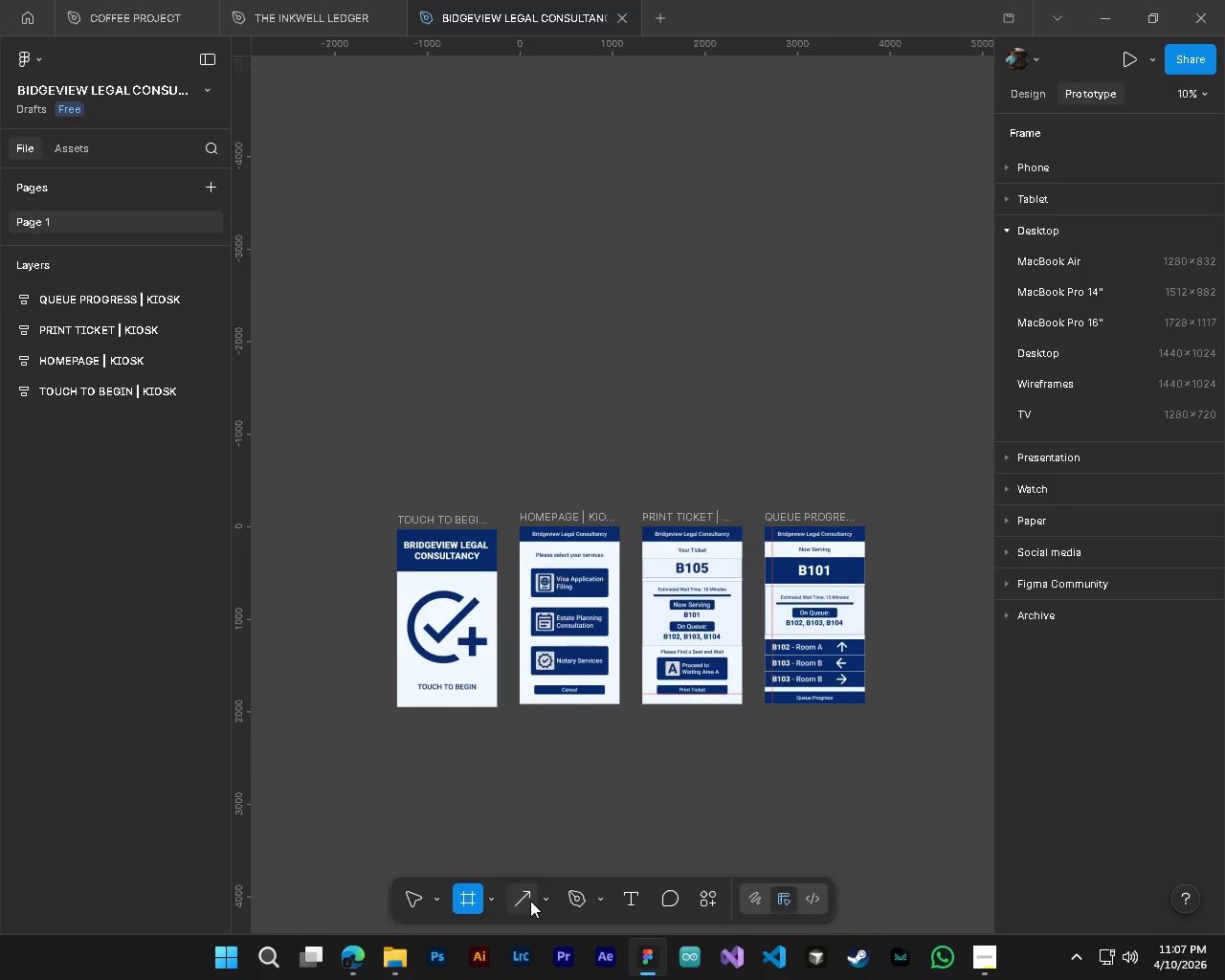 
left_click([530, 901])
 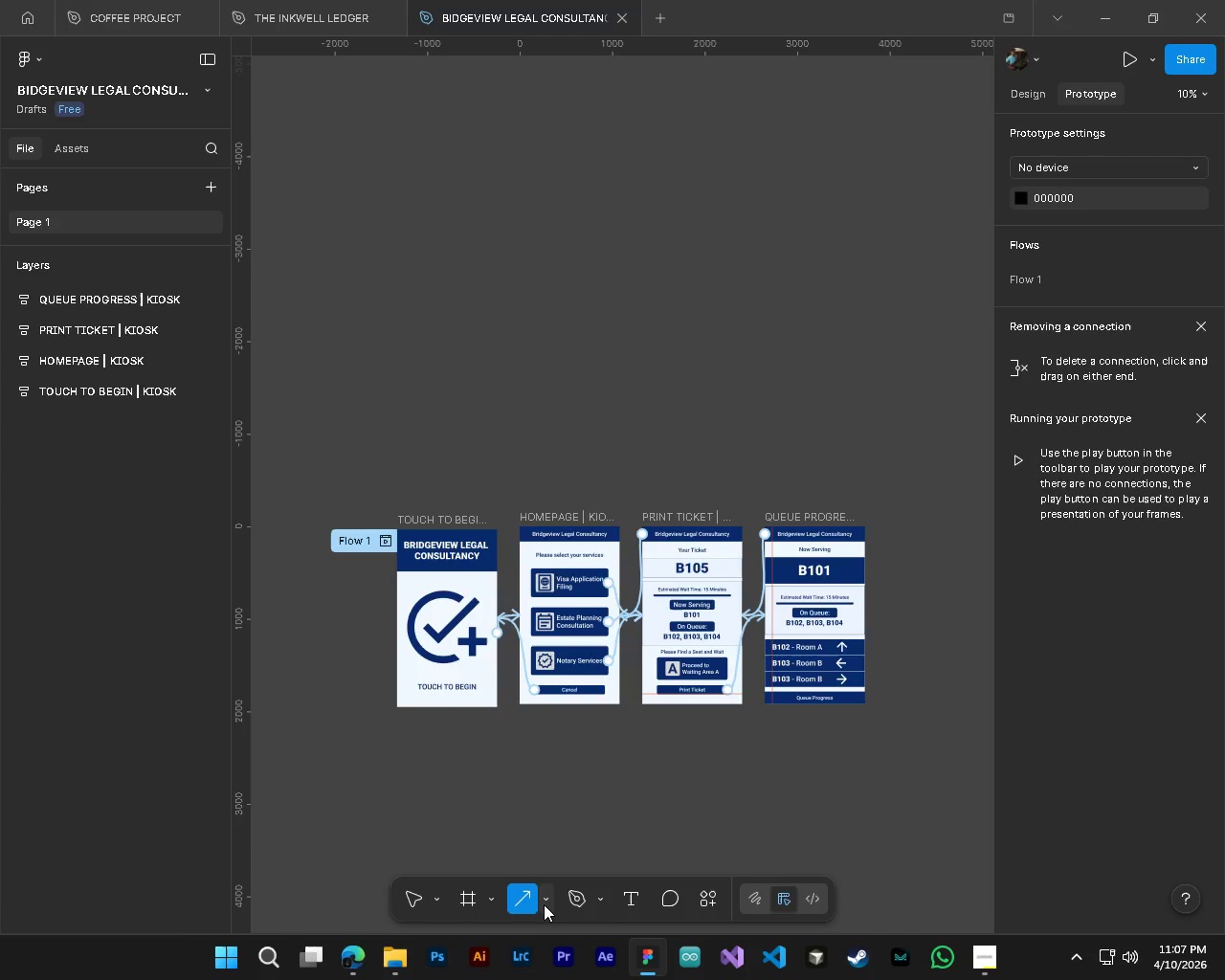 
right_click([544, 904])
 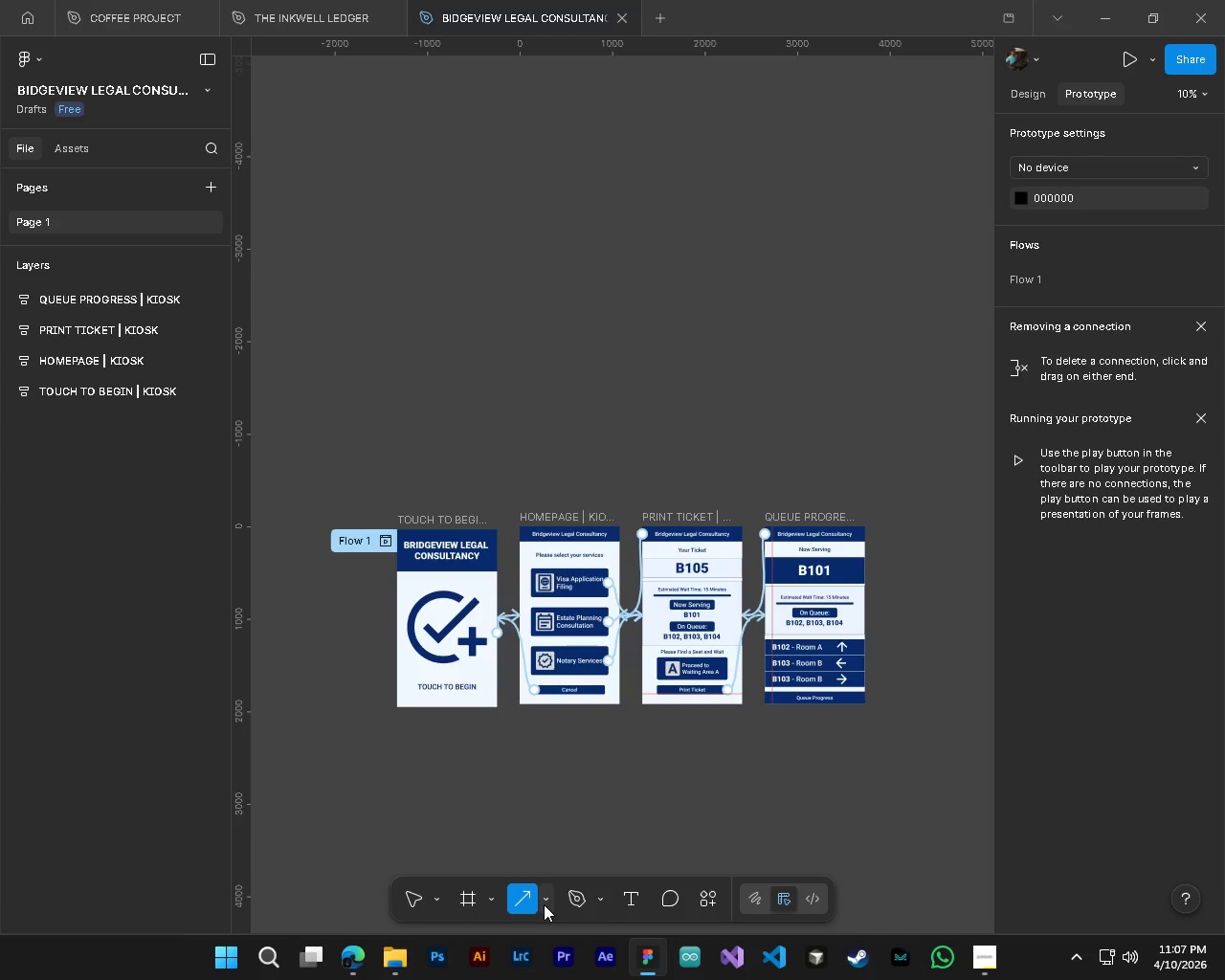 
left_click([544, 904])
 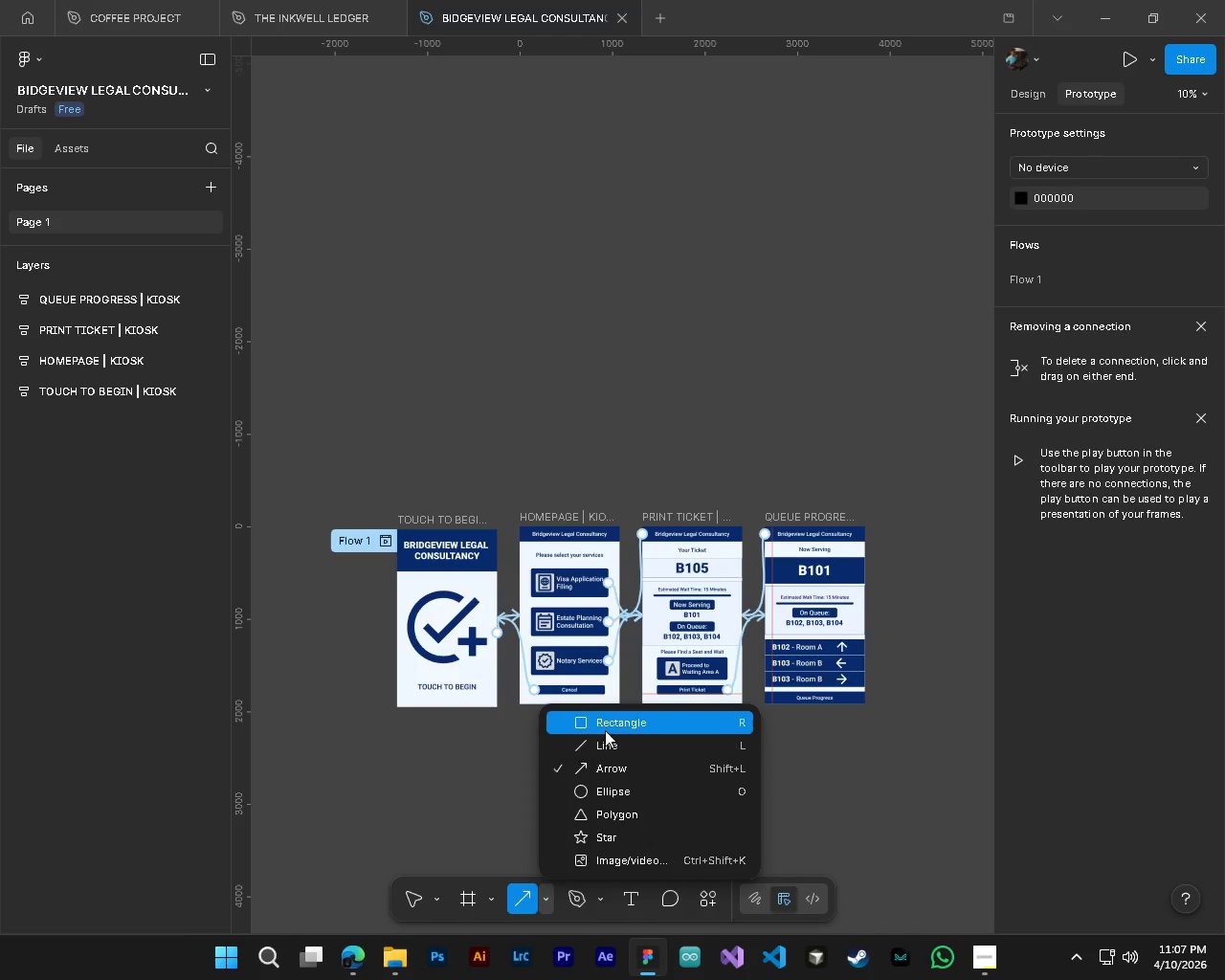 
left_click([605, 727])
 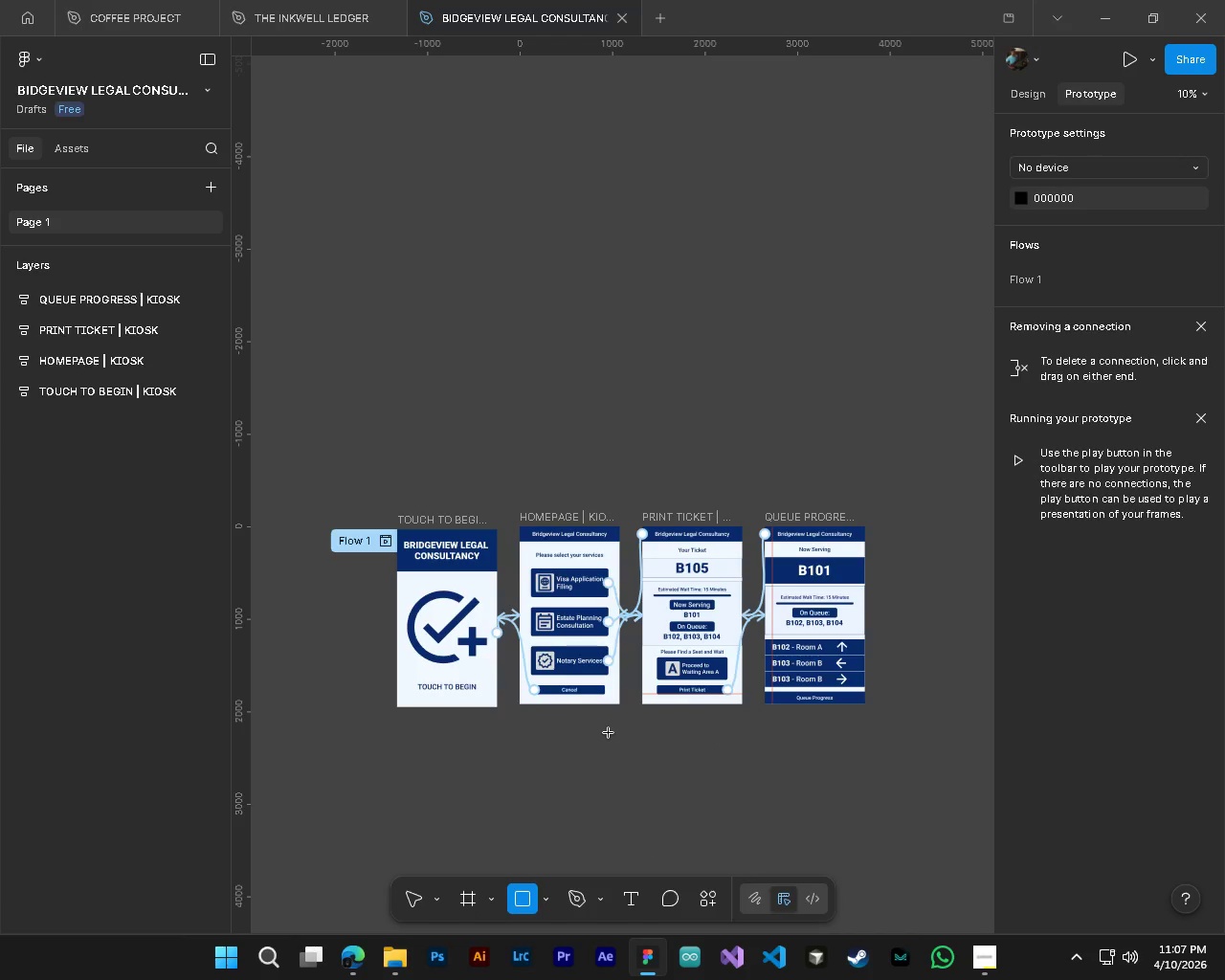 
hold_key(key=ControlLeft, duration=0.38)
hold_key(key=AltLeft, duration=0.36)
scroll: coordinate [609, 733], scroll_direction: down, amount: 4.0
 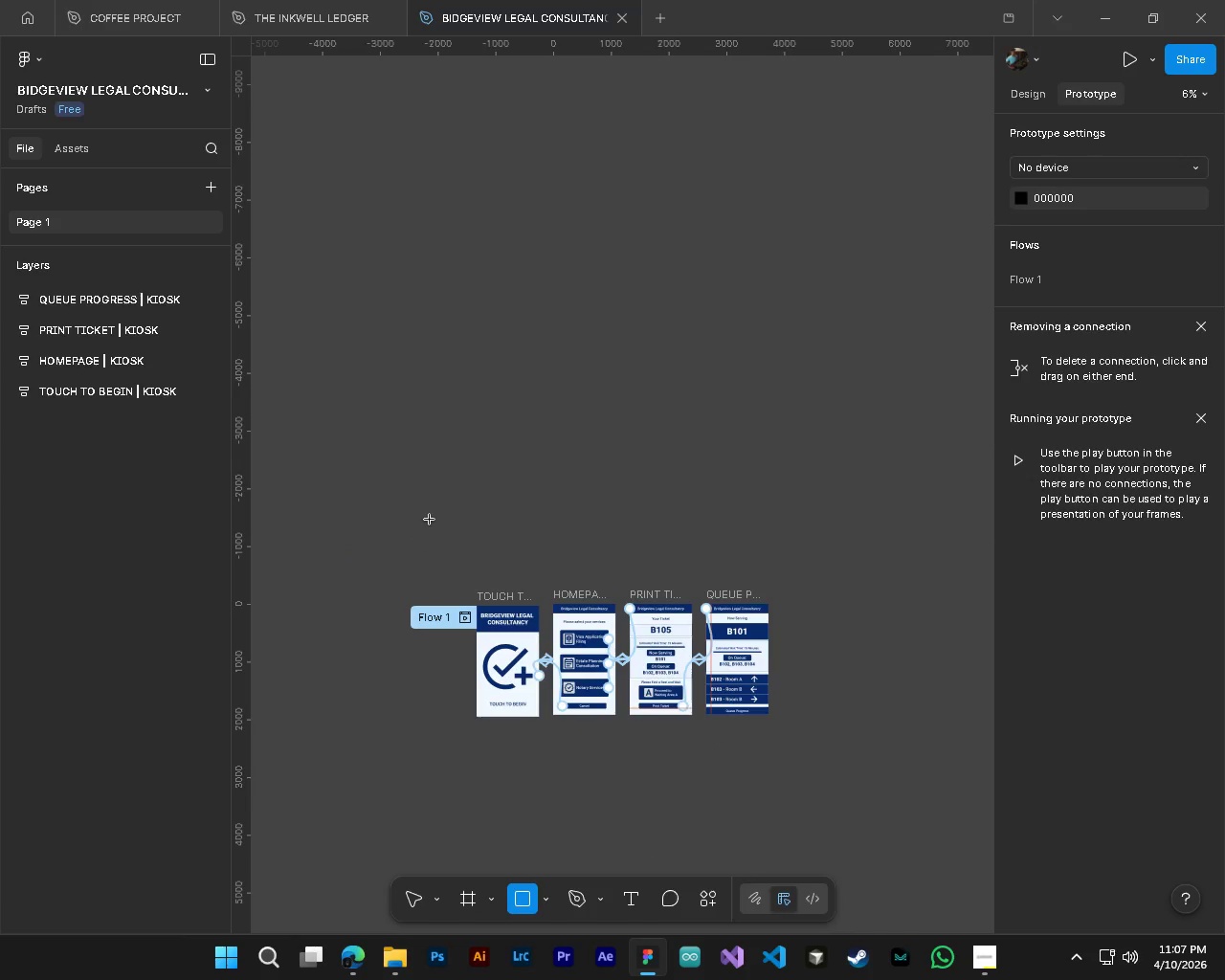 
left_click_drag(start_coordinate=[427, 507], to_coordinate=[797, 777])
 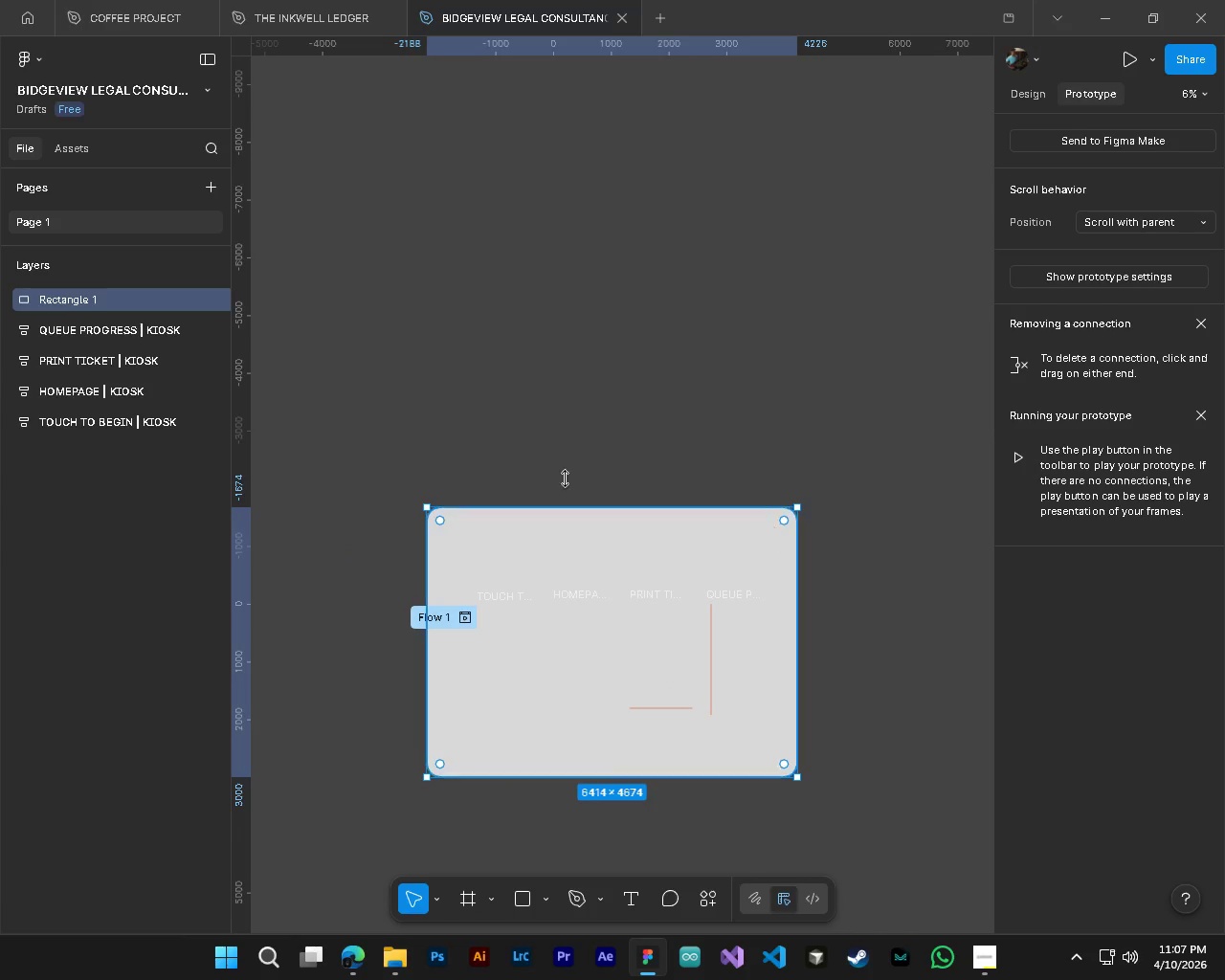 
left_click_drag(start_coordinate=[70, 302], to_coordinate=[87, 439])
 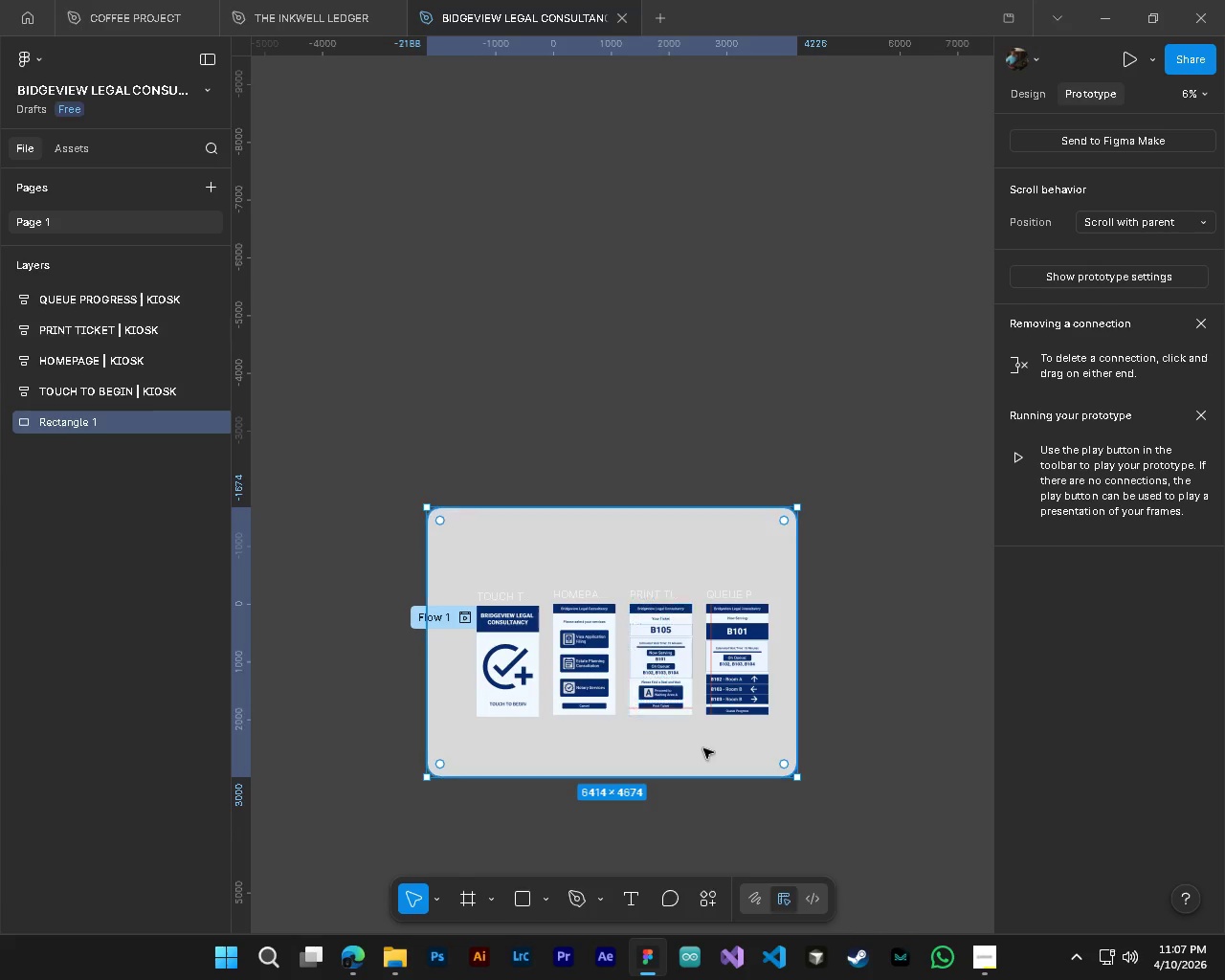 
hold_key(key=AltLeft, duration=0.42)
hold_key(key=ControlLeft, duration=0.38)
scroll: coordinate [713, 747], scroll_direction: up, amount: 3.0
 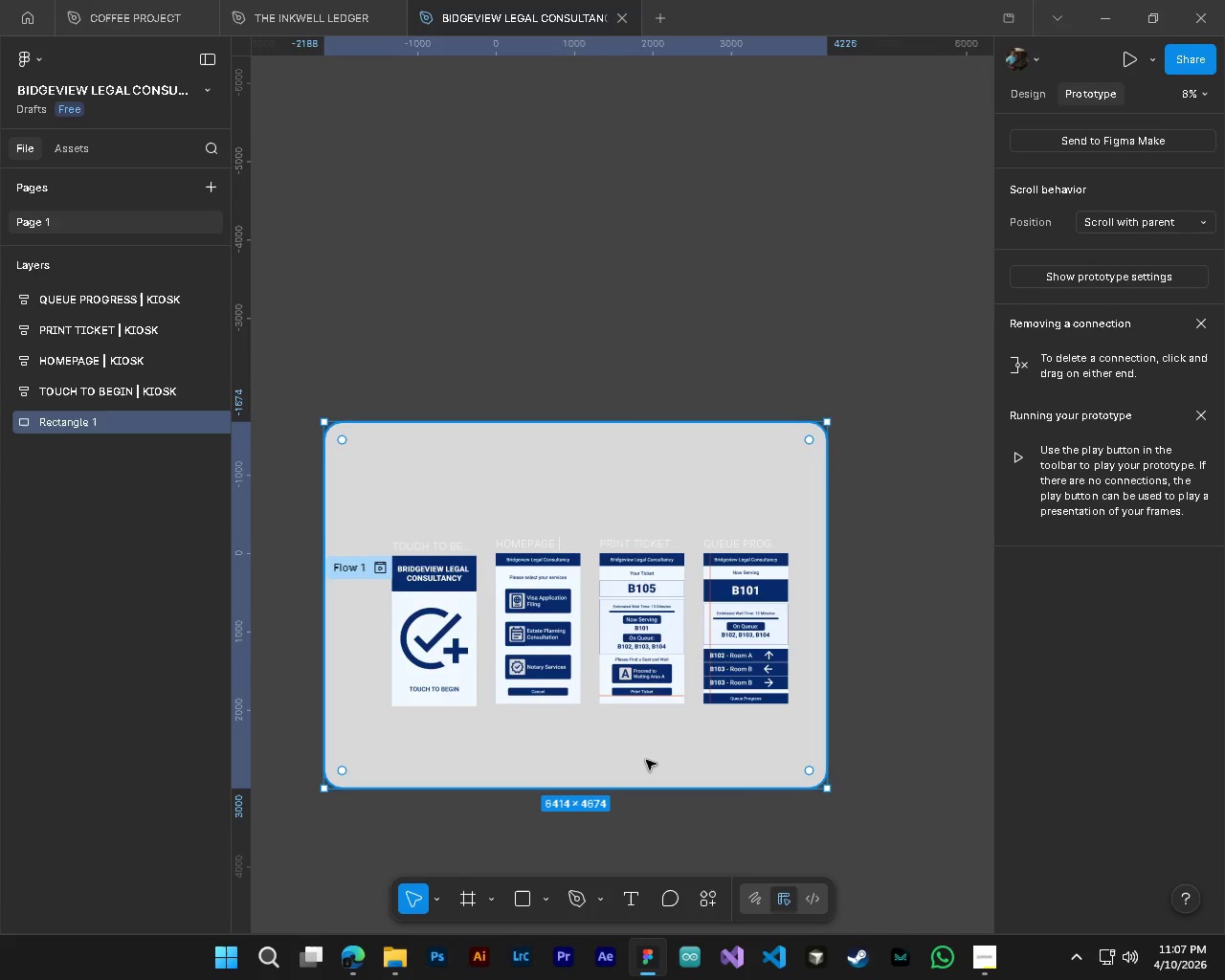 
left_click_drag(start_coordinate=[646, 760], to_coordinate=[665, 768])
 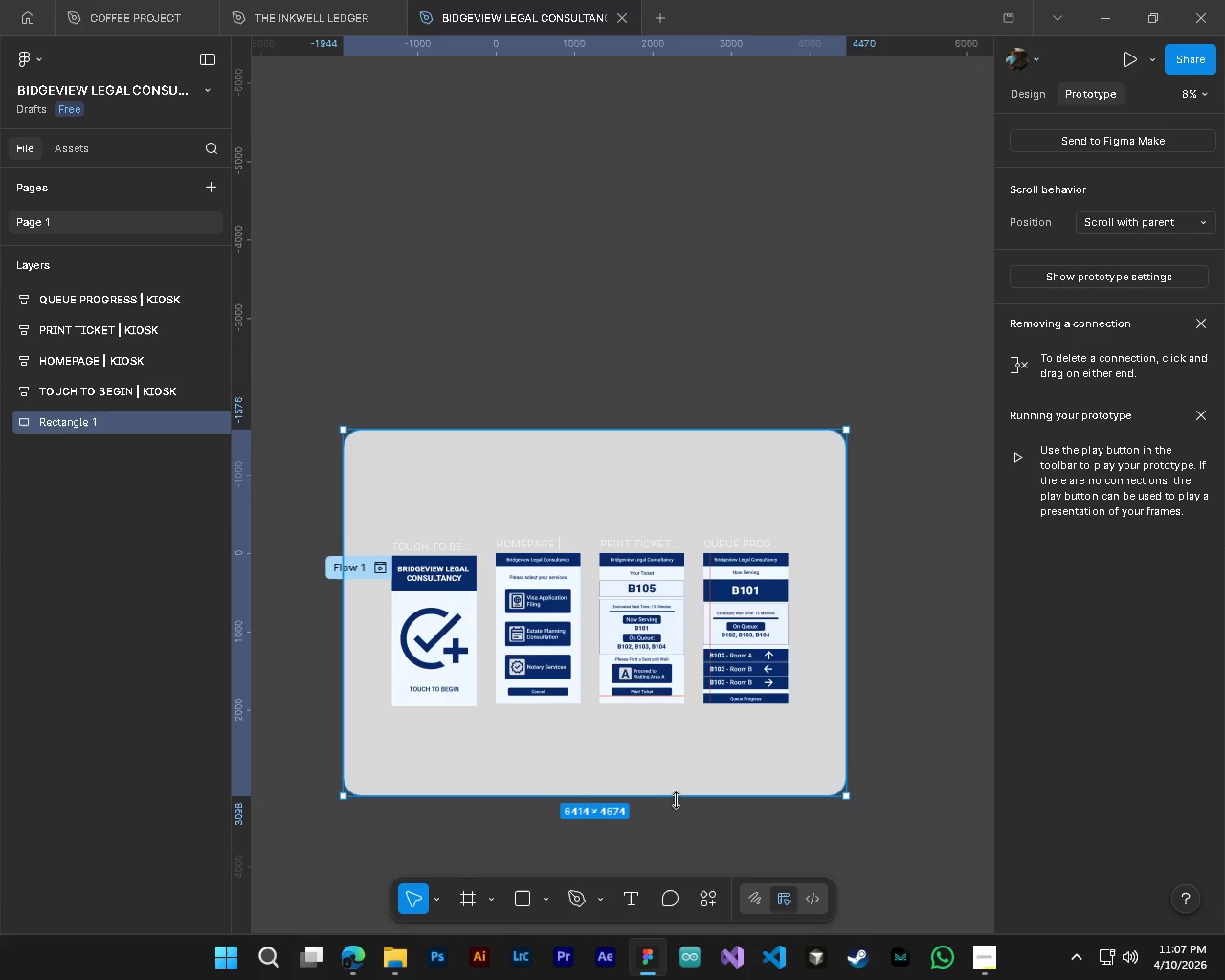 
left_click_drag(start_coordinate=[675, 797], to_coordinate=[666, 731])
 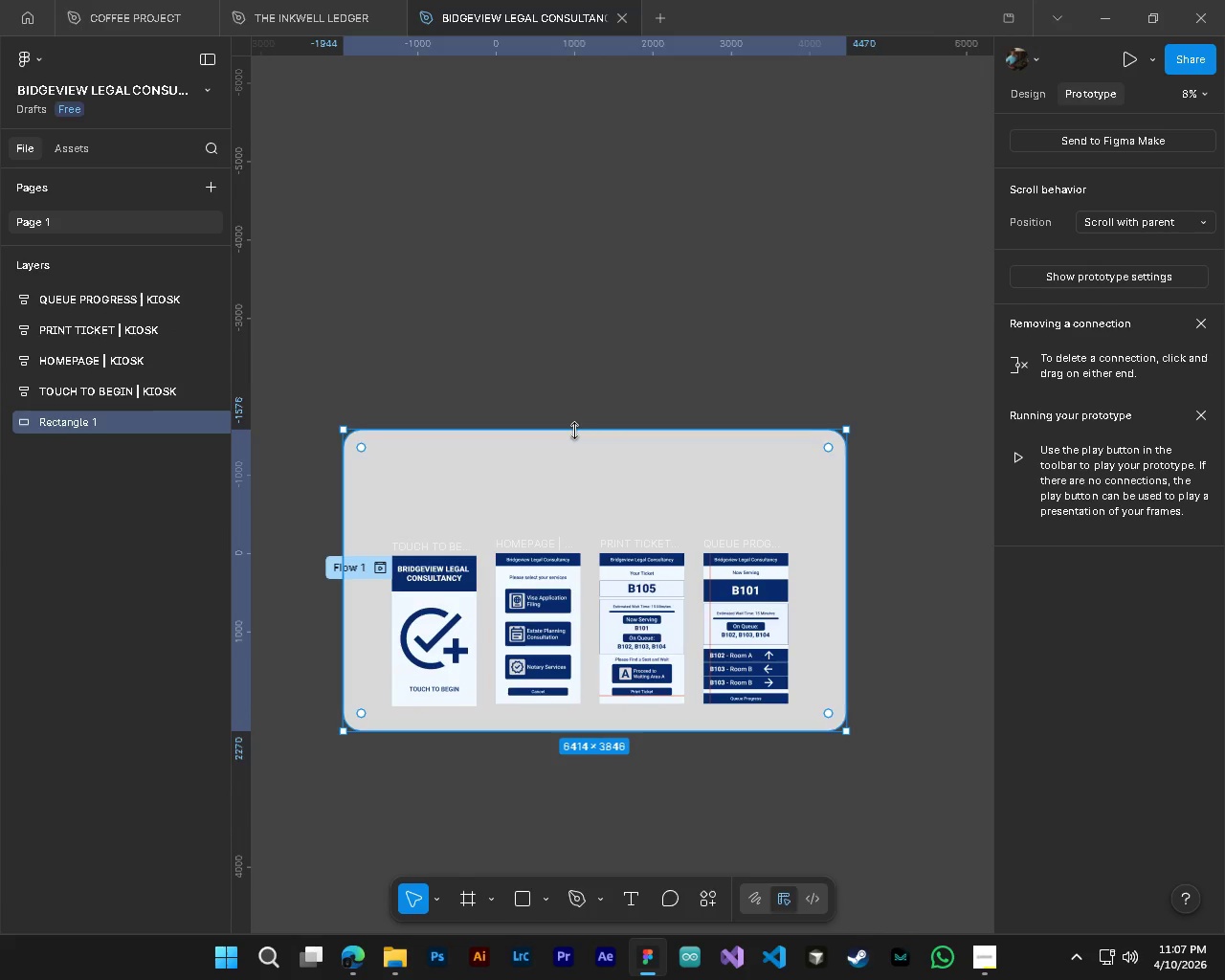 
left_click_drag(start_coordinate=[575, 431], to_coordinate=[583, 521])
 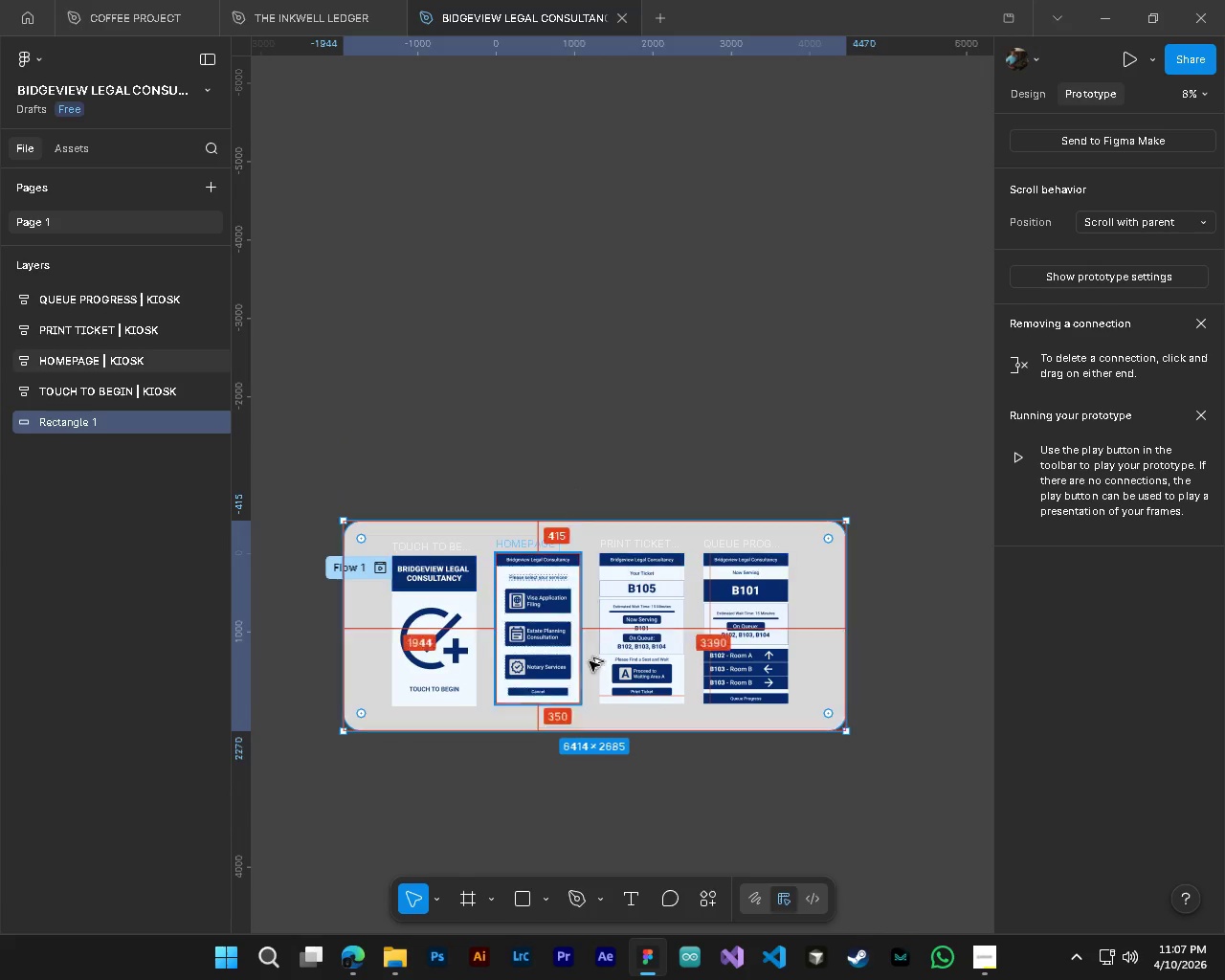 
hold_key(key=AltLeft, duration=0.62)
 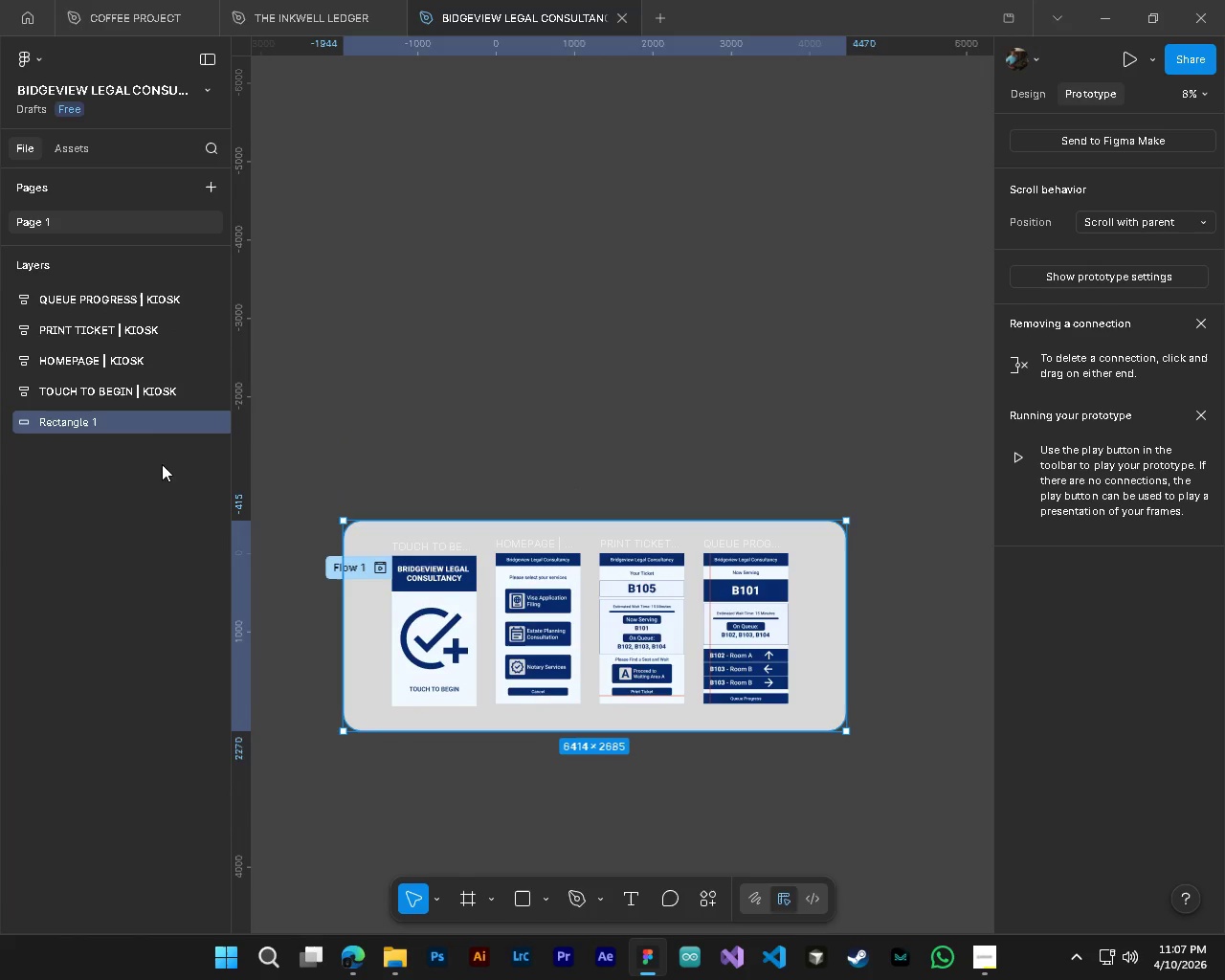 
hold_key(key=ControlLeft, duration=0.61)
 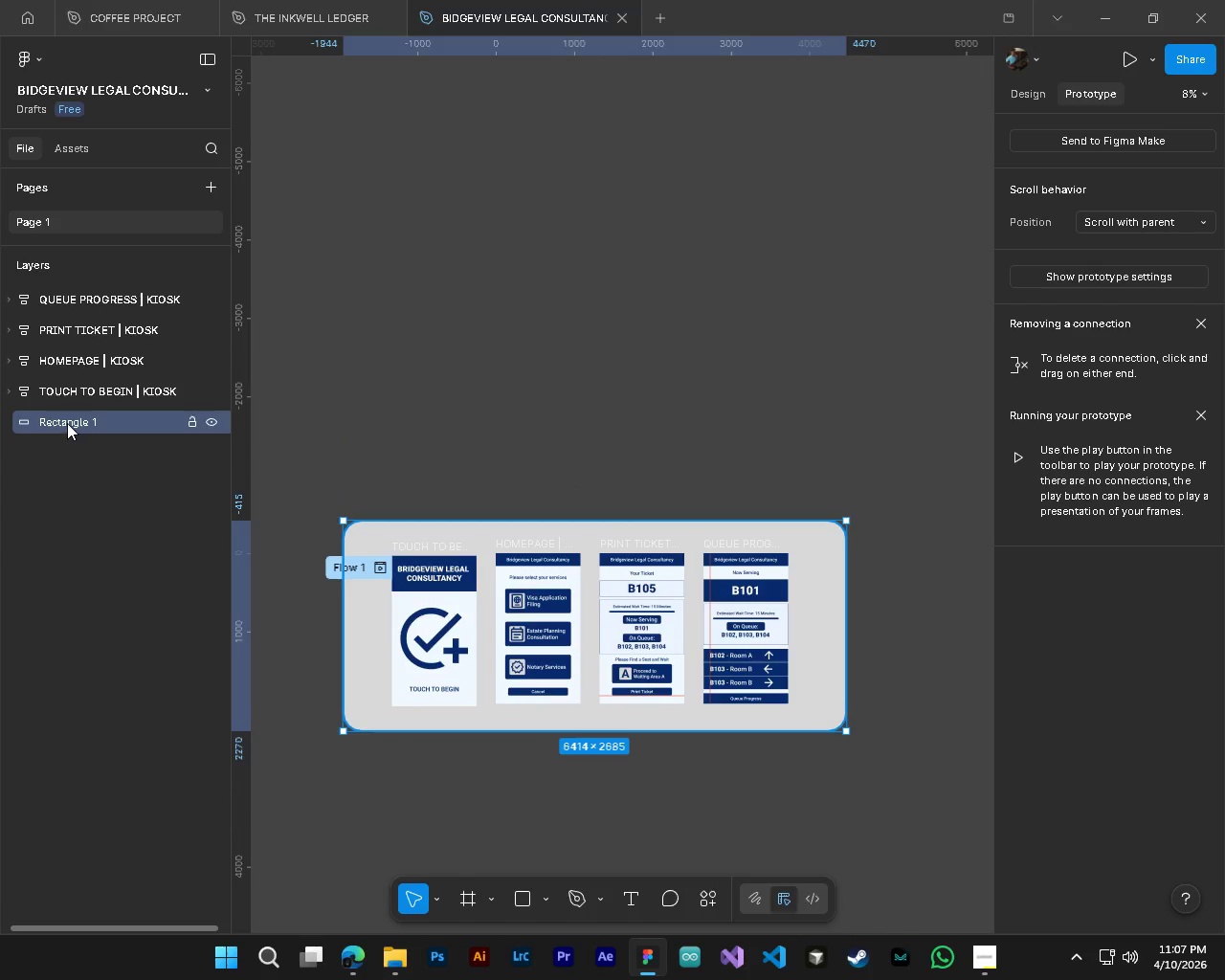 
double_click([67, 423])
 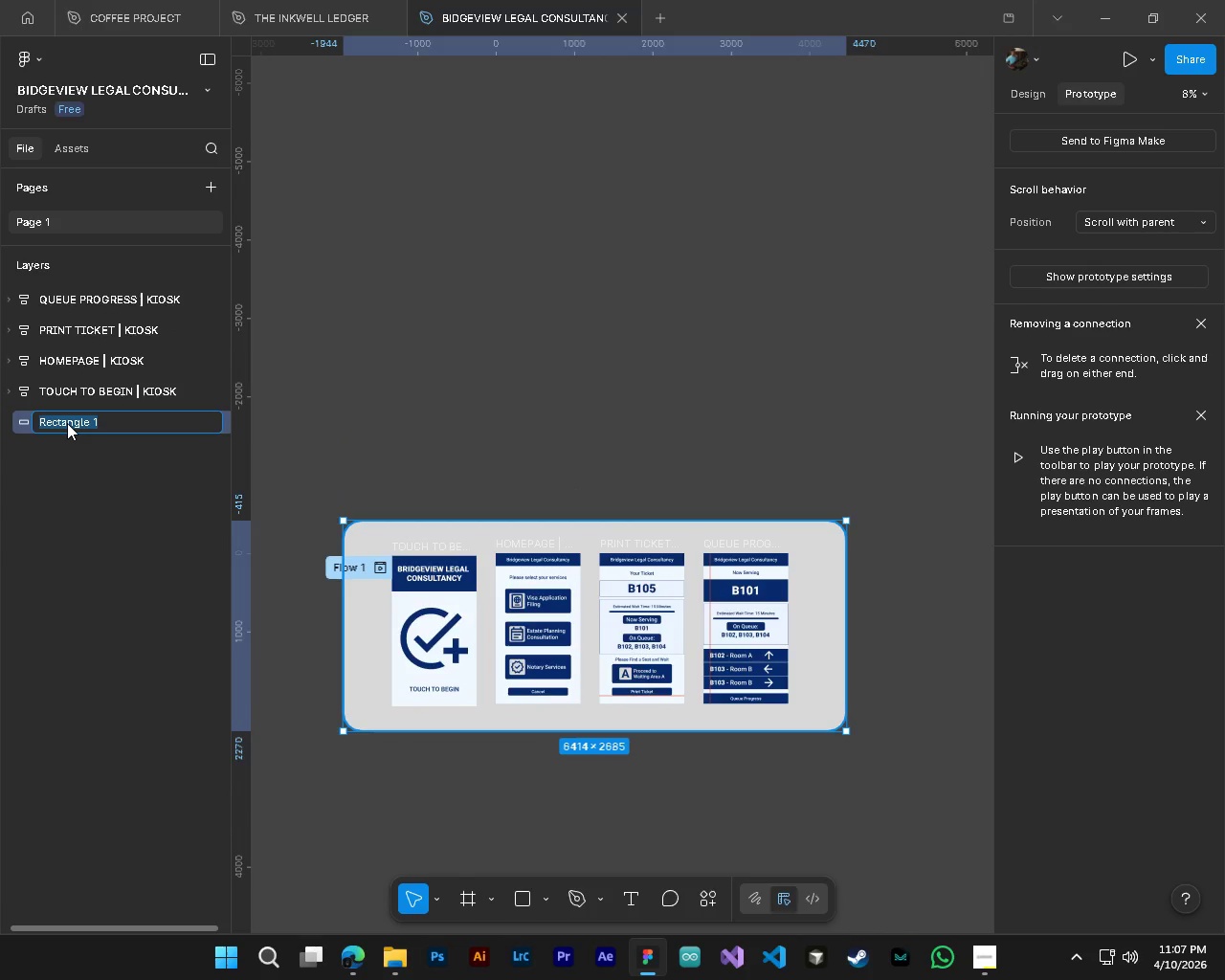 
type(BRIDGEVVIEW)
key(Backspace)
key(Backspace)
key(Backspace)
type(IE)
key(Backspace)
key(Backspace)
key(Backspace)
type(IEWW )
key(Backspace)
key(Backspace)
type( LEGAL CONSULTANCY | KIOSOK)
key(Backspace)
key(Backspace)
type(K)
 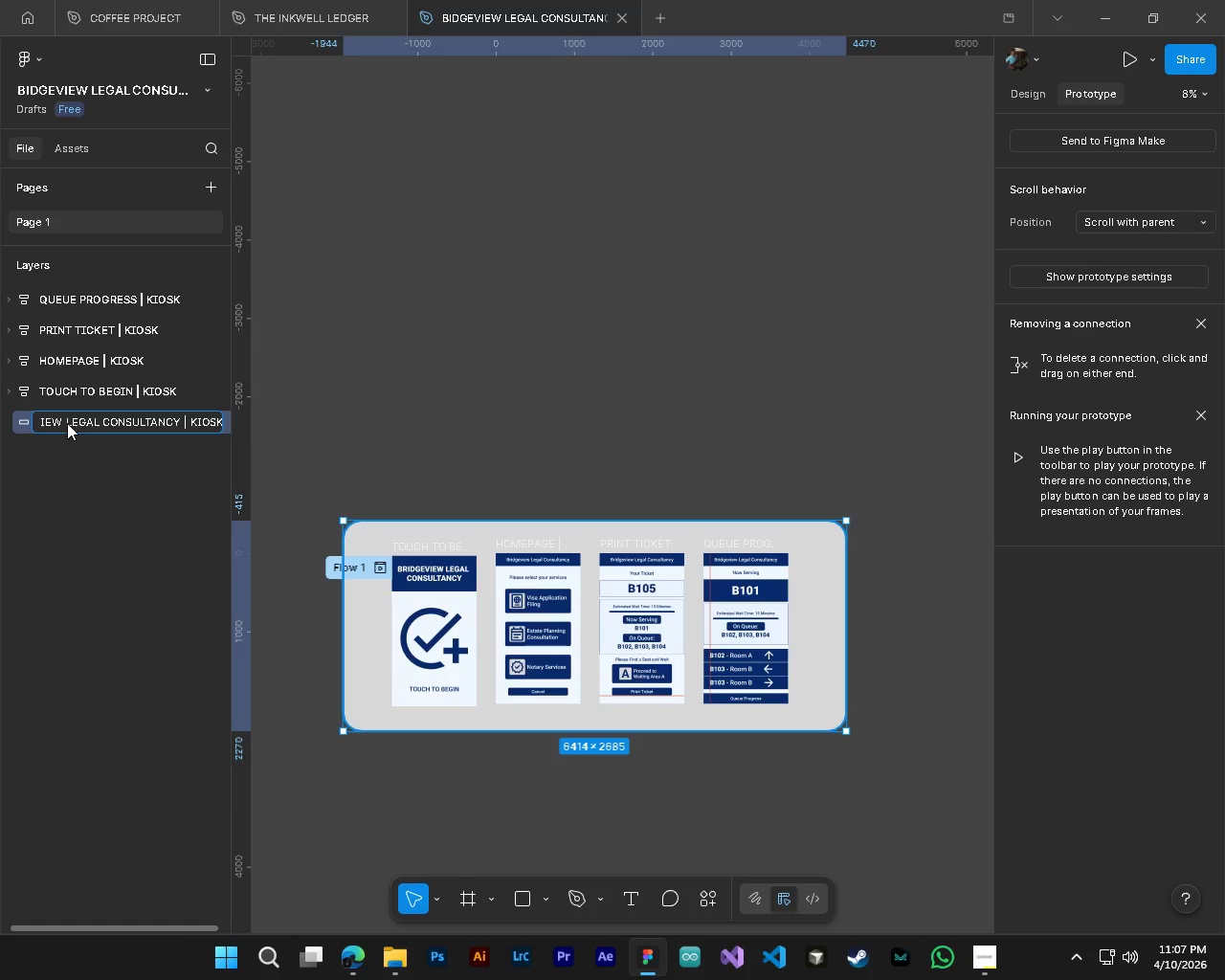 
left_click([585, 367])
 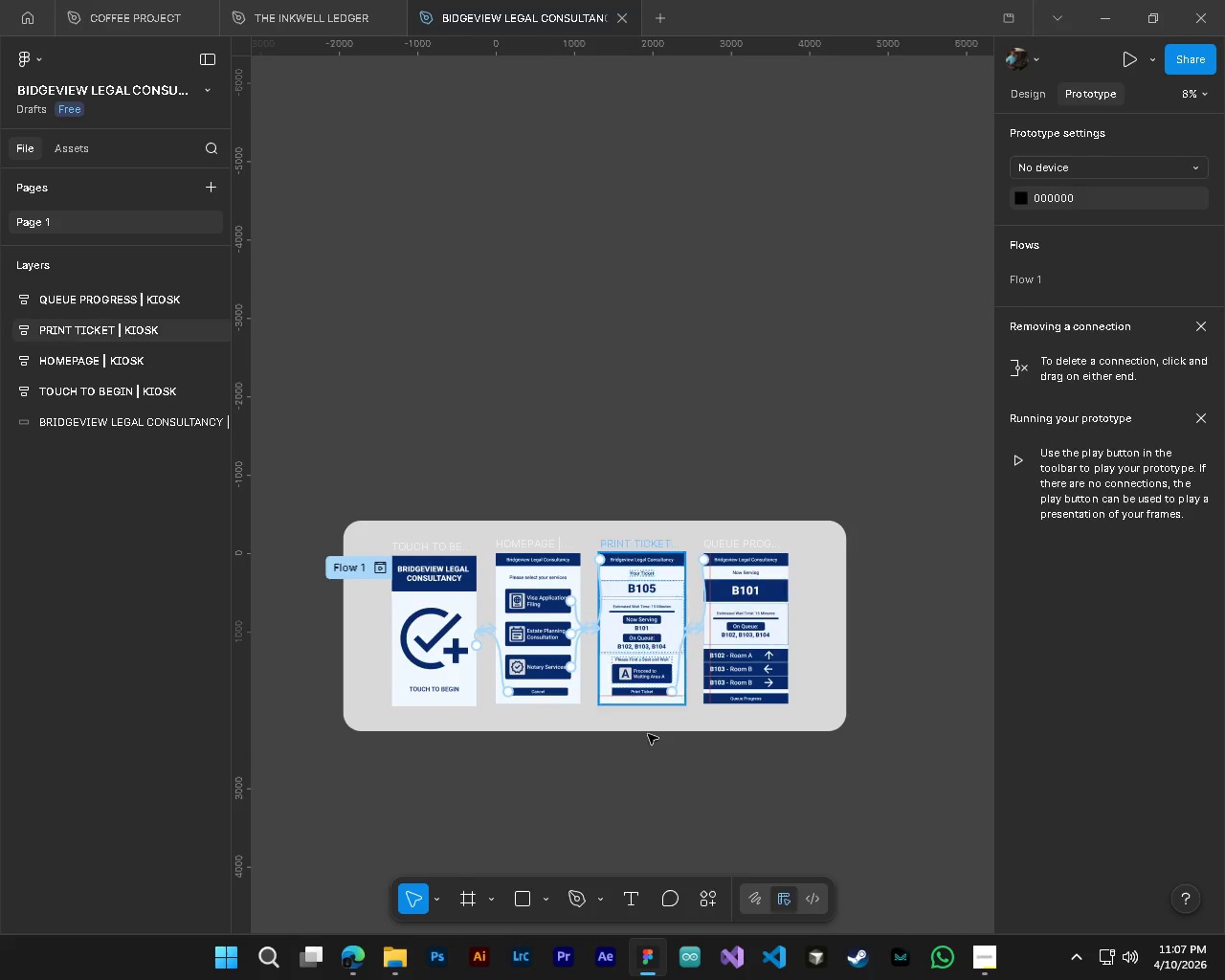 
hold_key(key=ControlLeft, duration=0.42)
hold_key(key=AltLeft, duration=0.39)
scroll: coordinate [624, 760], scroll_direction: up, amount: 3.0
 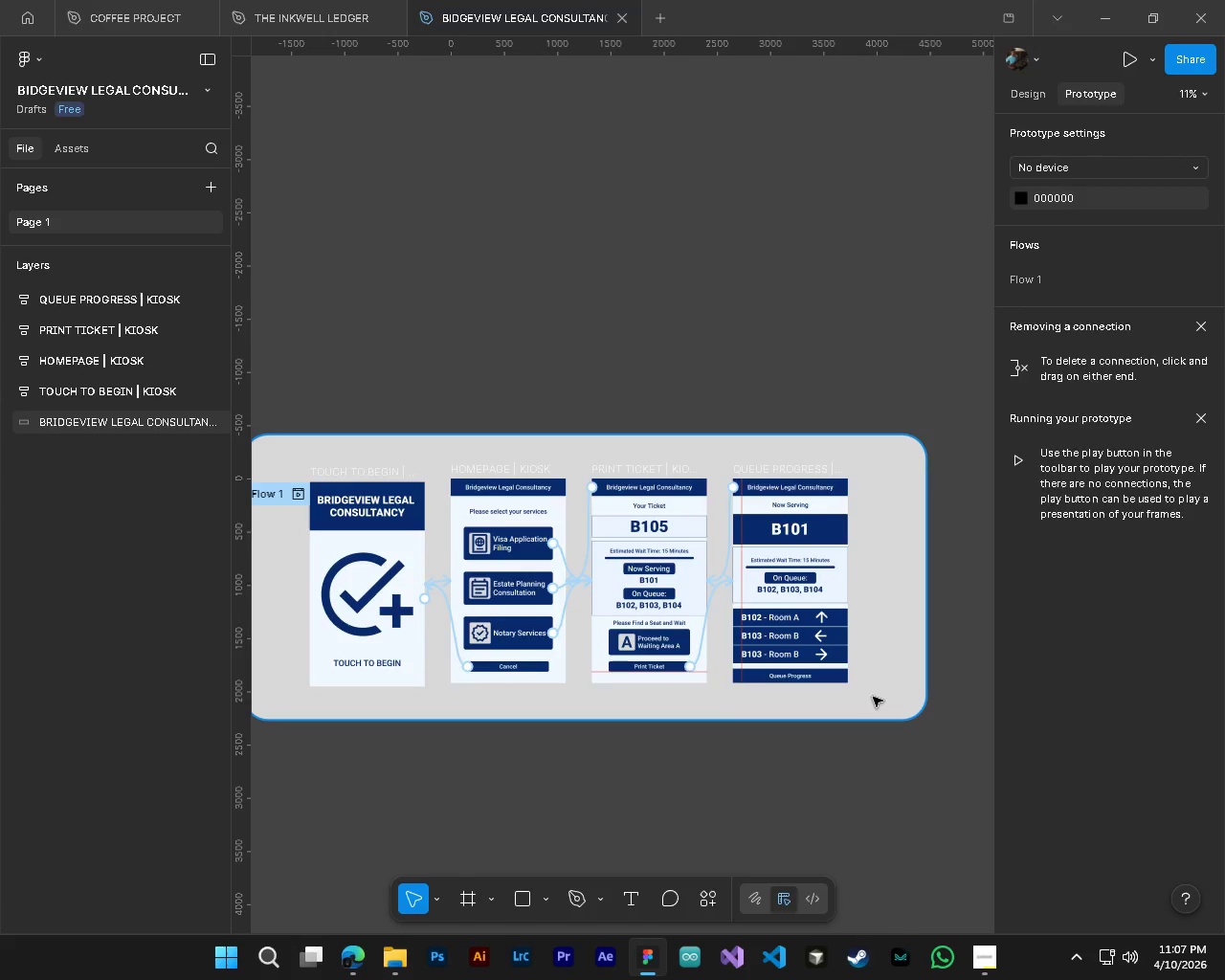 
left_click_drag(start_coordinate=[875, 697], to_coordinate=[883, 698])
 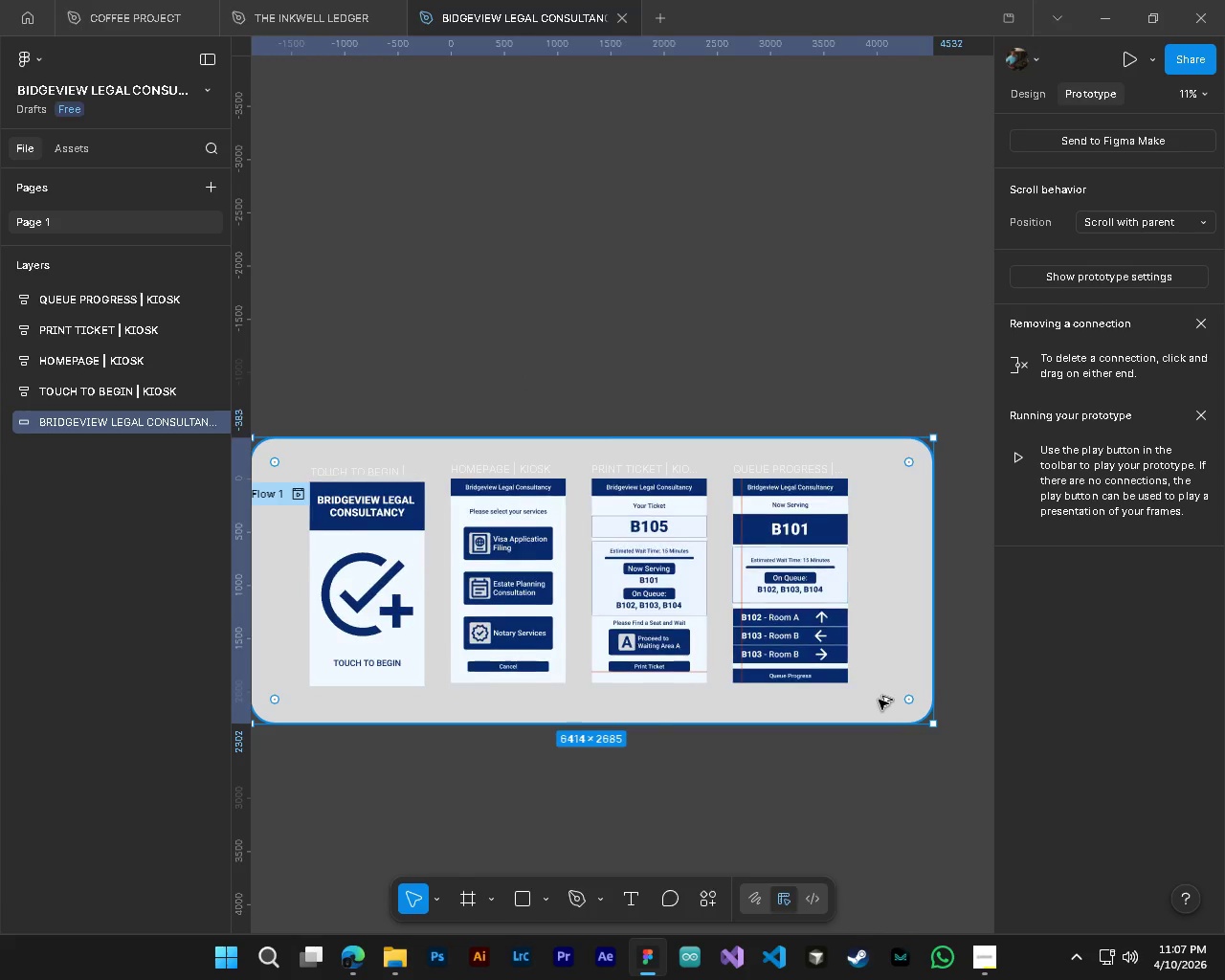 
key(Alt+AltLeft)
 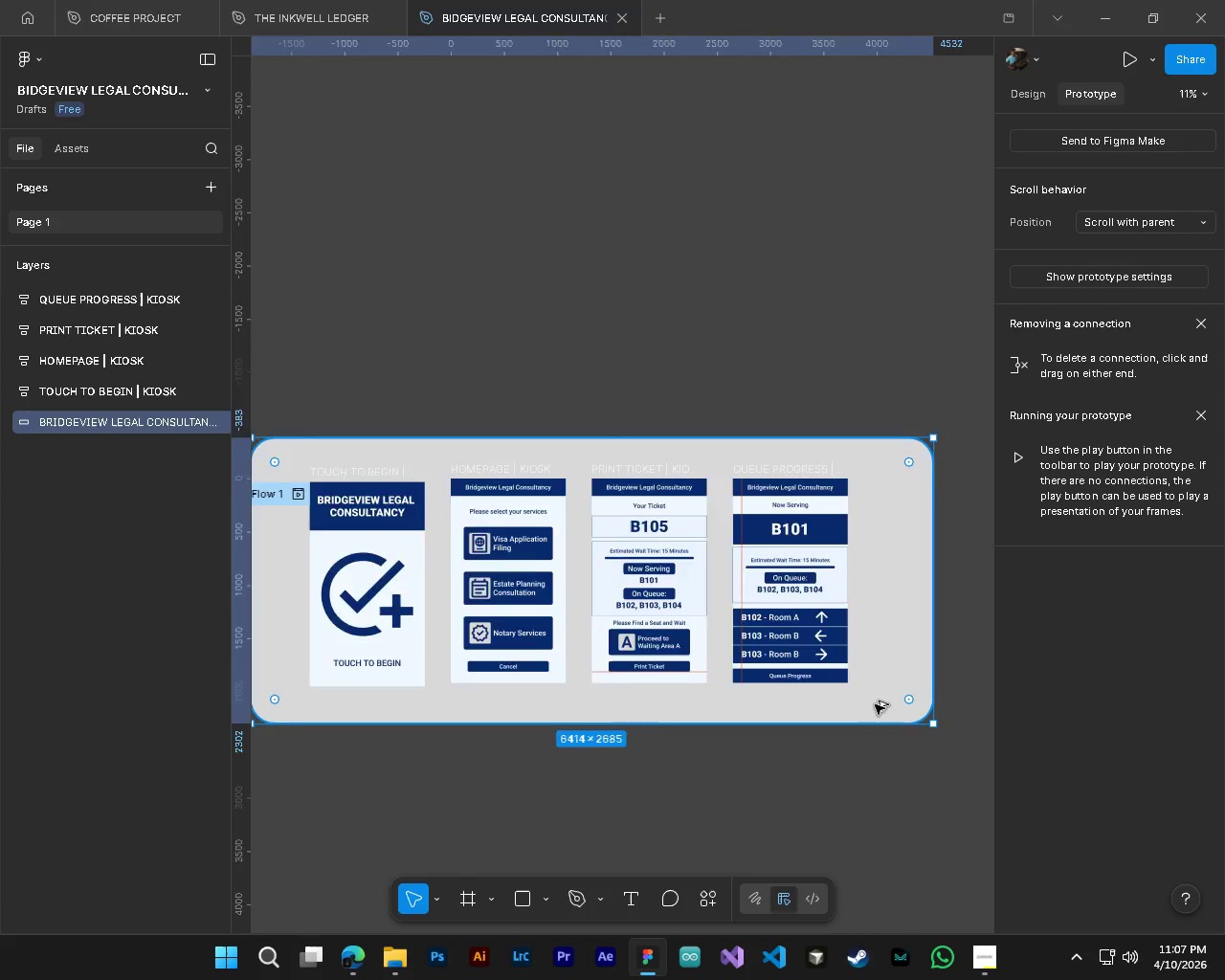 
key(Alt+Control+ControlLeft)
 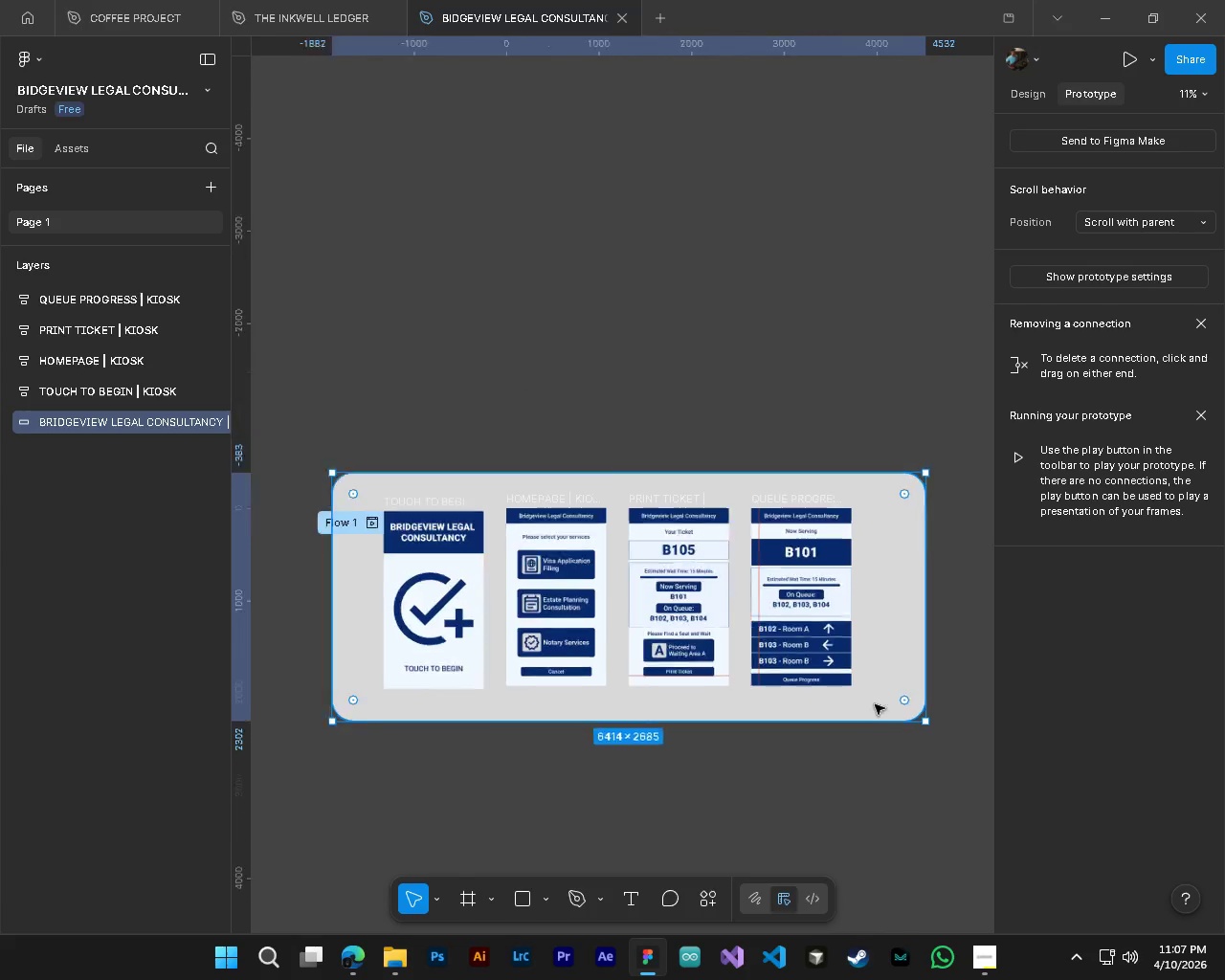 
scroll: coordinate [875, 704], scroll_direction: down, amount: 4.0
 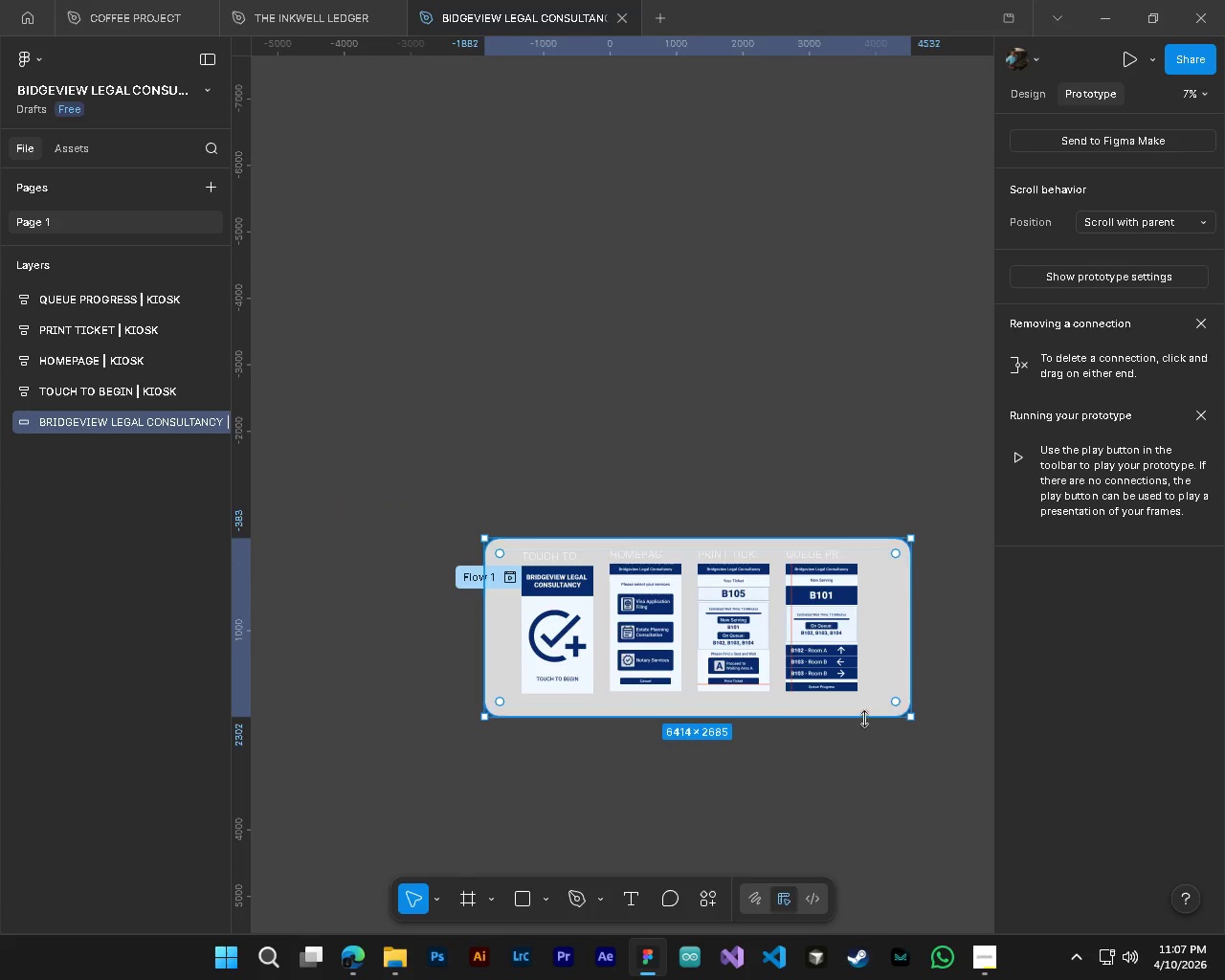 
key(Alt+Control+AltLeft)
 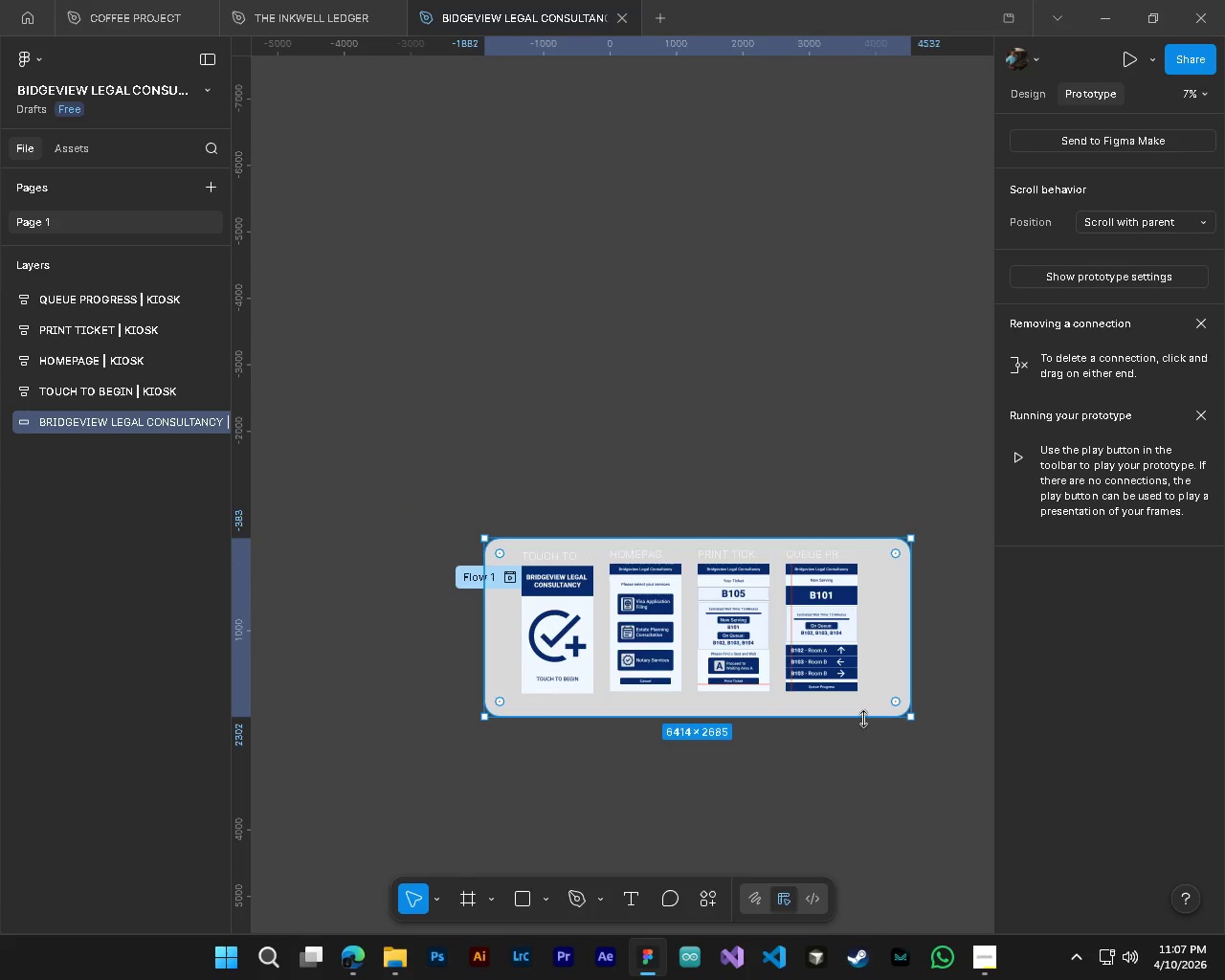 
hold_key(key=ControlLeft, duration=0.31)
 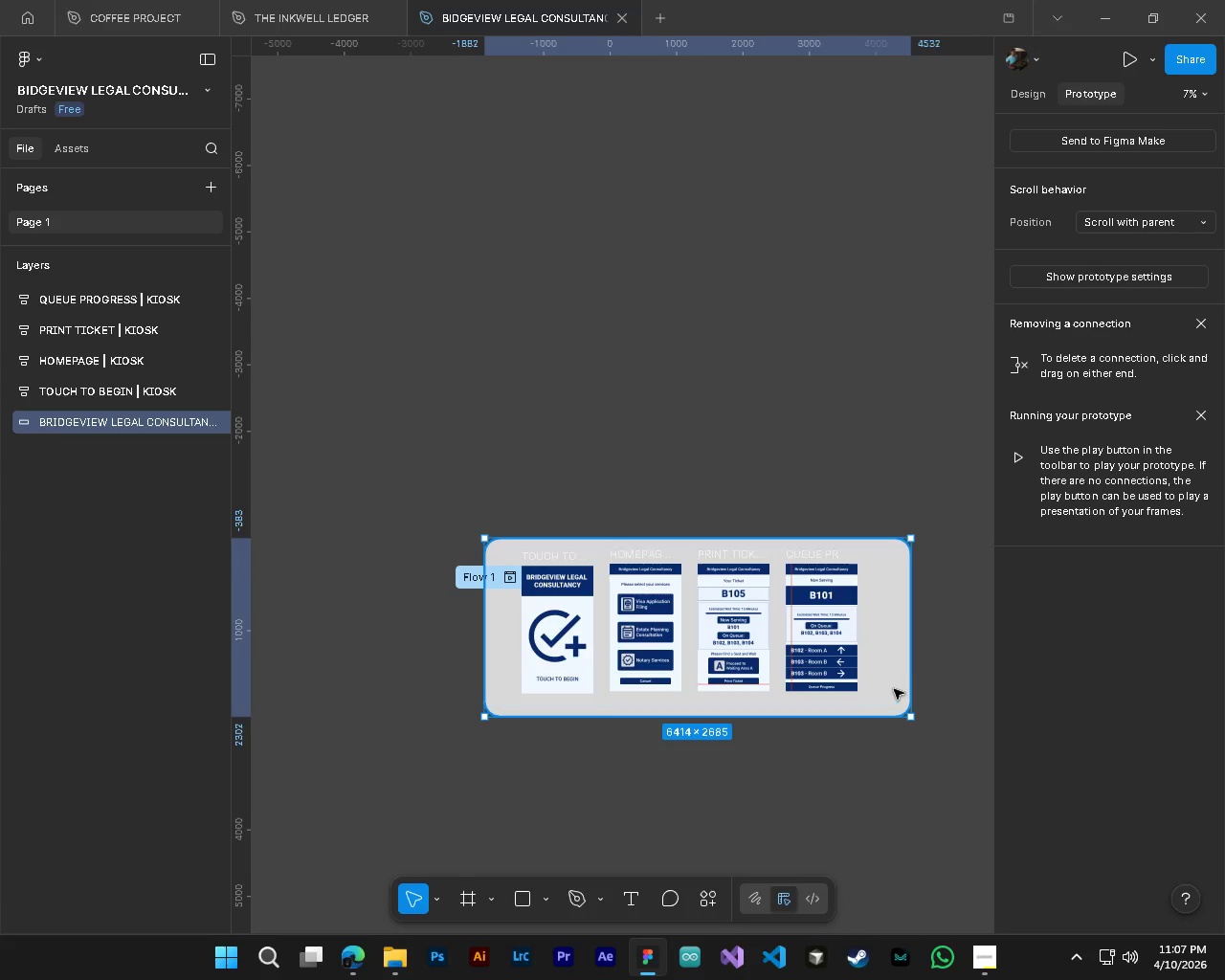 
left_click_drag(start_coordinate=[896, 689], to_coordinate=[888, 691])
 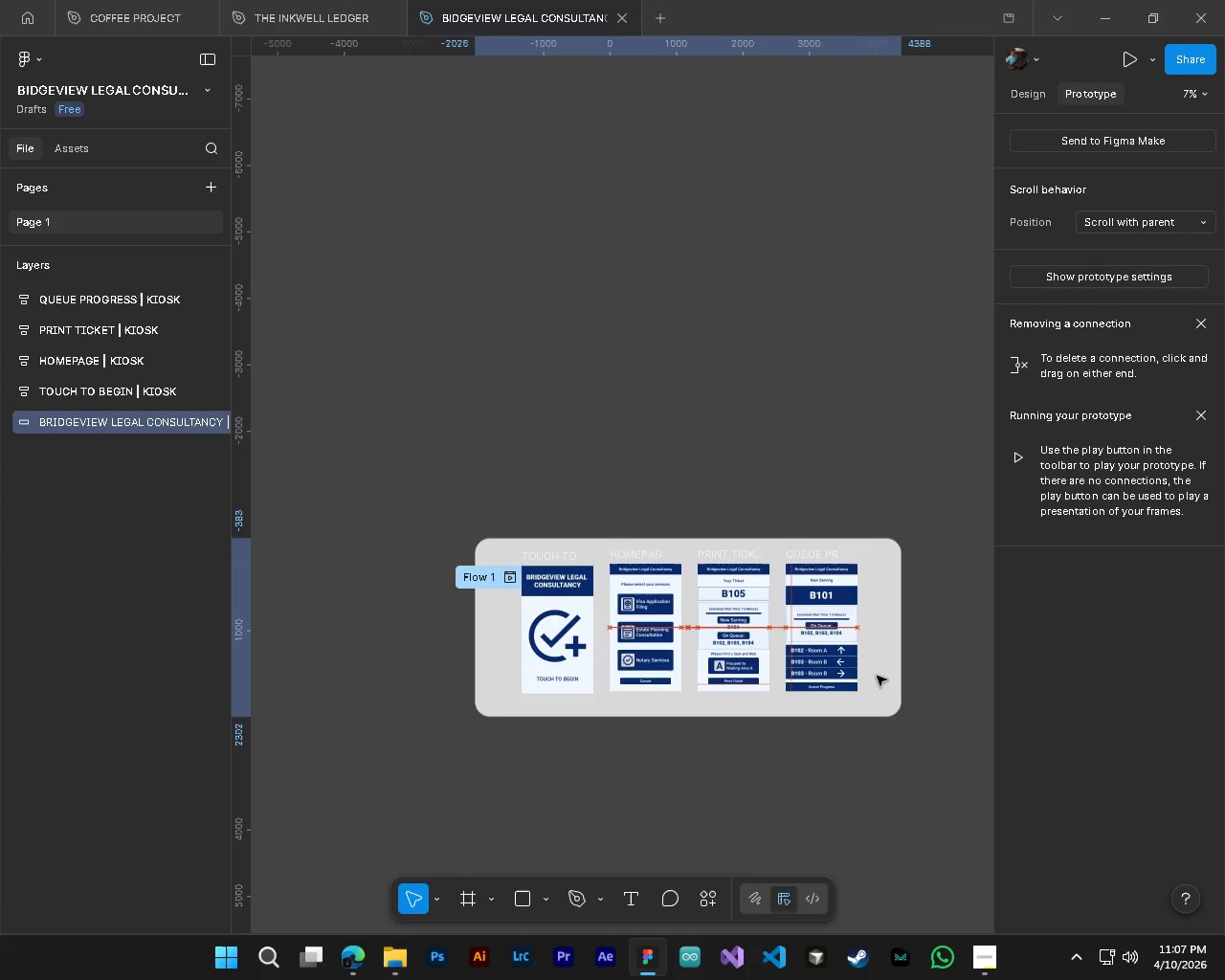 
wait(7.05)
 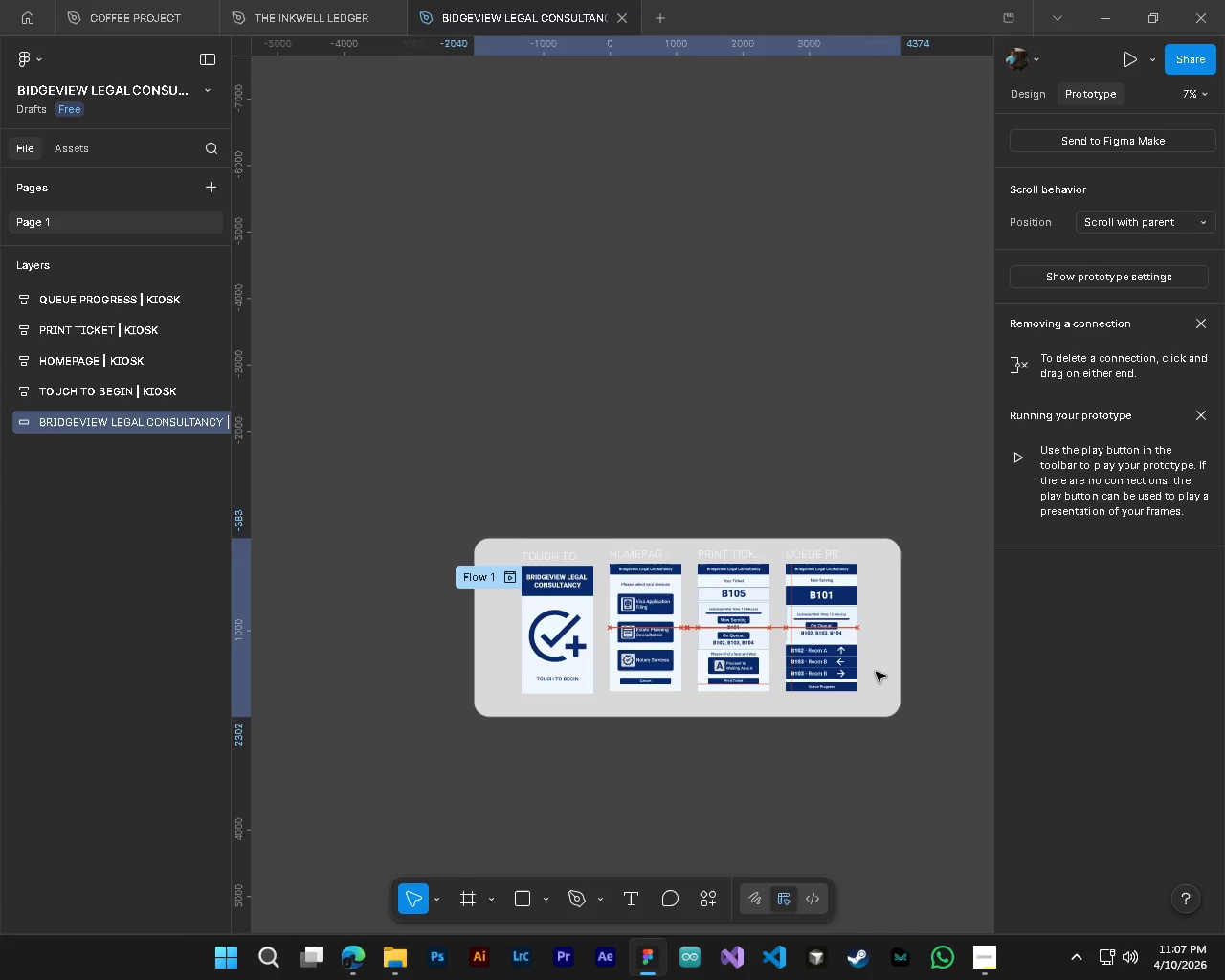 
left_click_drag(start_coordinate=[896, 663], to_coordinate=[878, 668])
 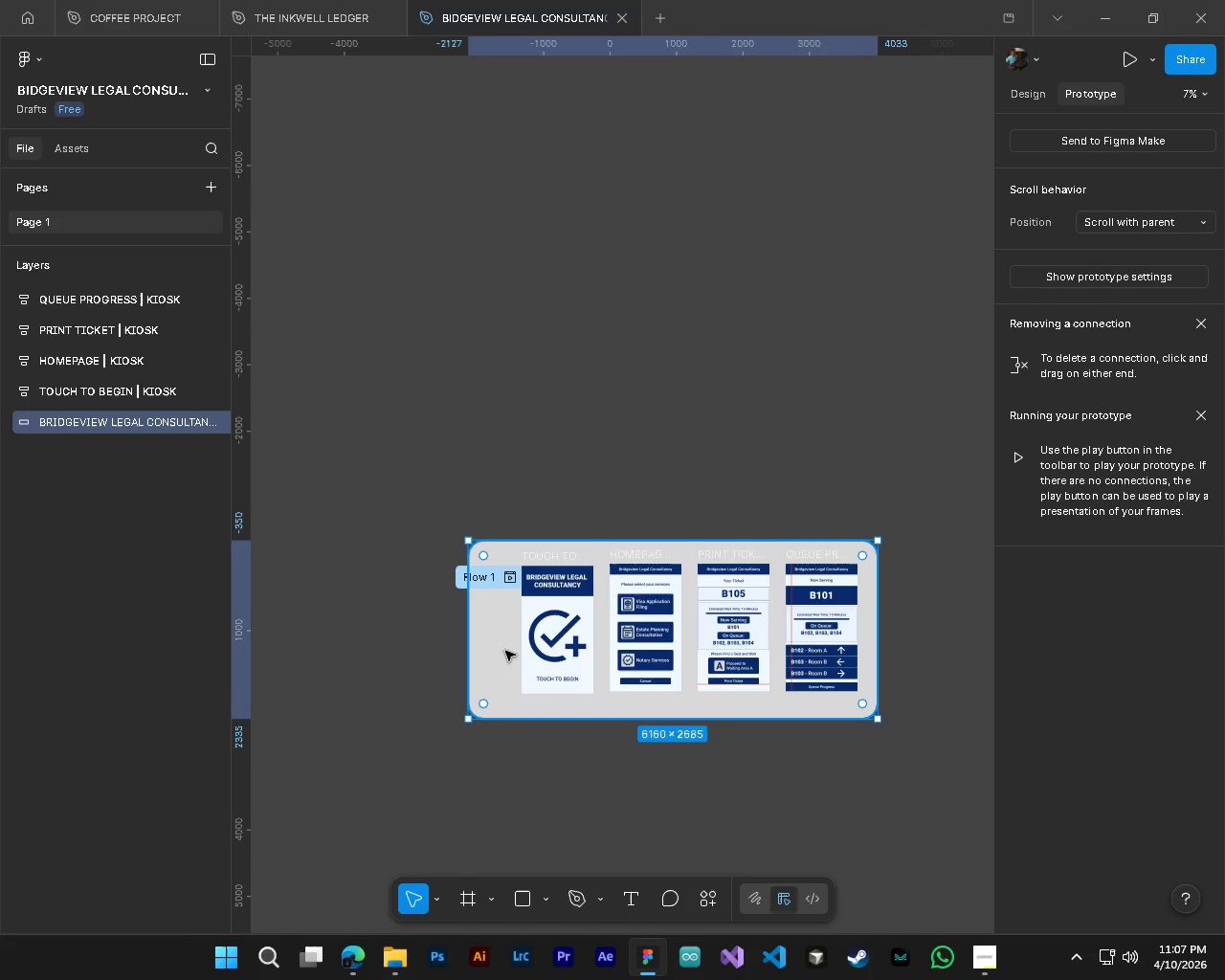 
left_click_drag(start_coordinate=[494, 643], to_coordinate=[508, 643])
 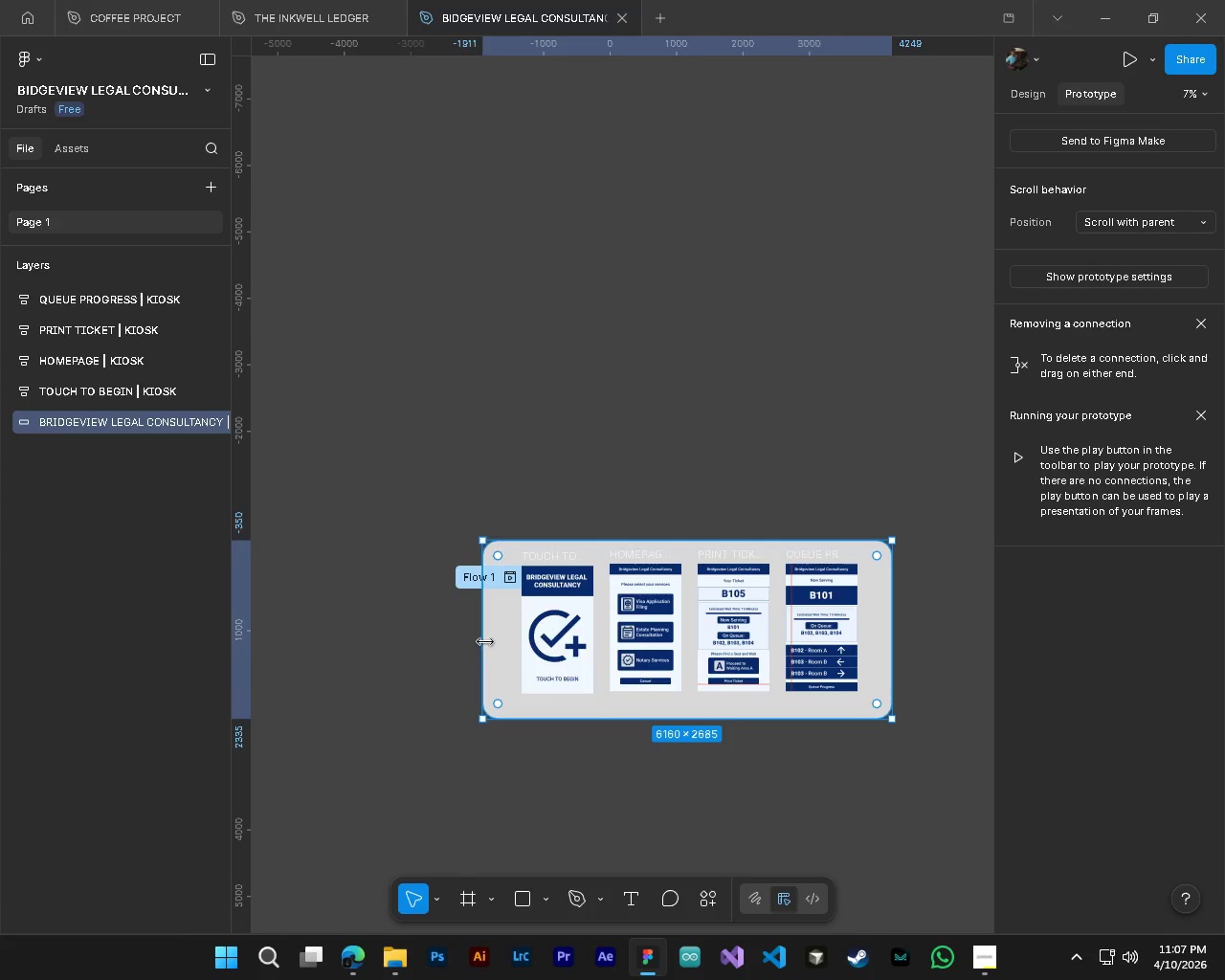 
left_click_drag(start_coordinate=[485, 641], to_coordinate=[500, 644])
 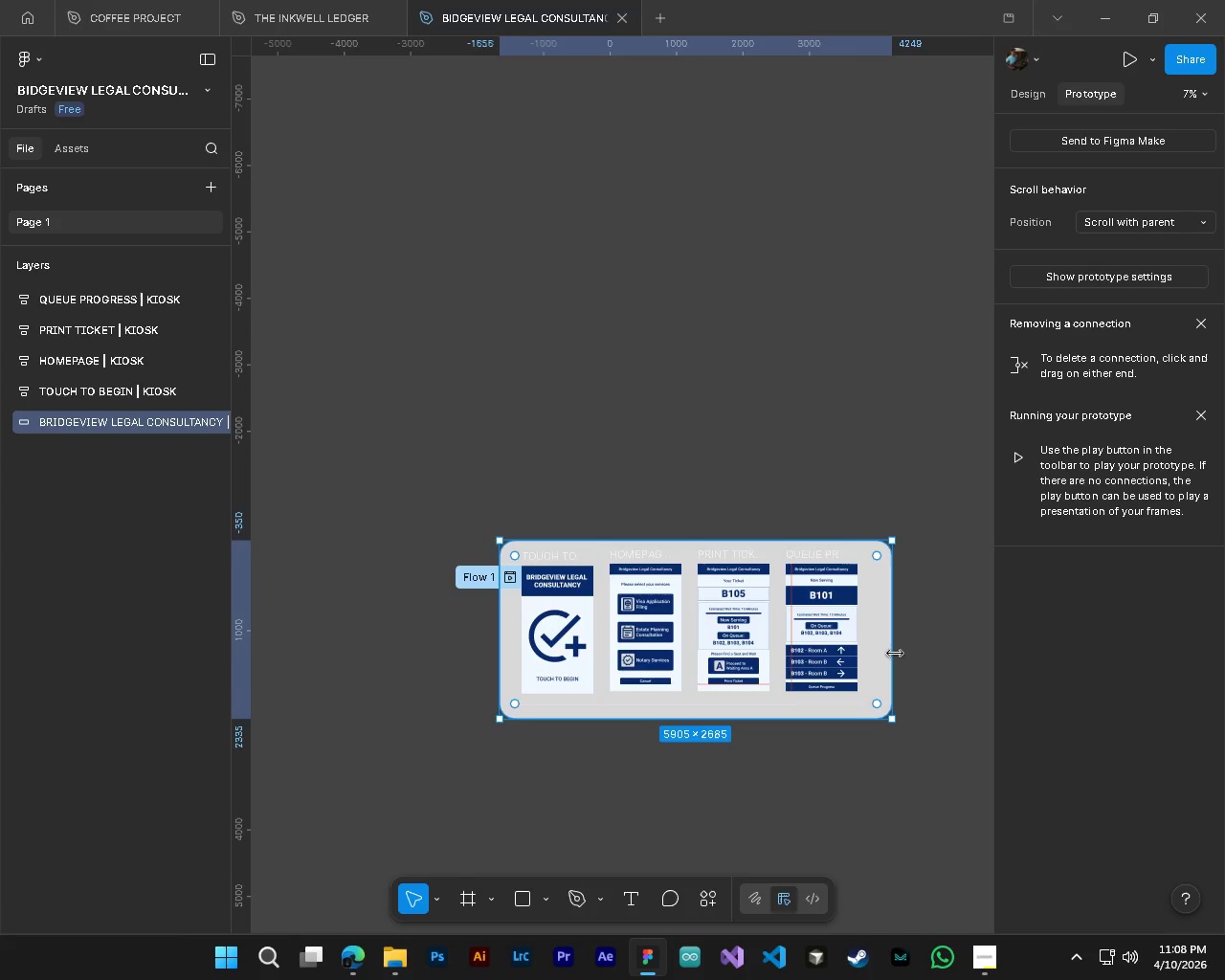 
left_click_drag(start_coordinate=[895, 654], to_coordinate=[880, 653])
 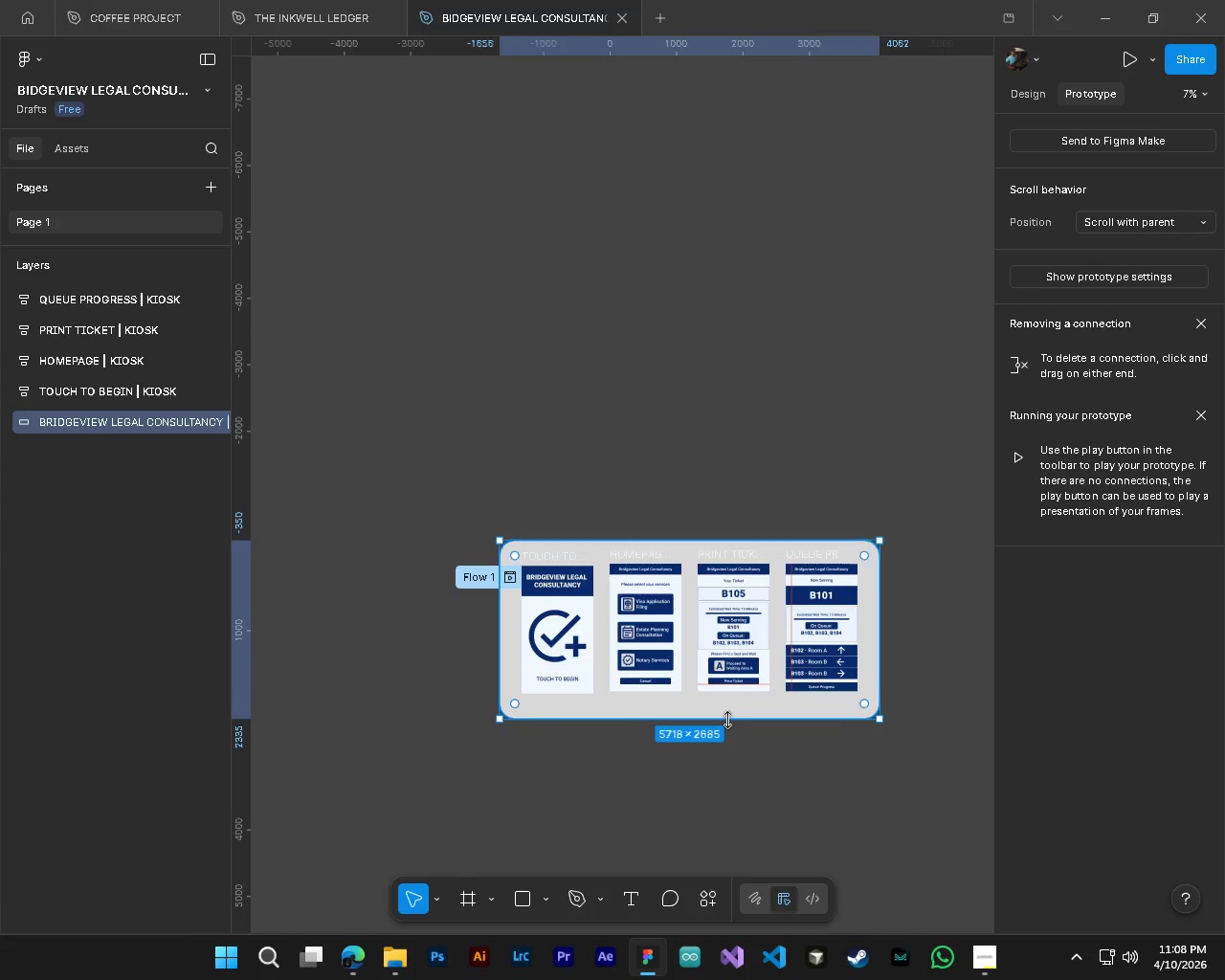 
double_click([726, 711])
 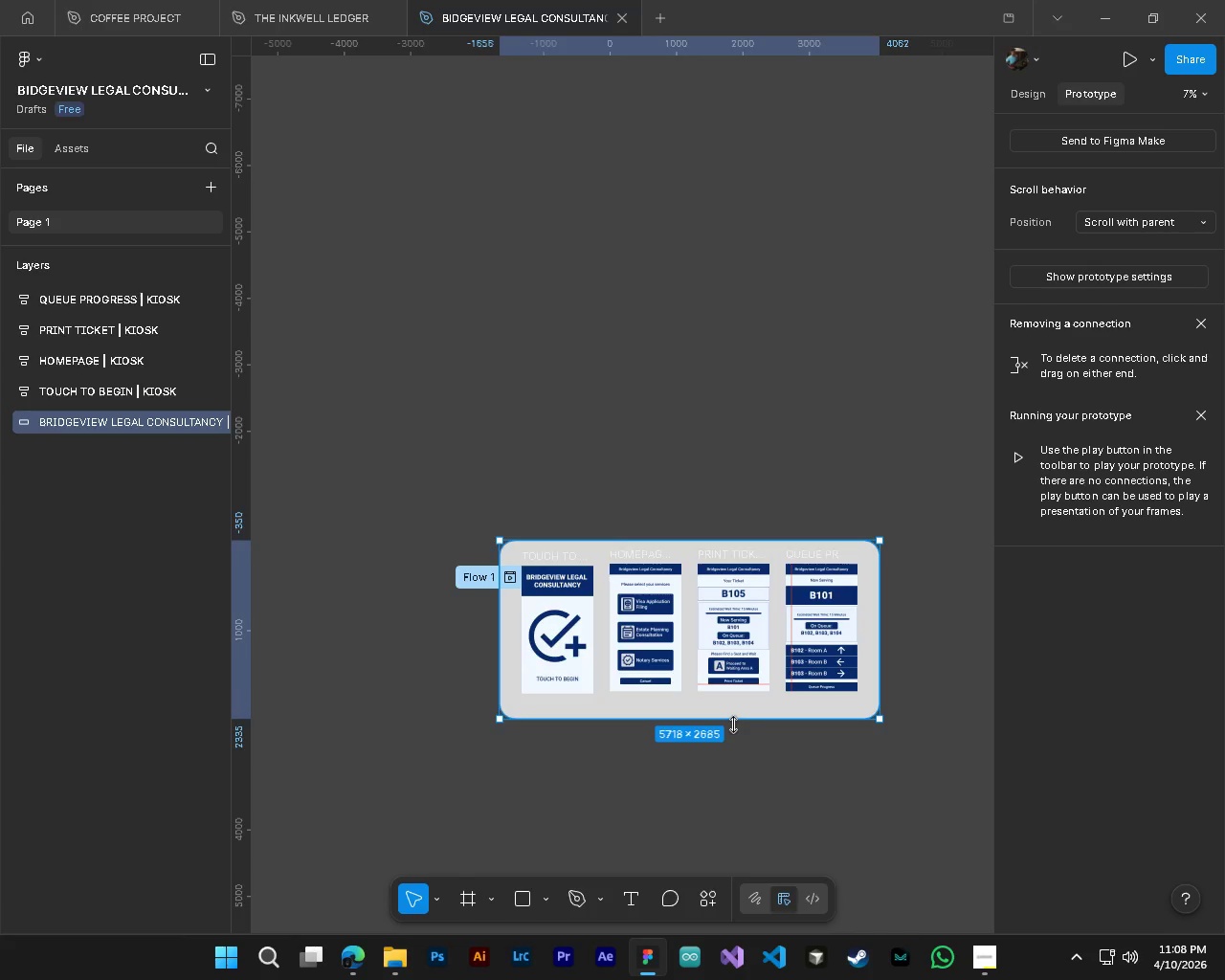 
left_click_drag(start_coordinate=[733, 724], to_coordinate=[737, 715])
 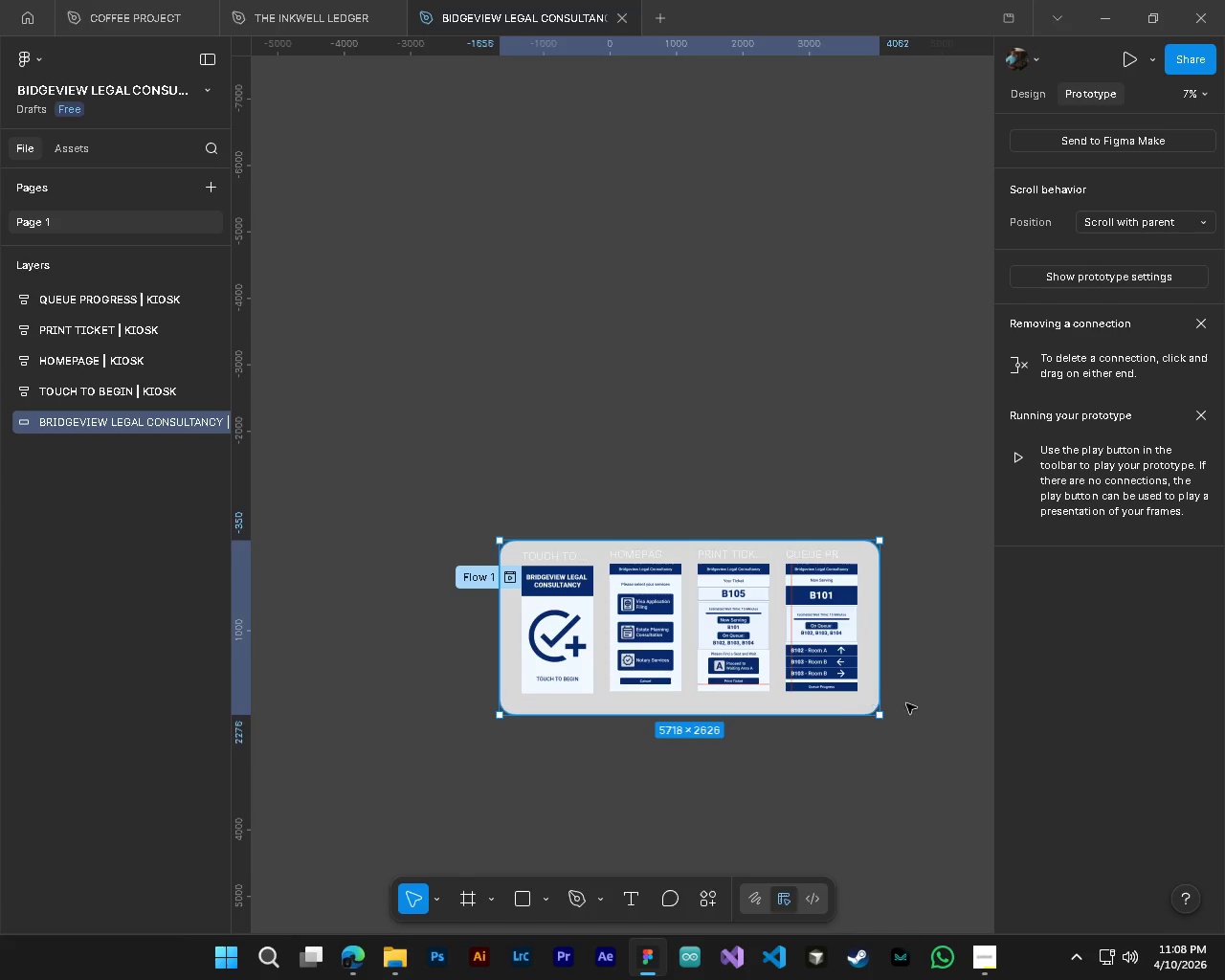 
key(Alt+AltLeft)
 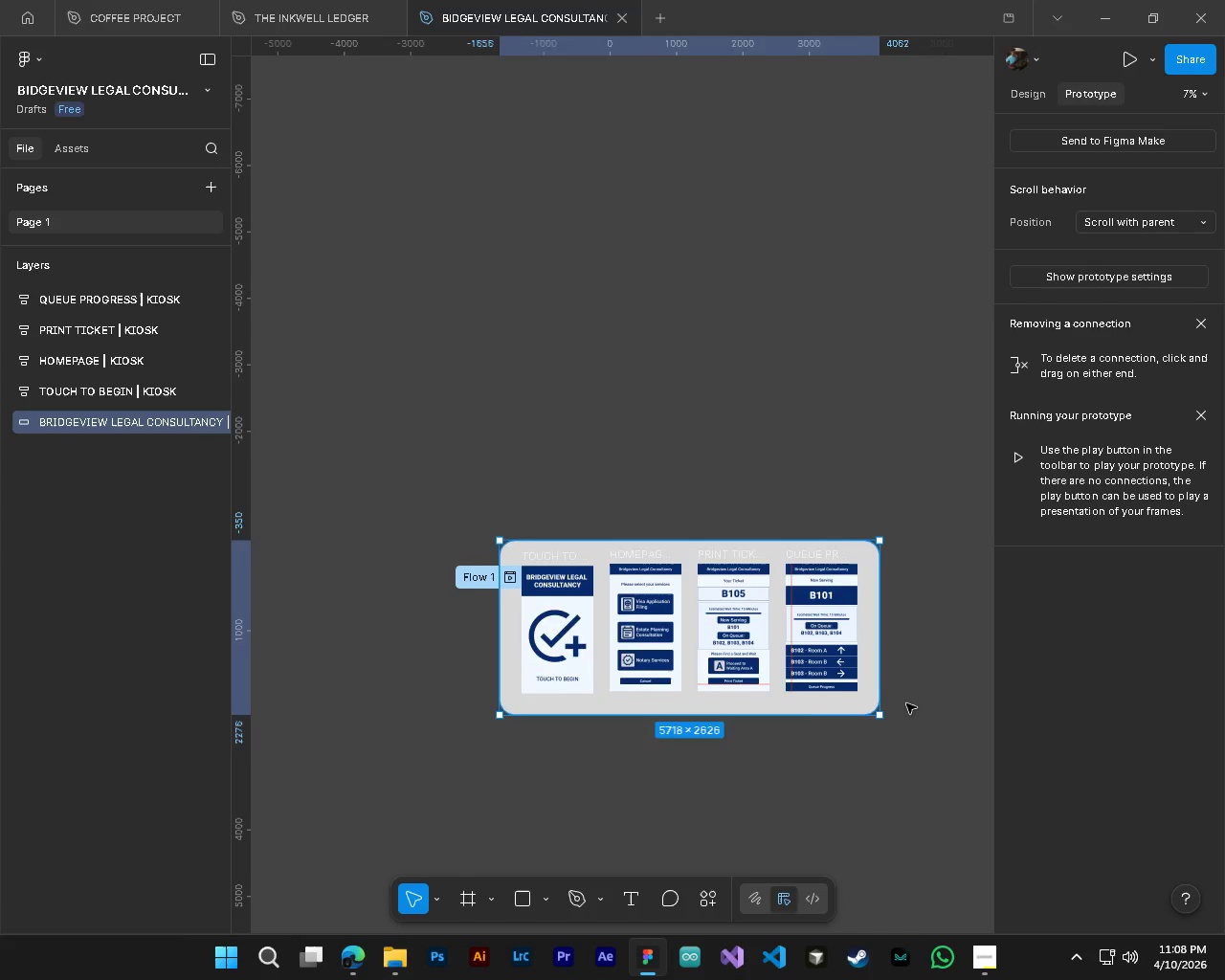 
hold_key(key=ControlLeft, duration=0.36)
 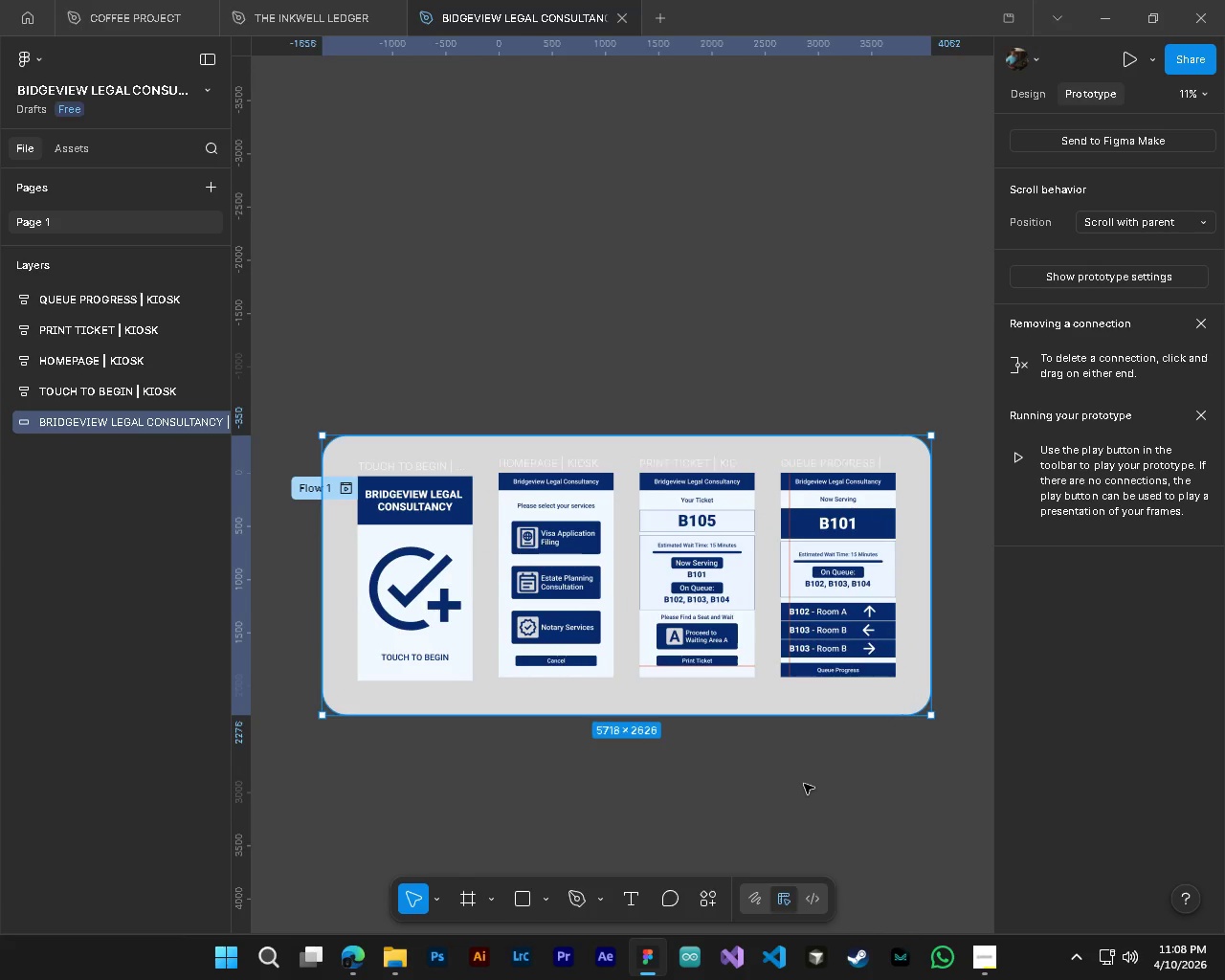 
key(Alt+Control+AltLeft)
 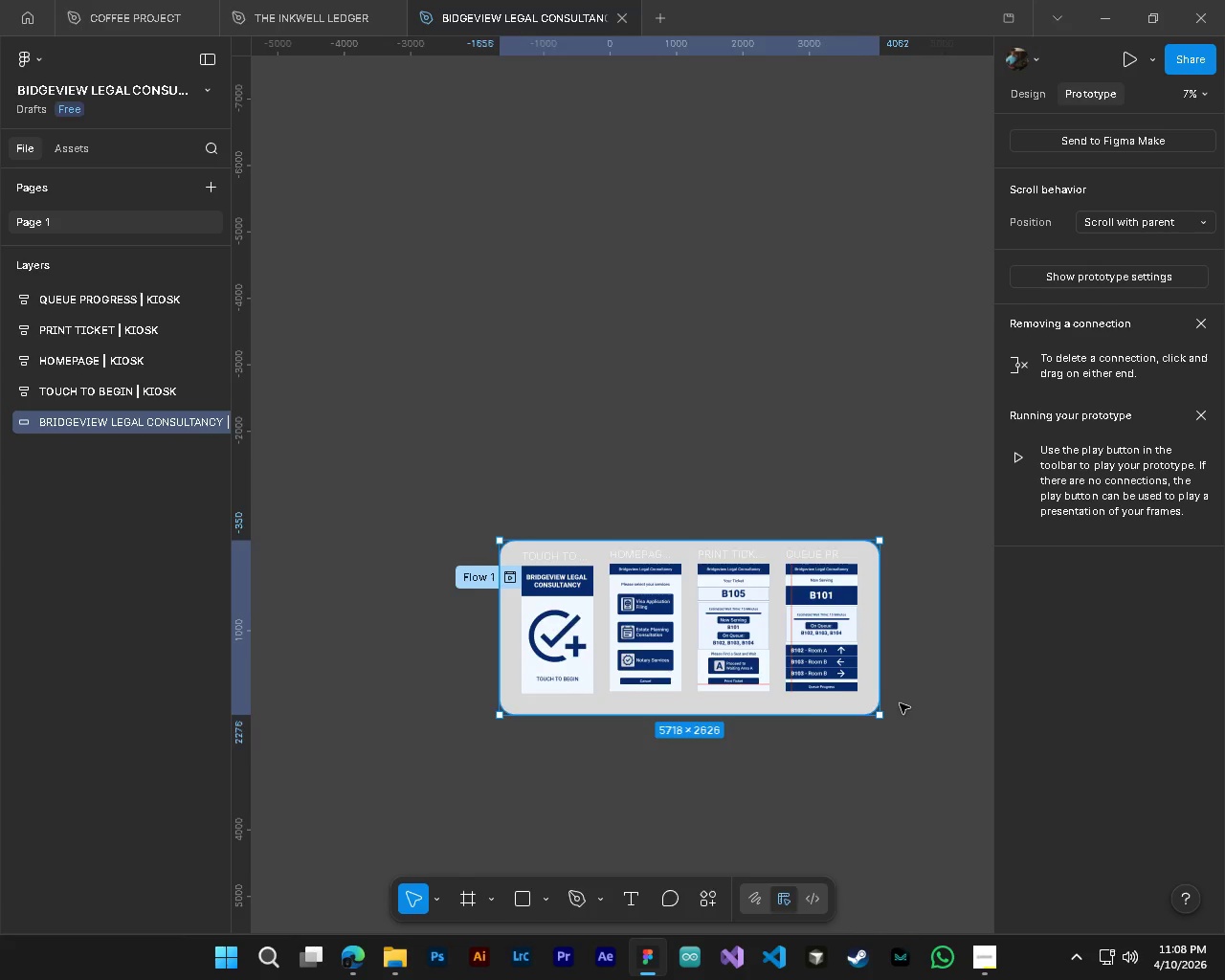 
scroll: coordinate [807, 714], scroll_direction: up, amount: 4.0
 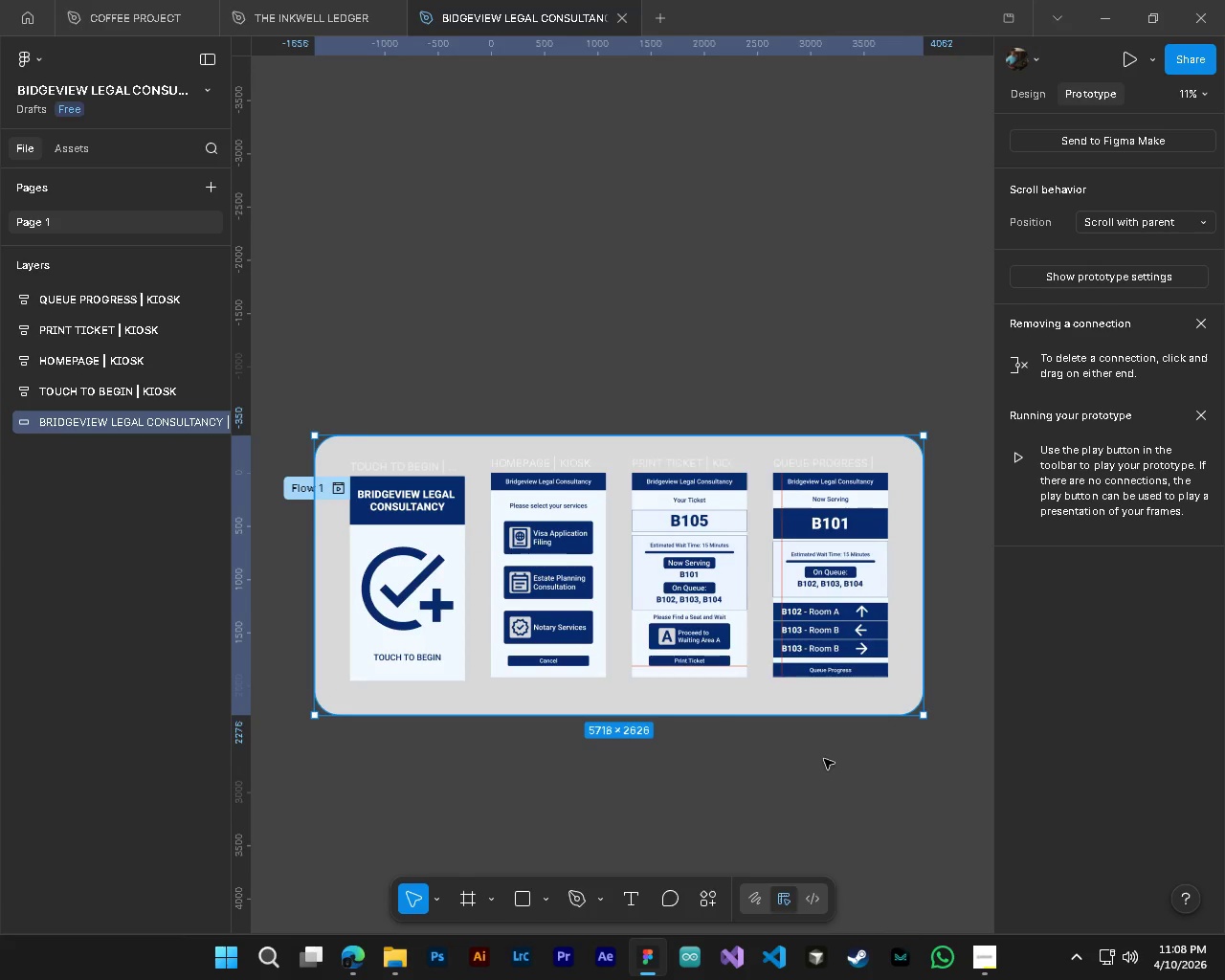 
key(Shift+ShiftLeft)
 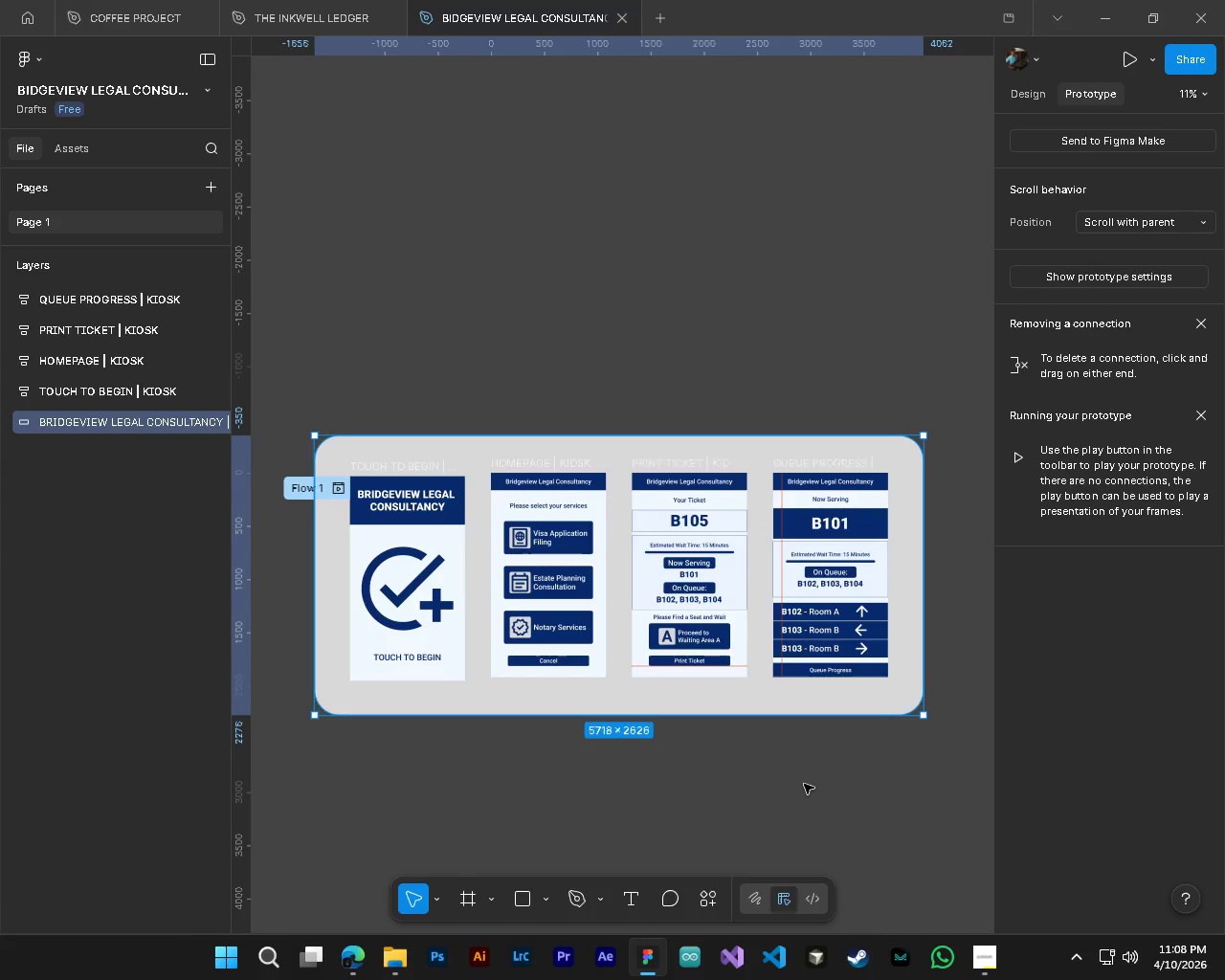 
scroll: coordinate [804, 784], scroll_direction: up, amount: 2.0
 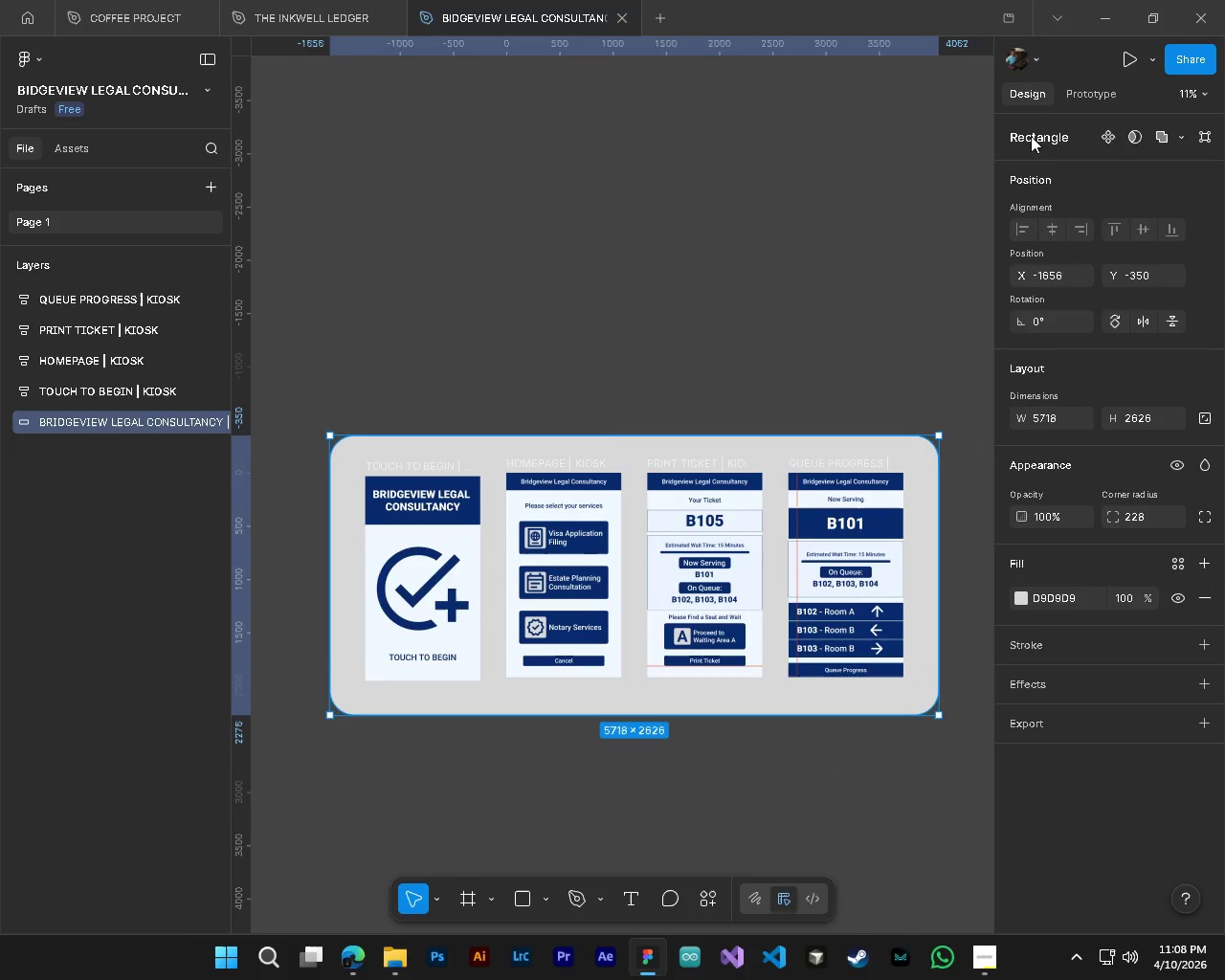 
left_click([1022, 593])
 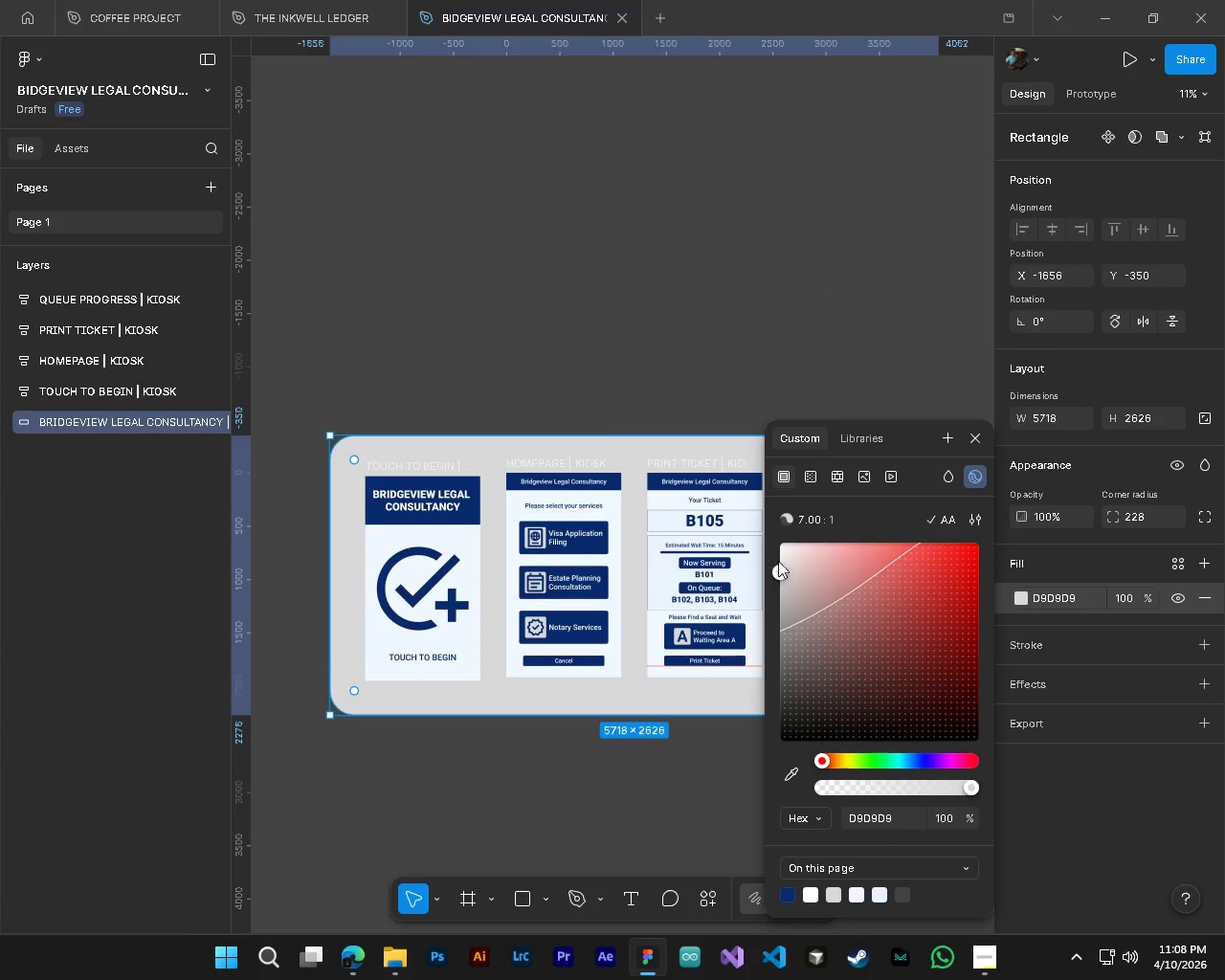 
left_click_drag(start_coordinate=[779, 567], to_coordinate=[751, 649])
 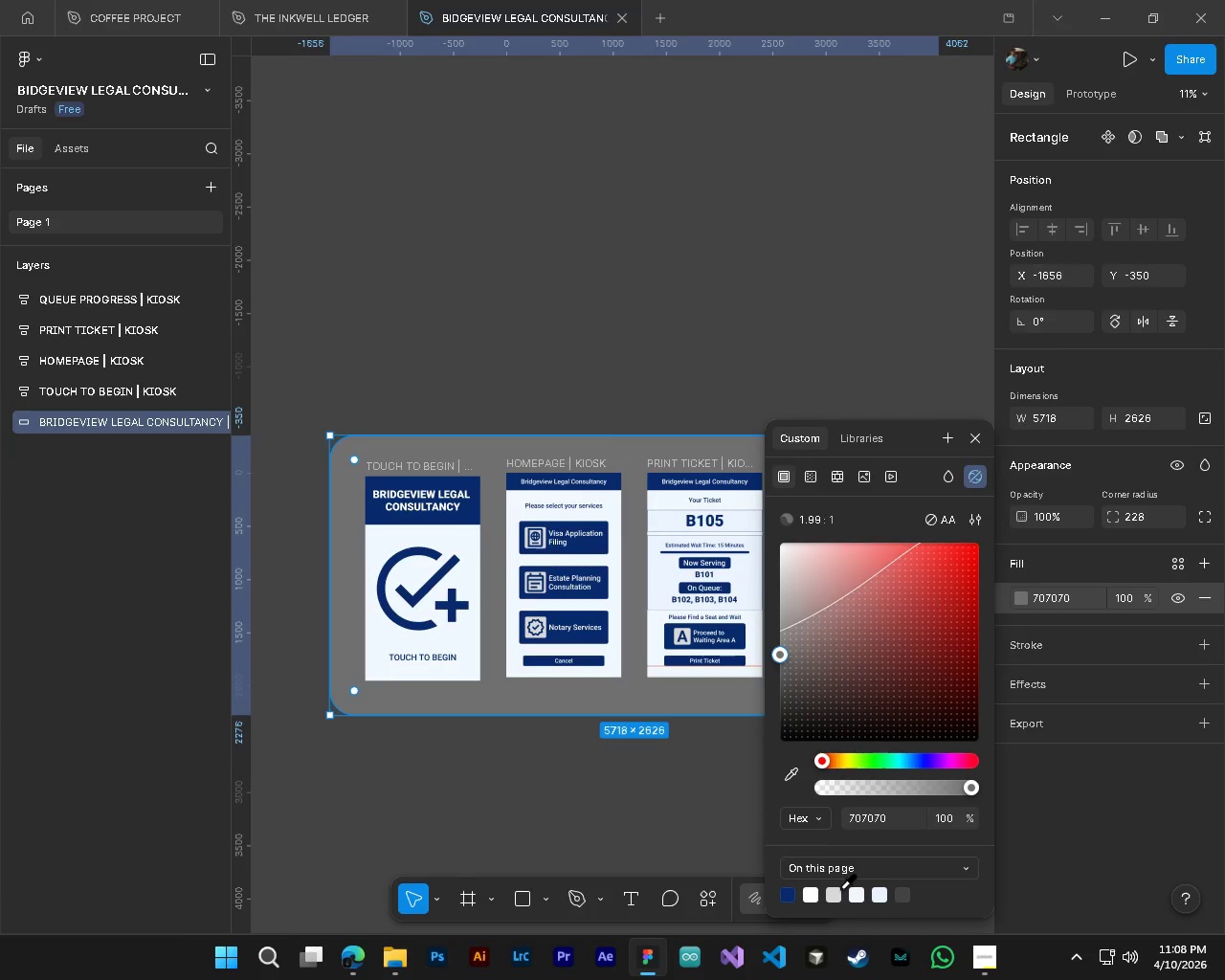 
left_click([838, 894])
 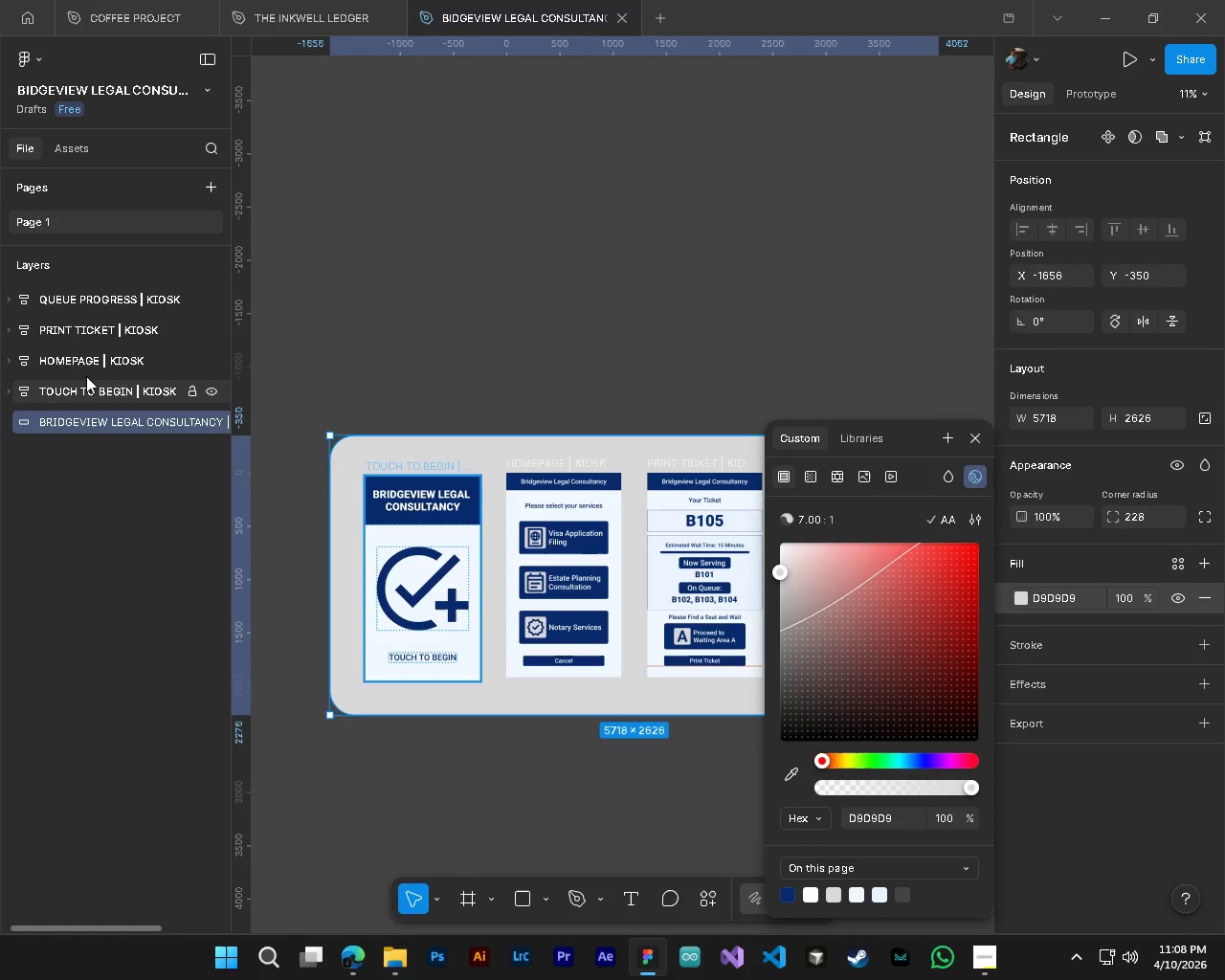 
left_click([76, 213])
 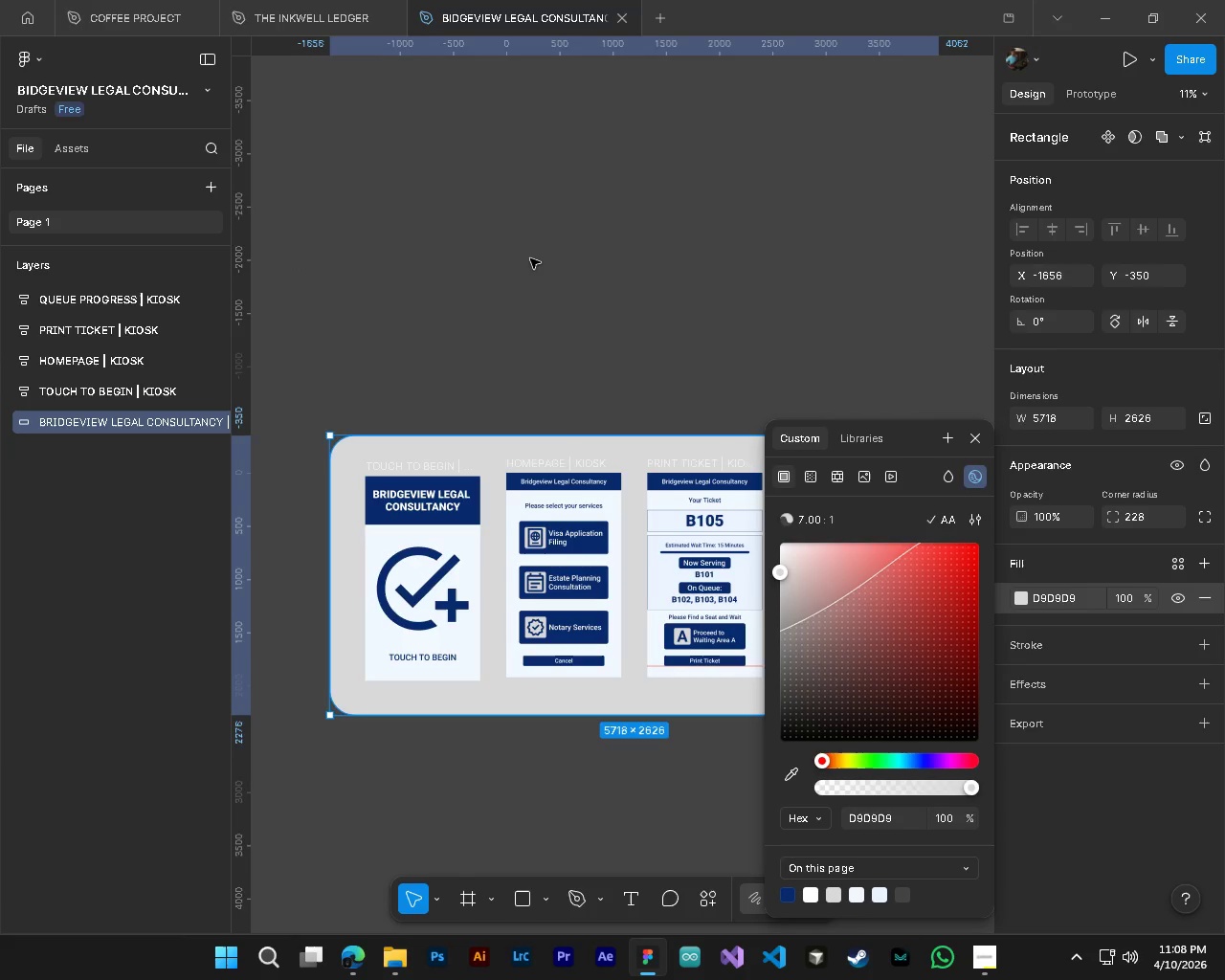 
left_click([530, 258])
 